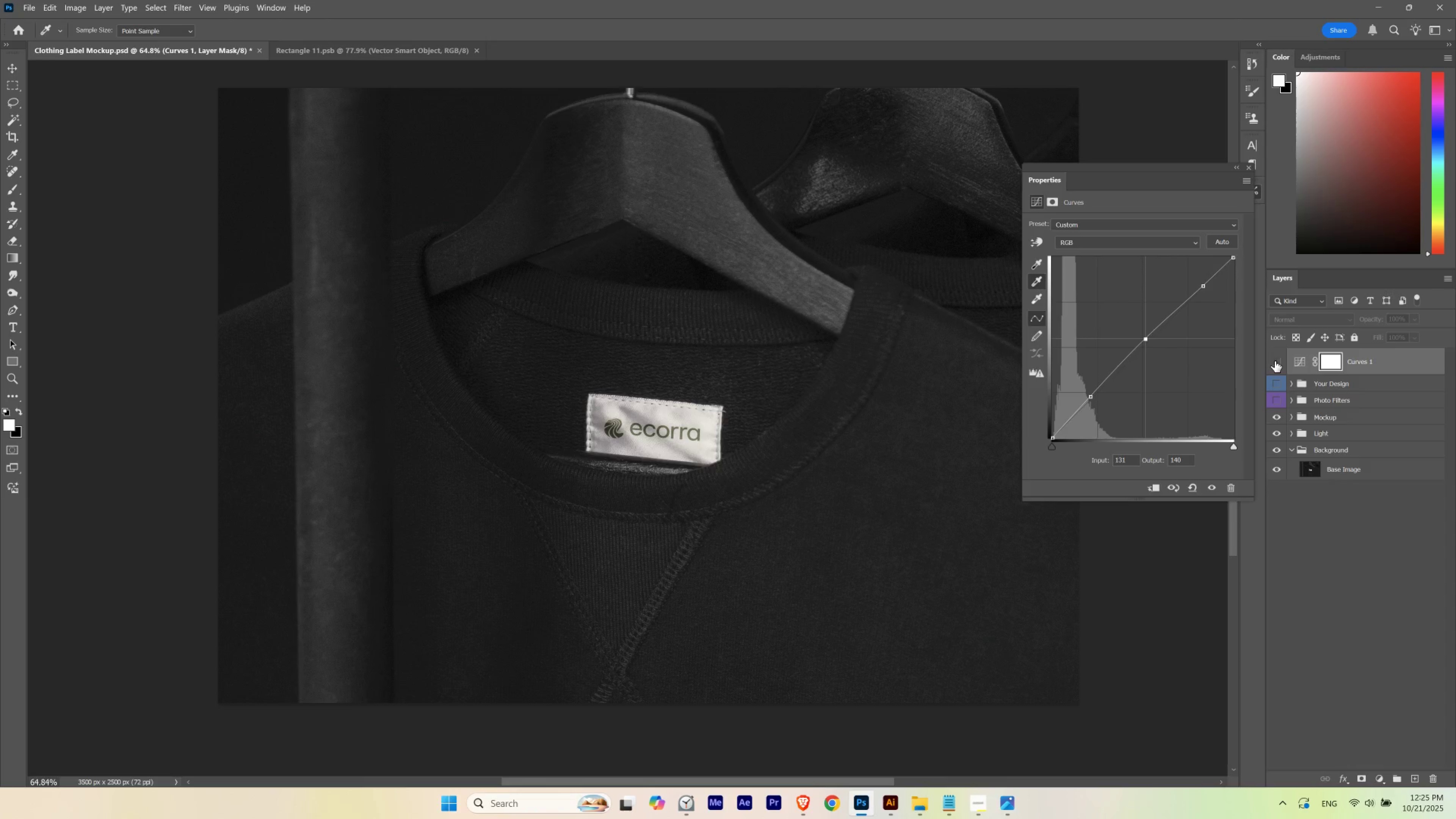 
left_click([1274, 361])
 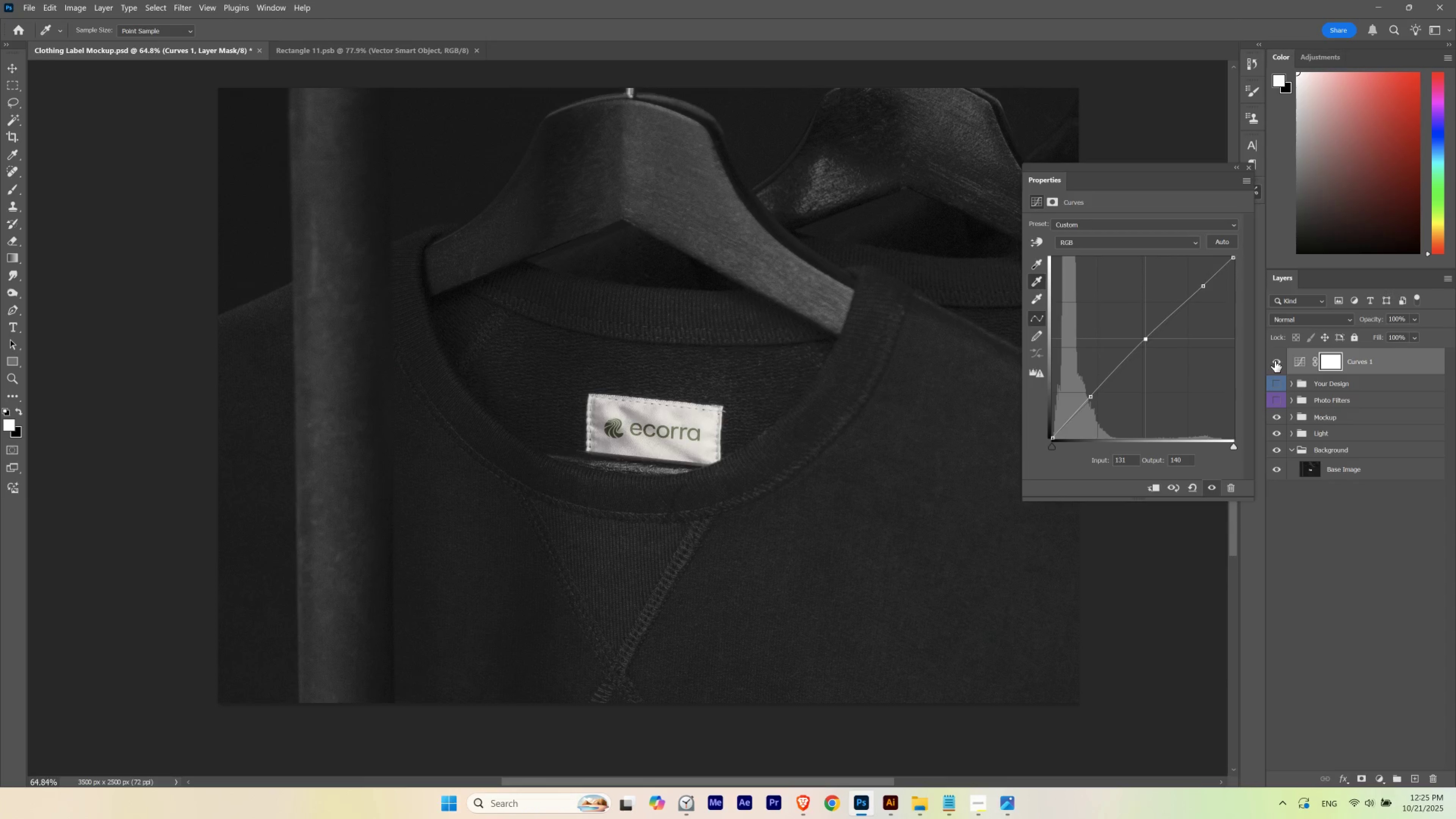 
left_click([1274, 361])
 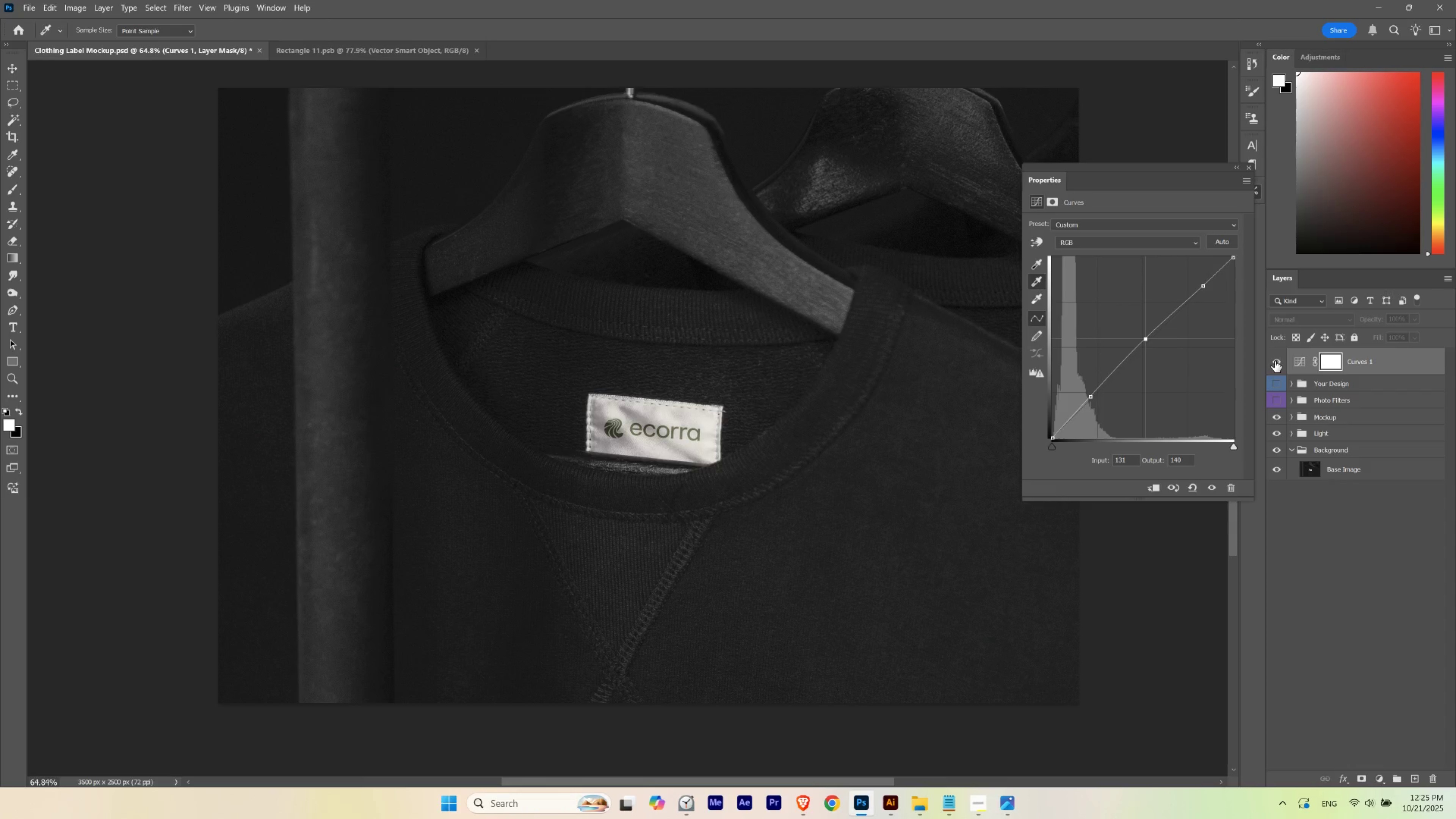 
left_click([1274, 361])
 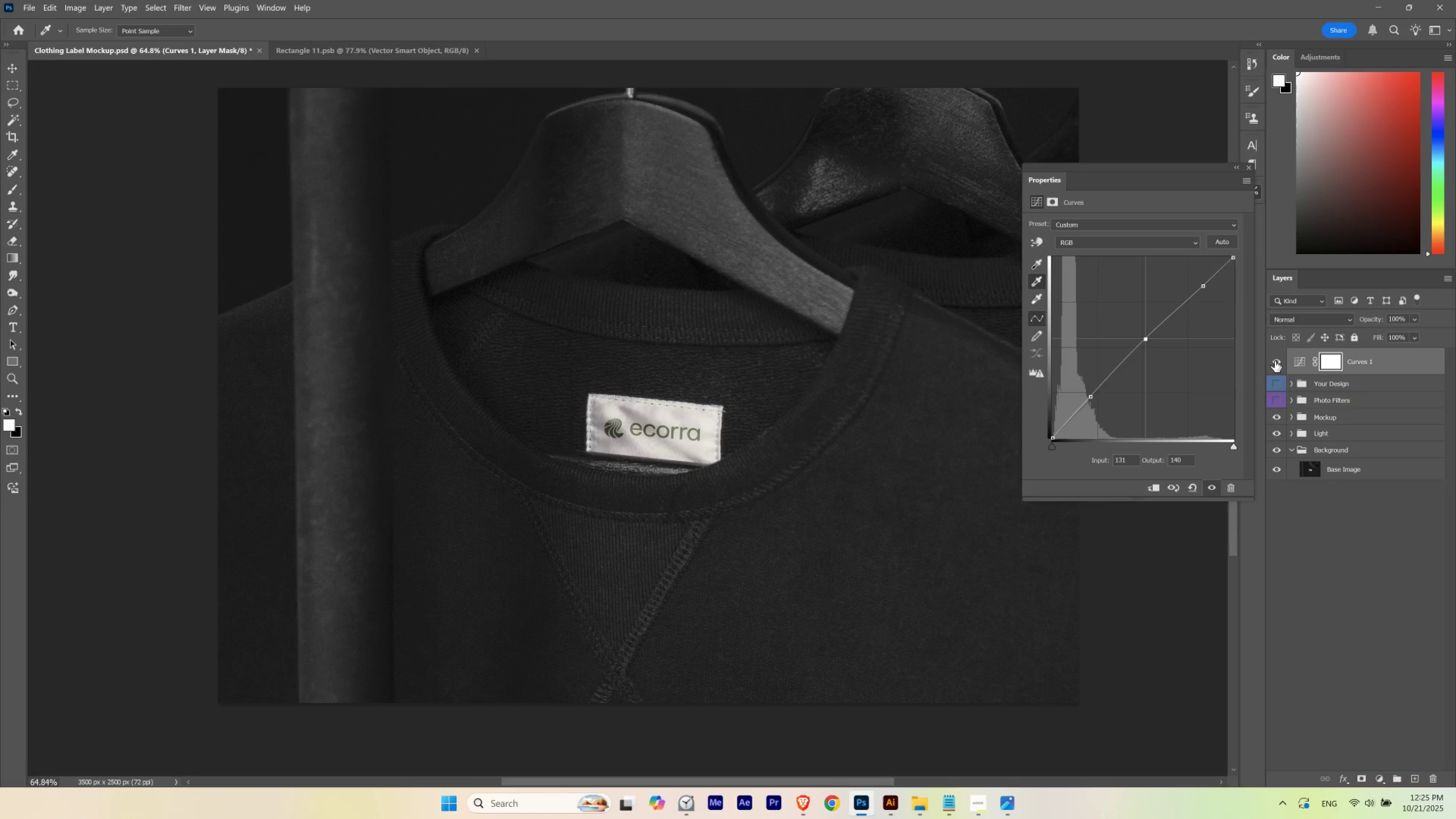 
left_click([1274, 361])
 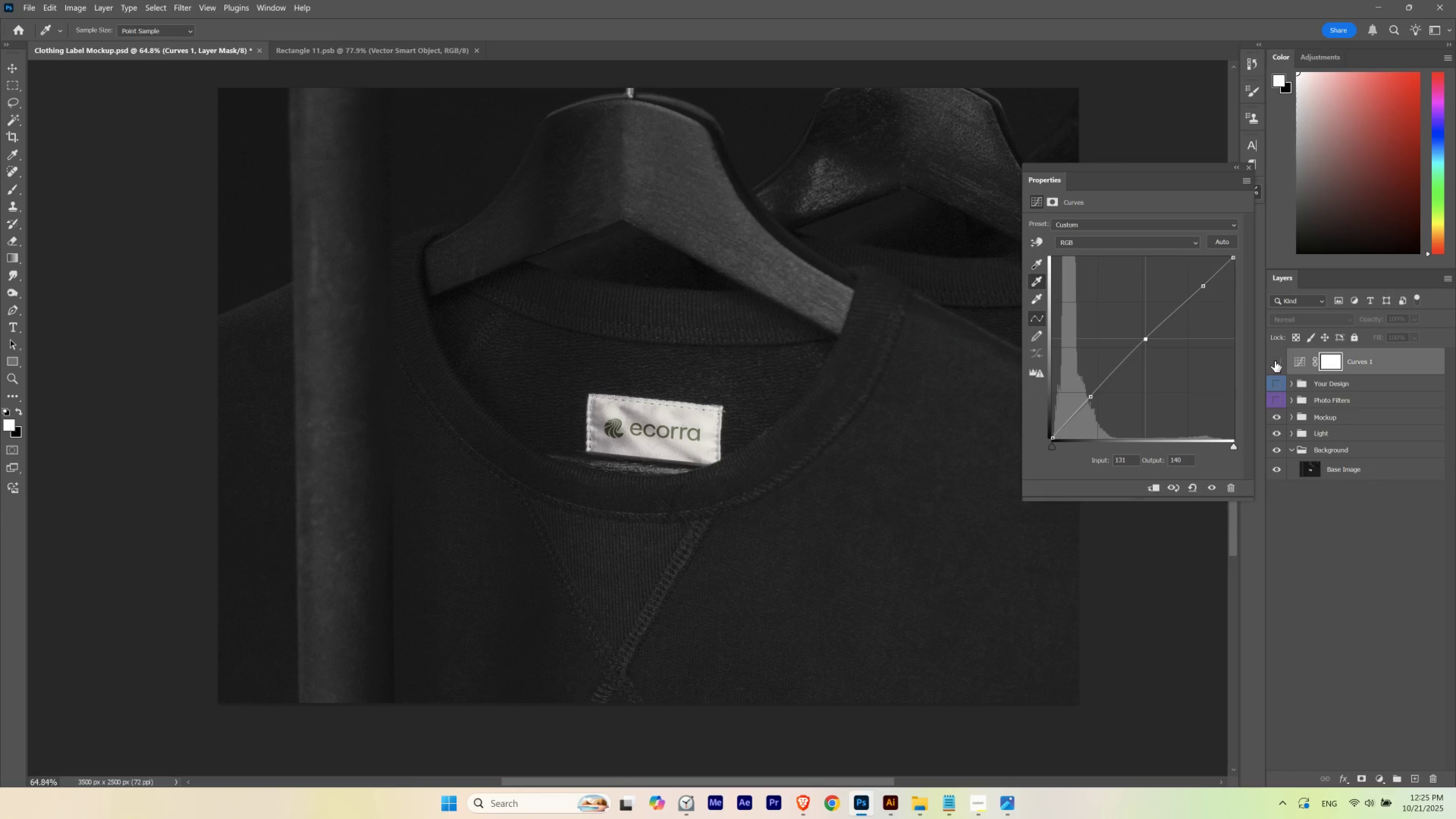 
left_click([1274, 361])
 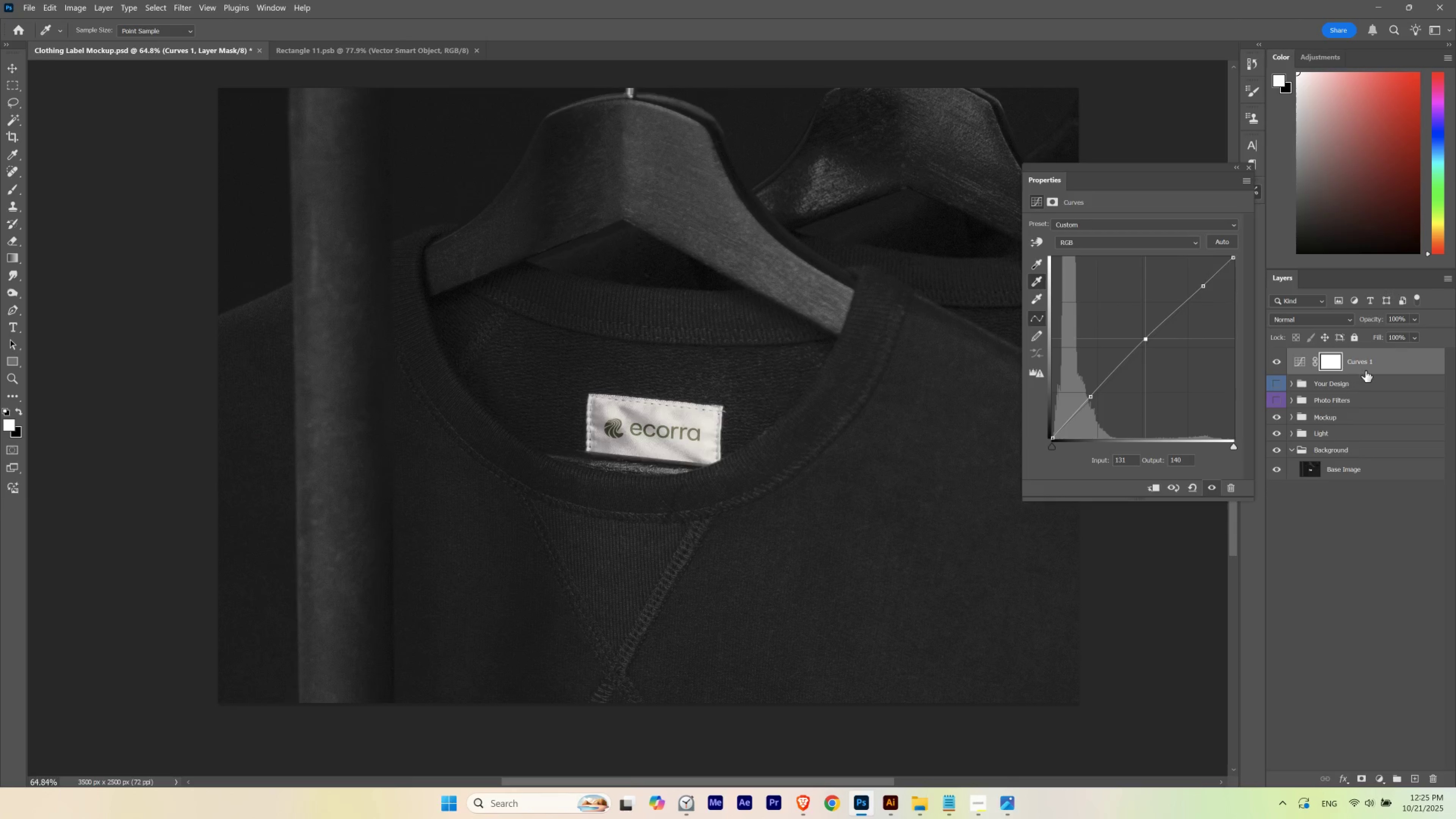 
left_click([1371, 367])
 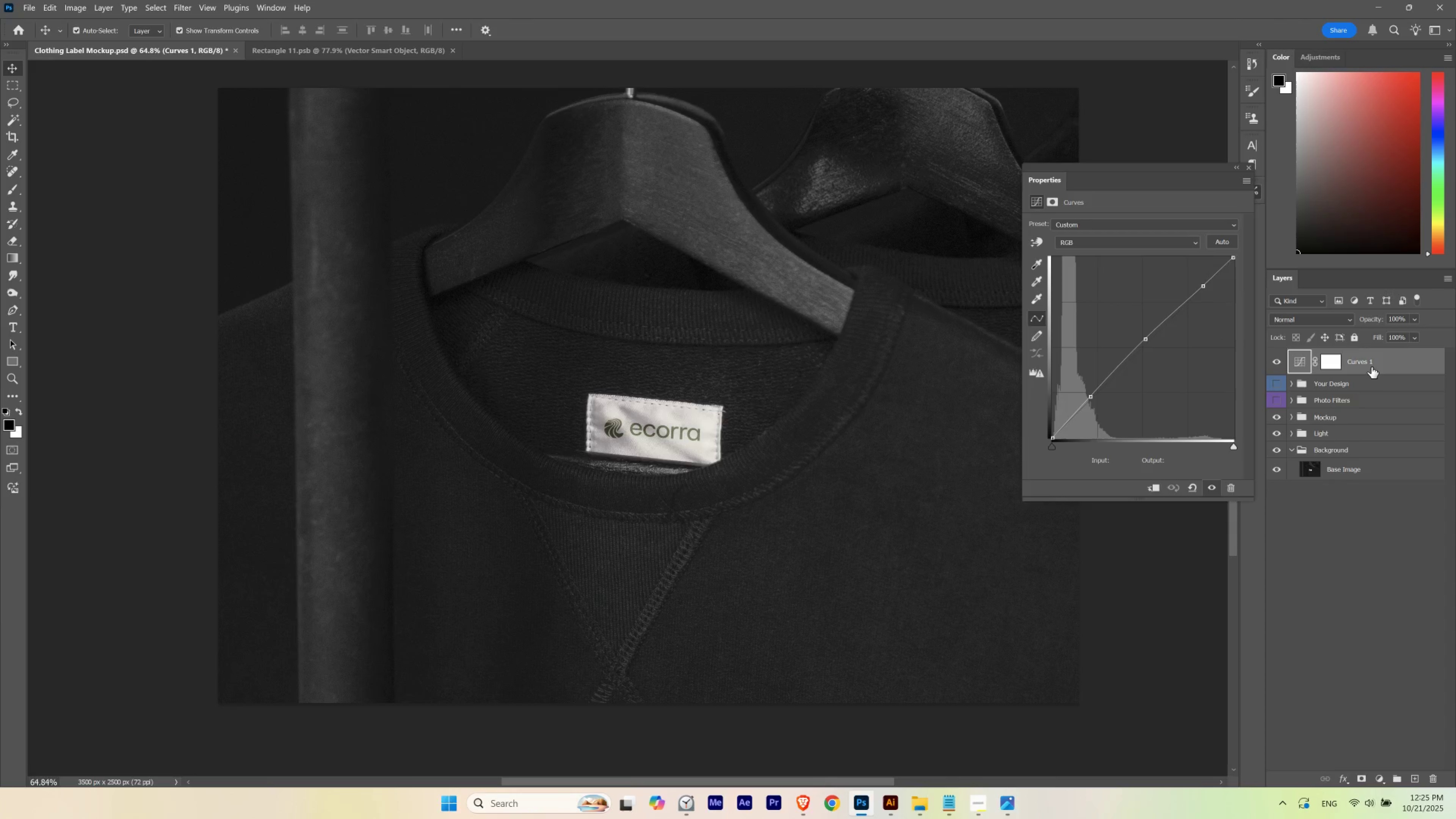 
key(V)
 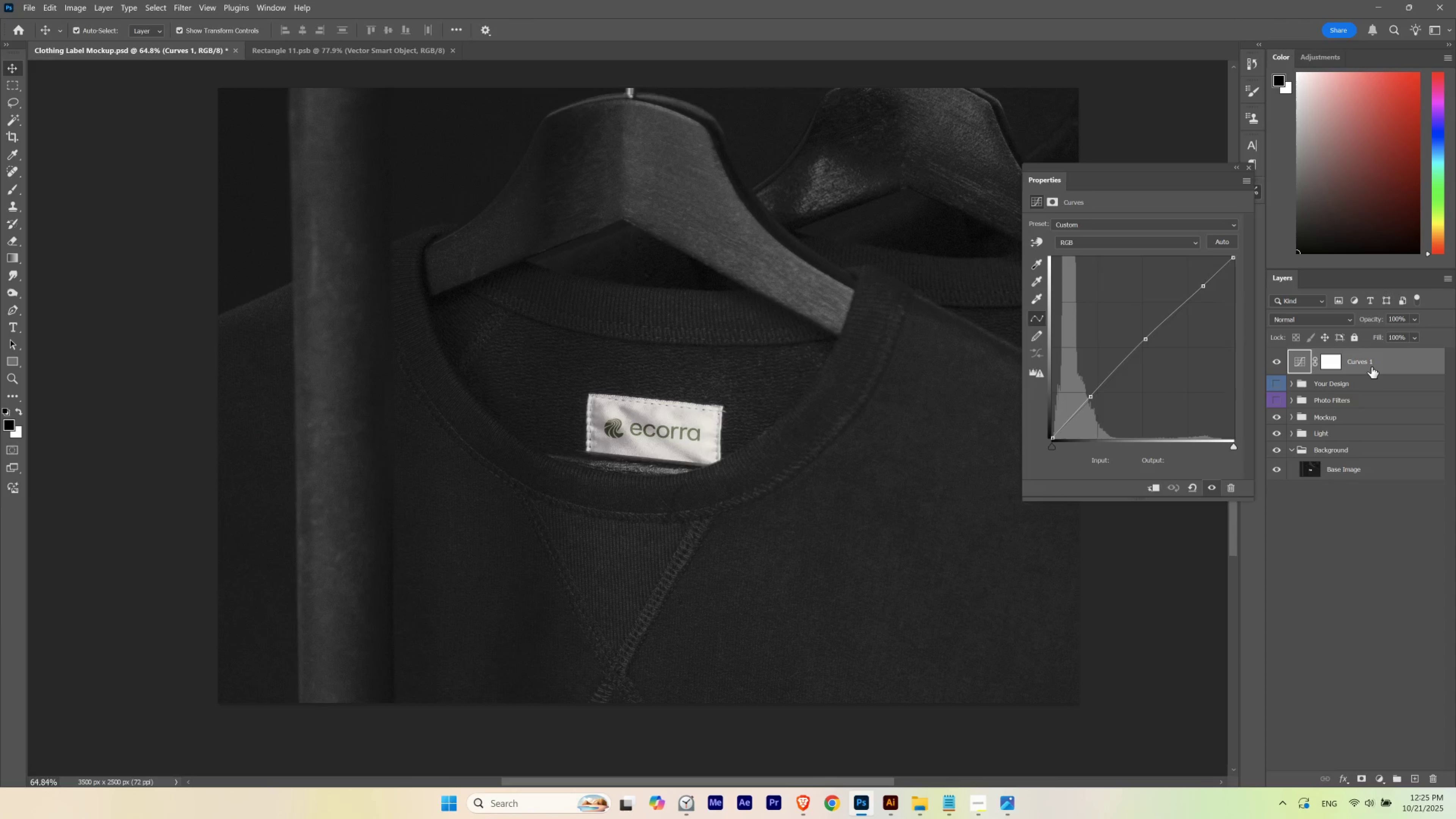 
key(Numpad8)
 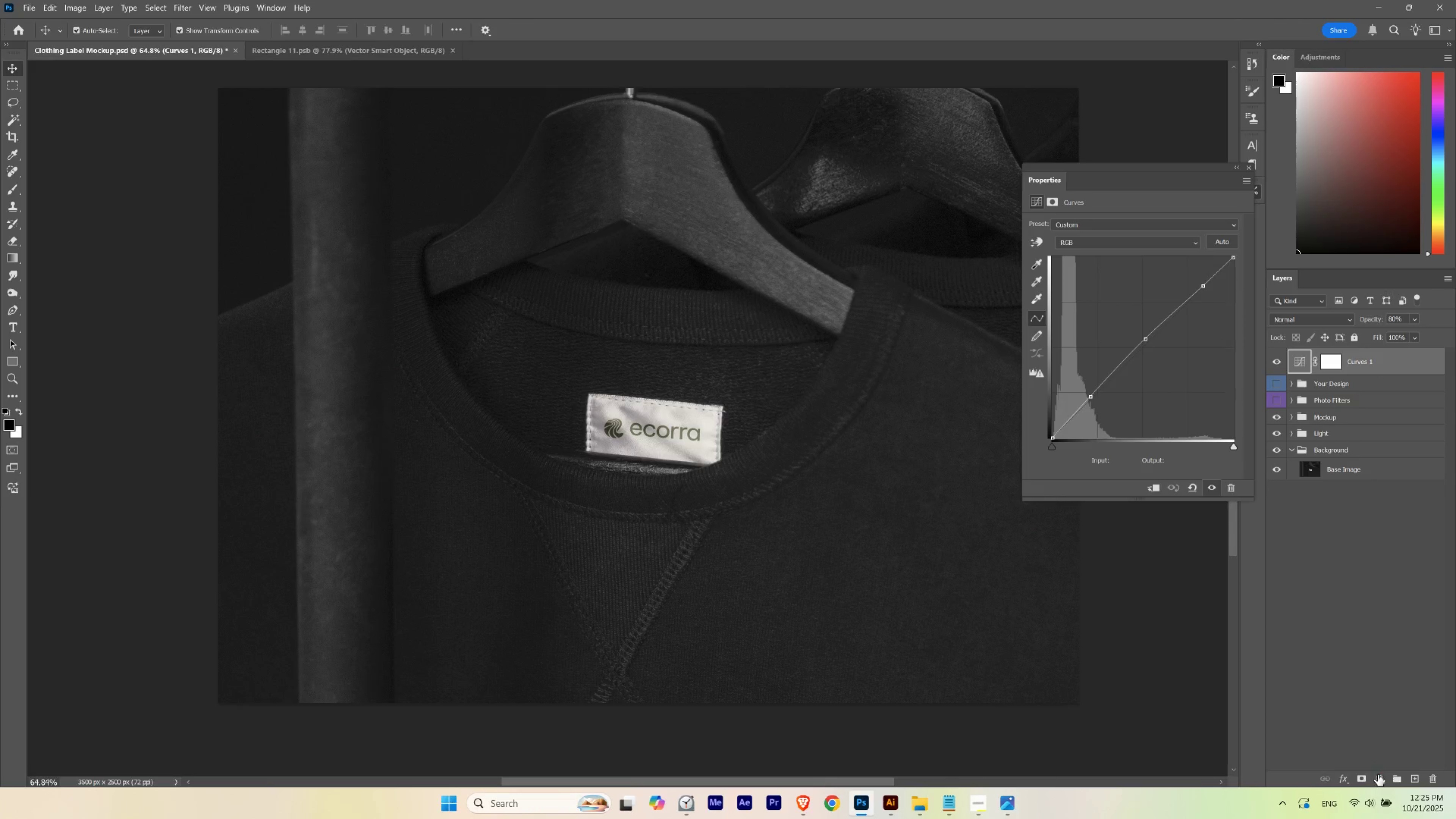 
left_click([1378, 777])
 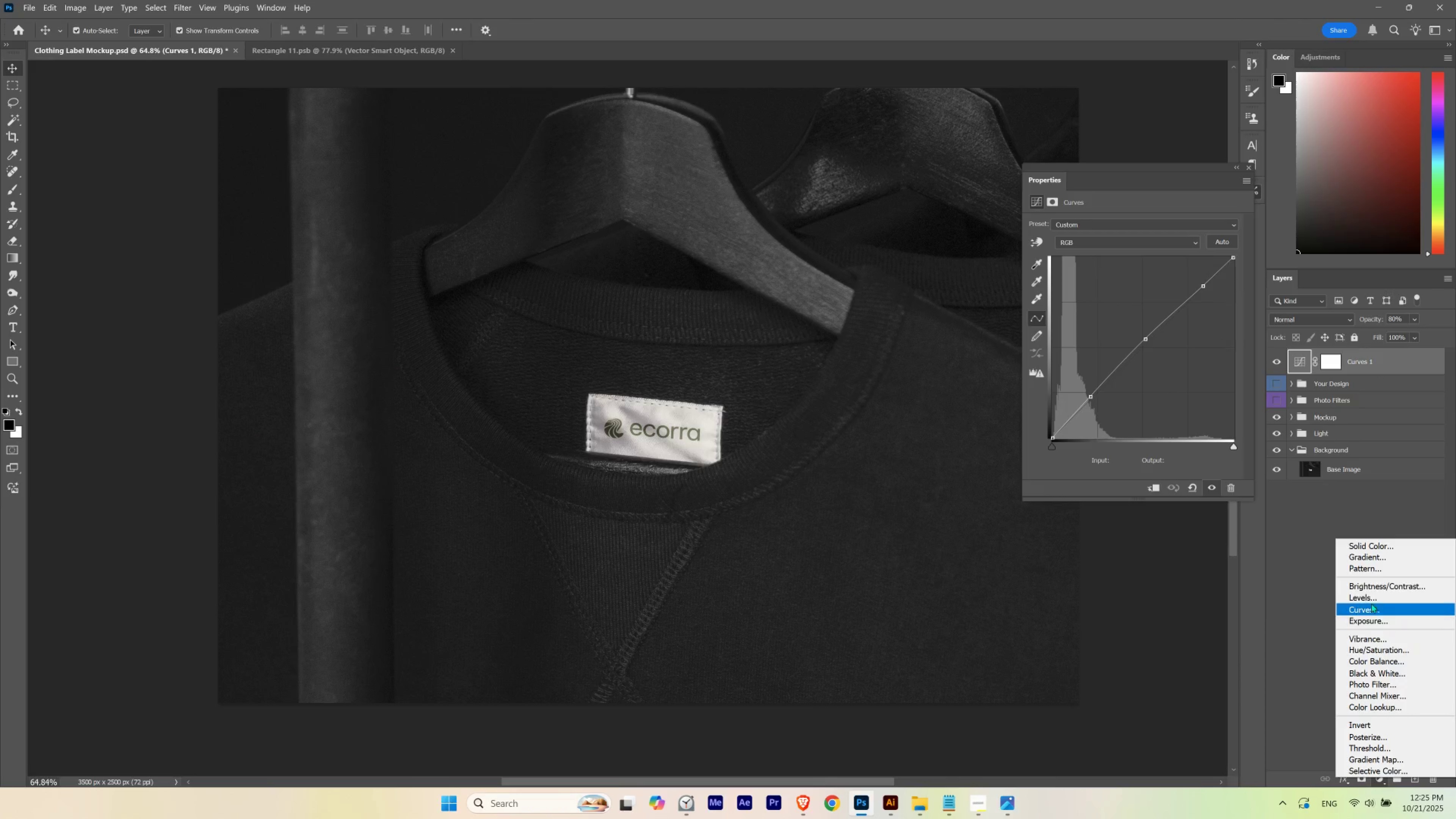 
left_click([1371, 599])
 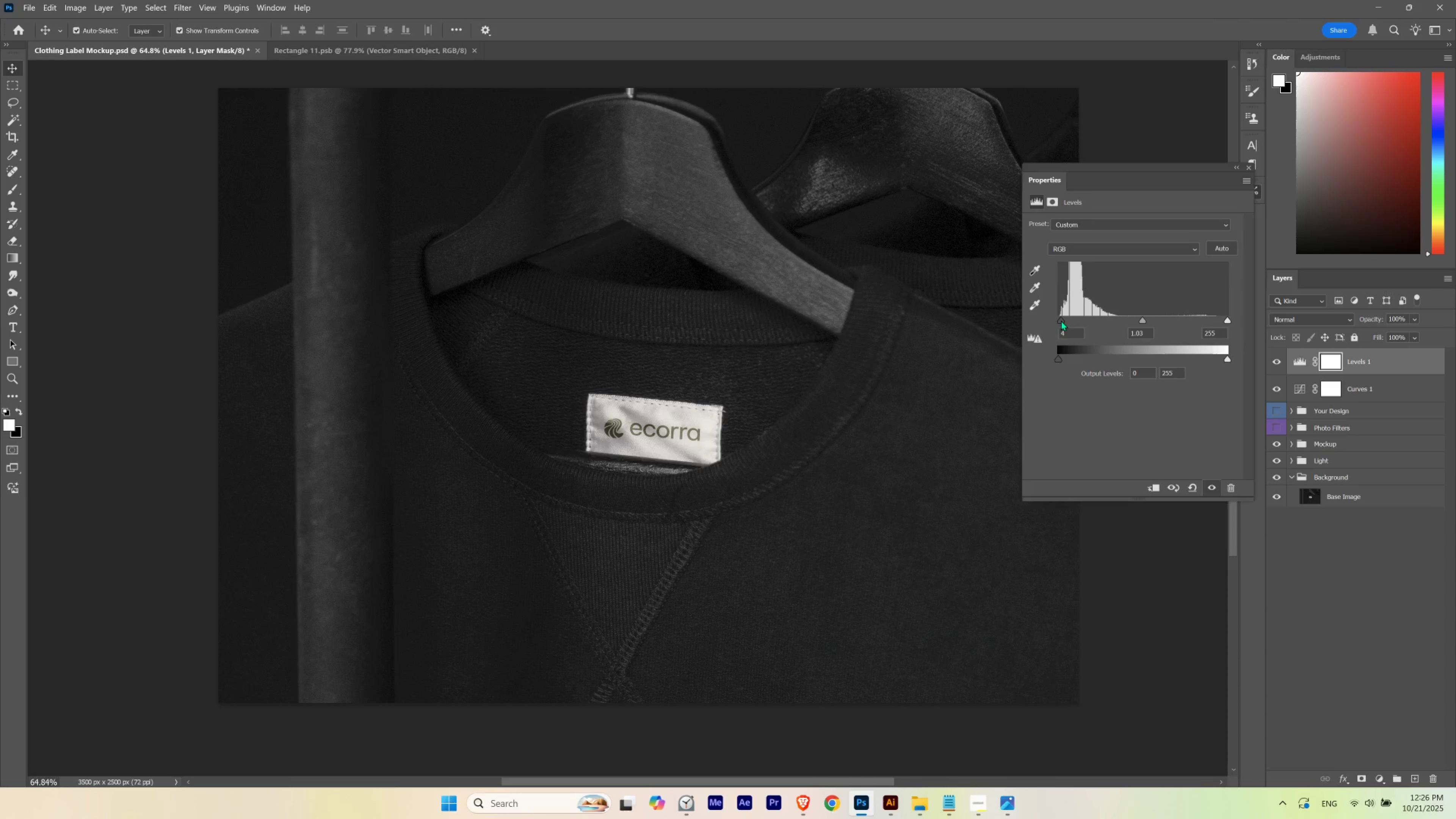 
wait(42.67)
 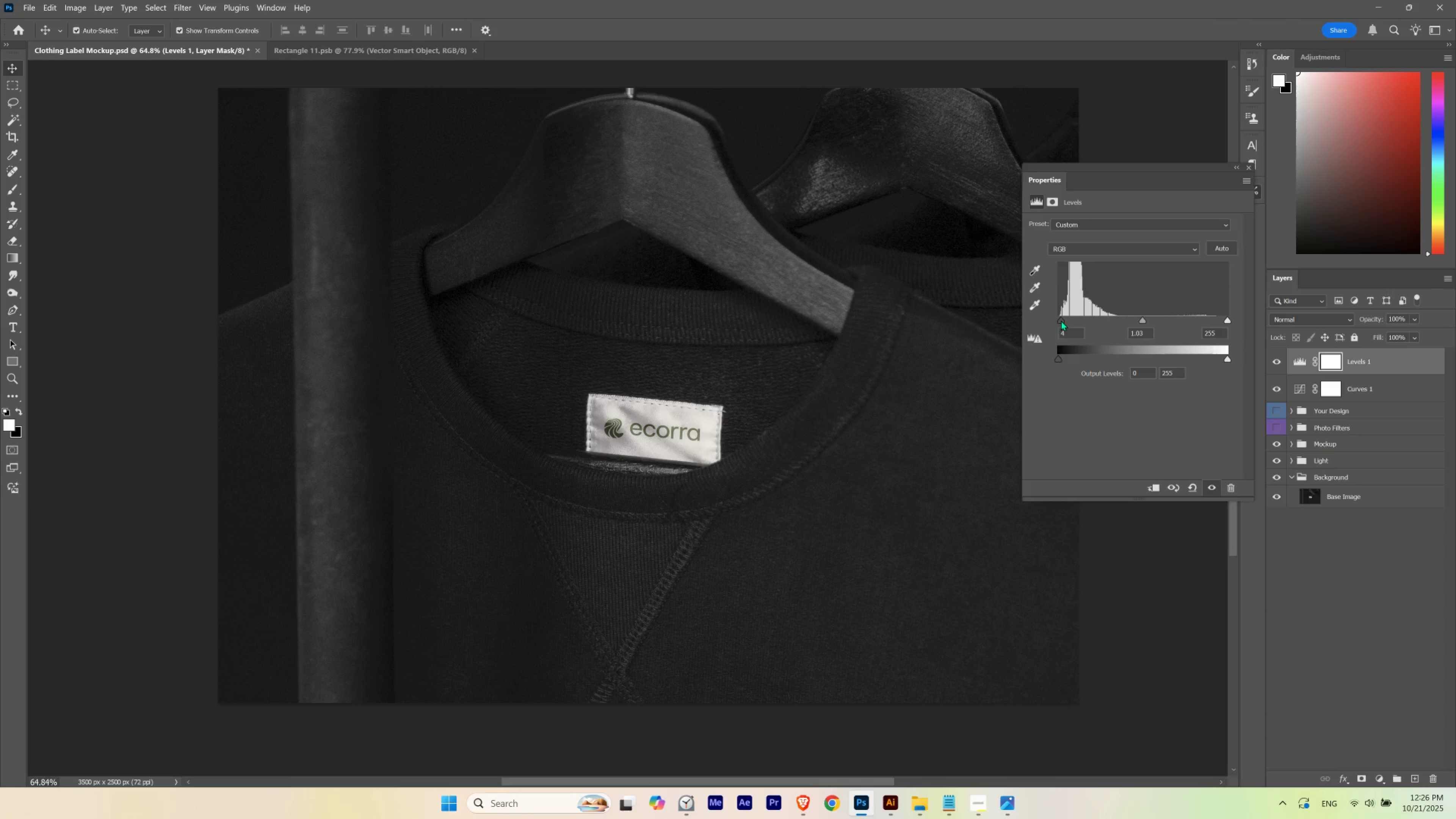 
left_click([1275, 357])
 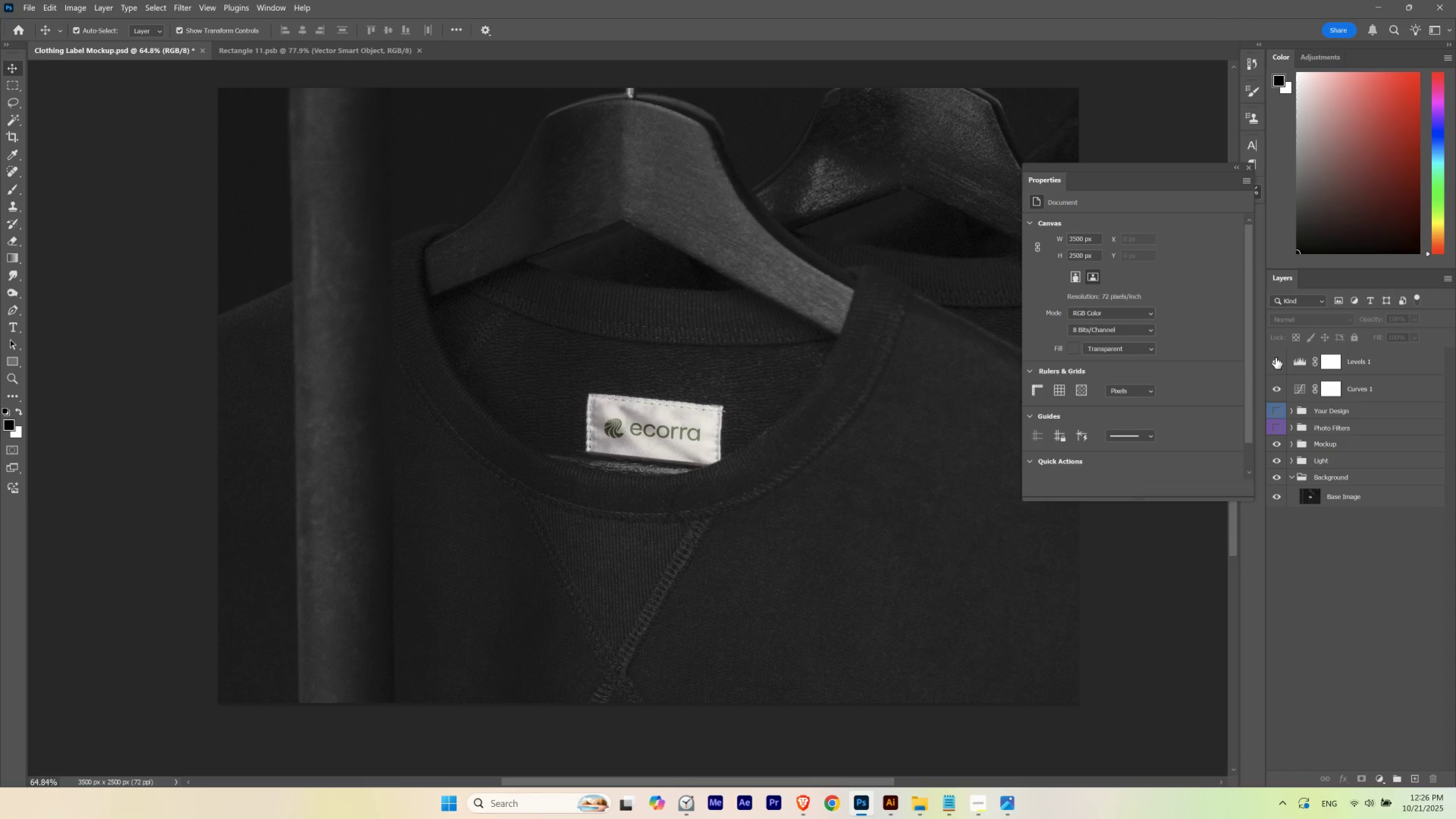 
left_click([1275, 357])
 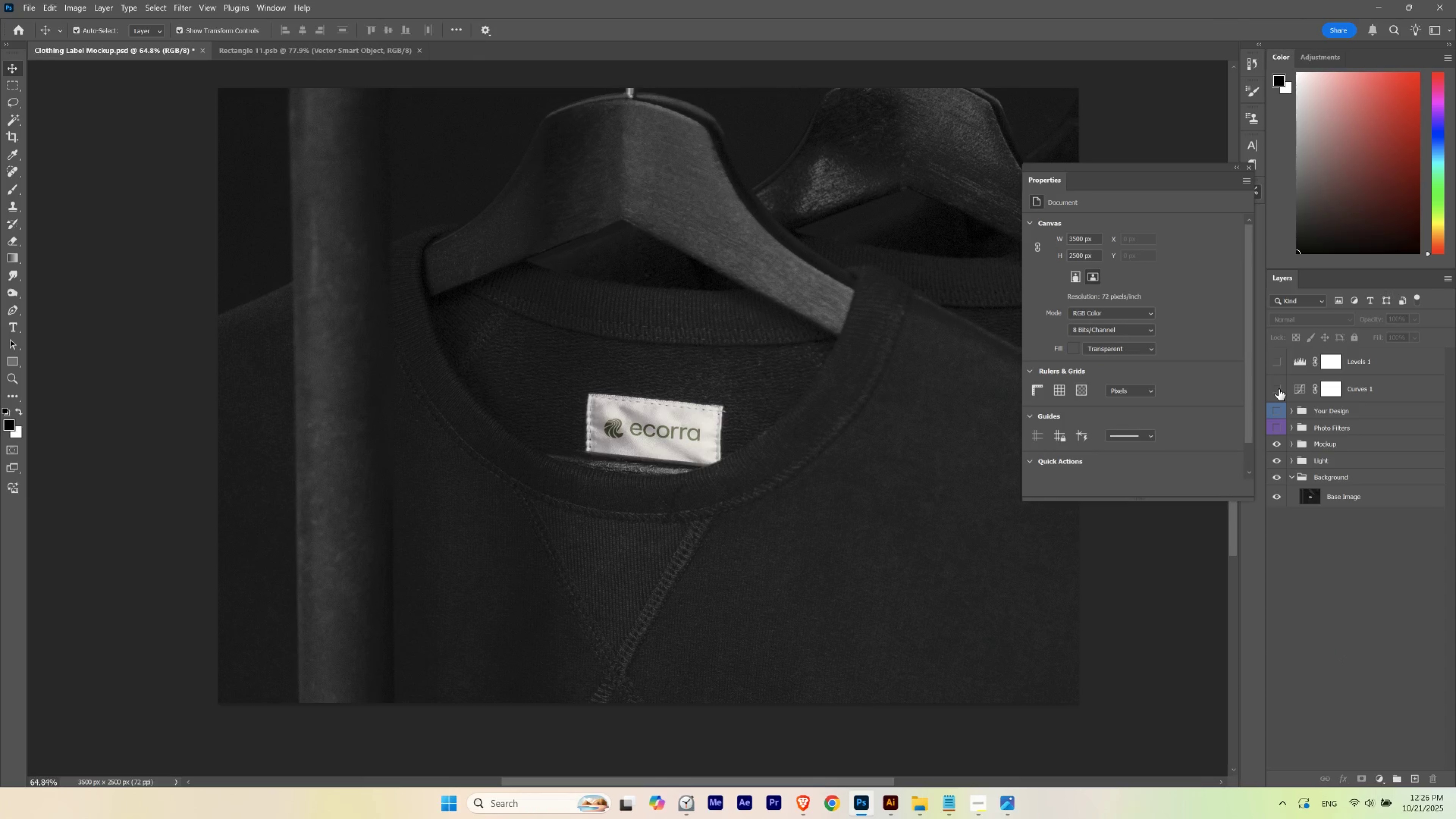 
hold_key(key=Space, duration=0.61)
 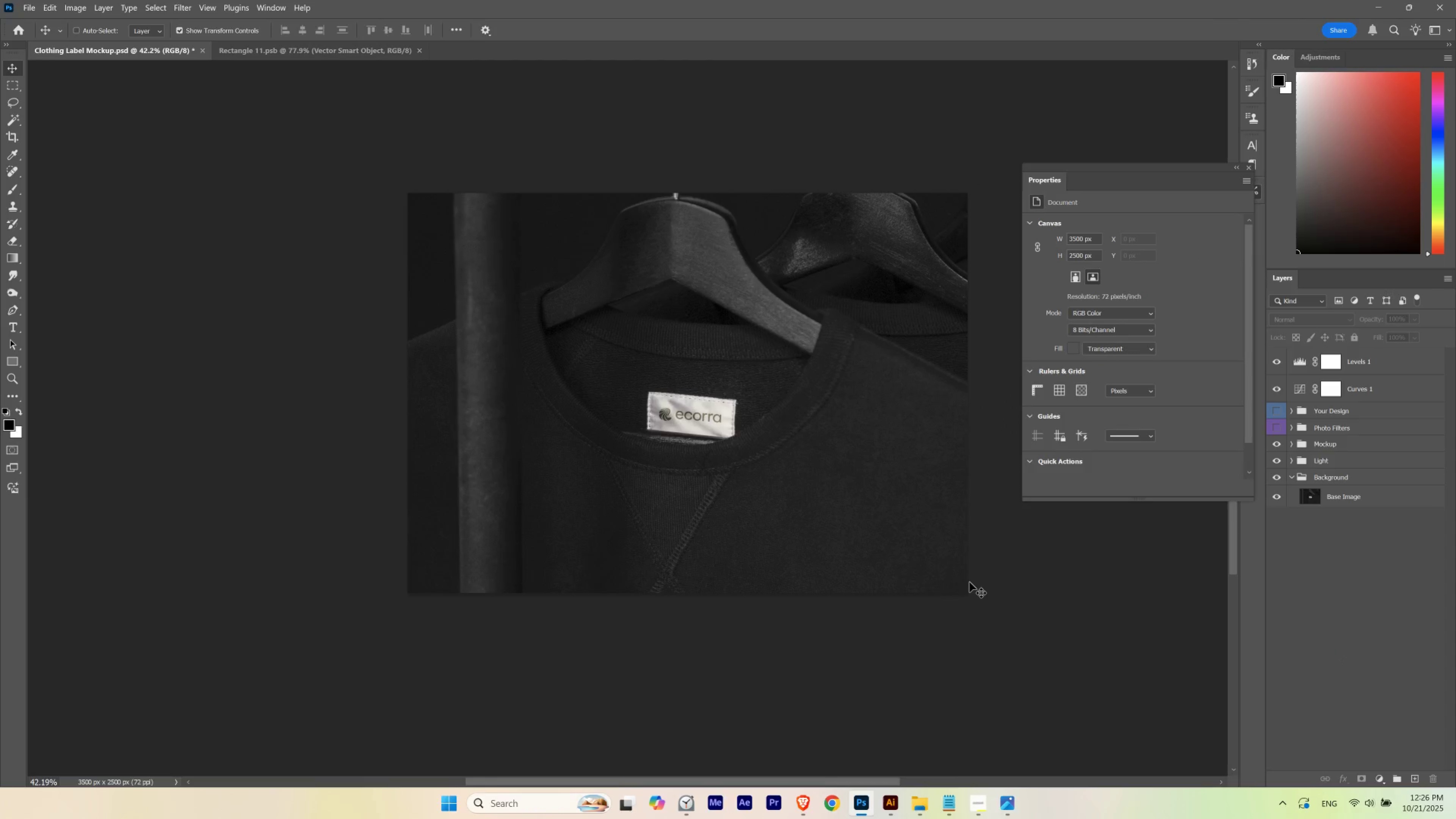 
key(Control+Z)
 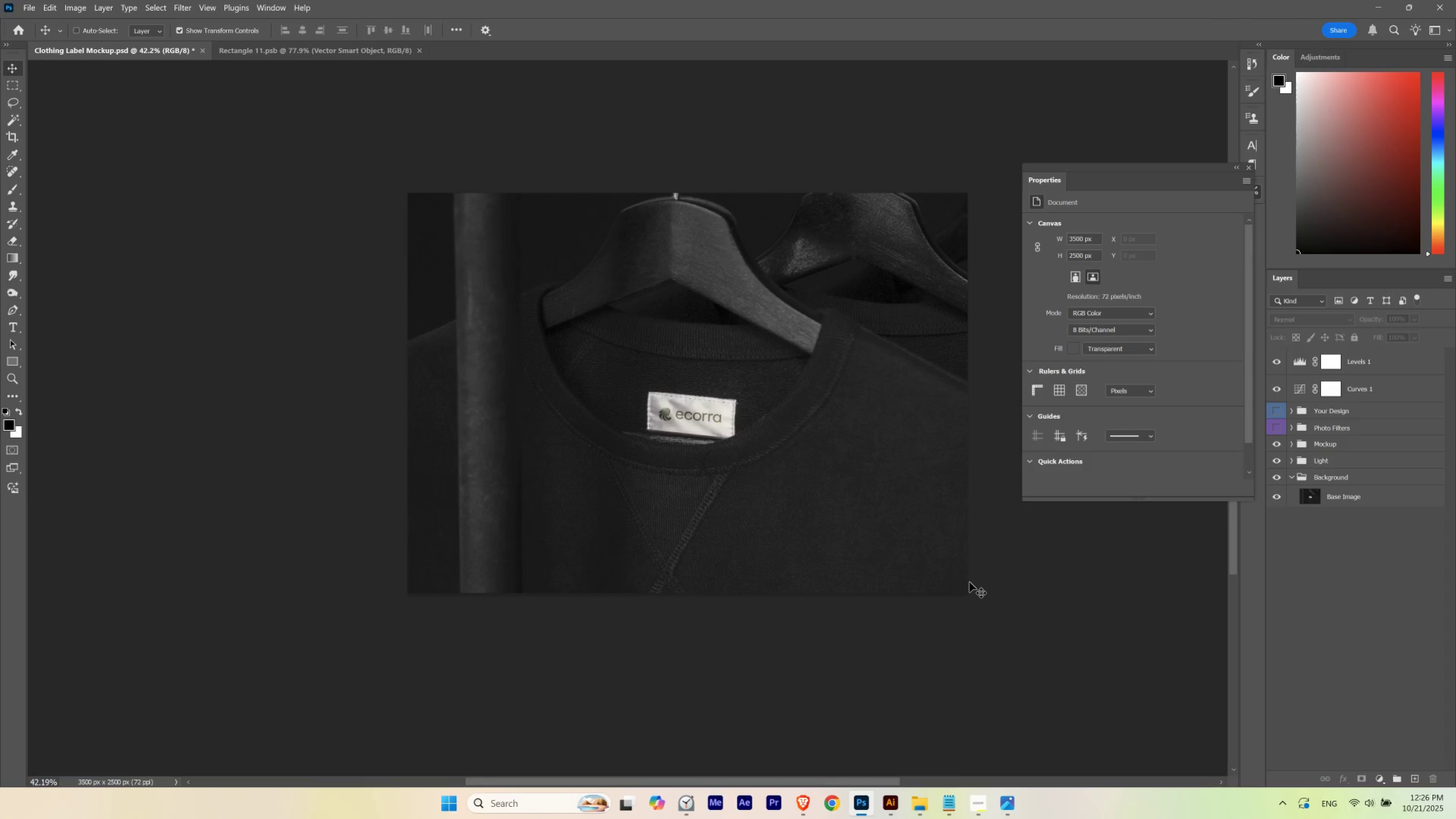 
key(Control+Shift+Z)
 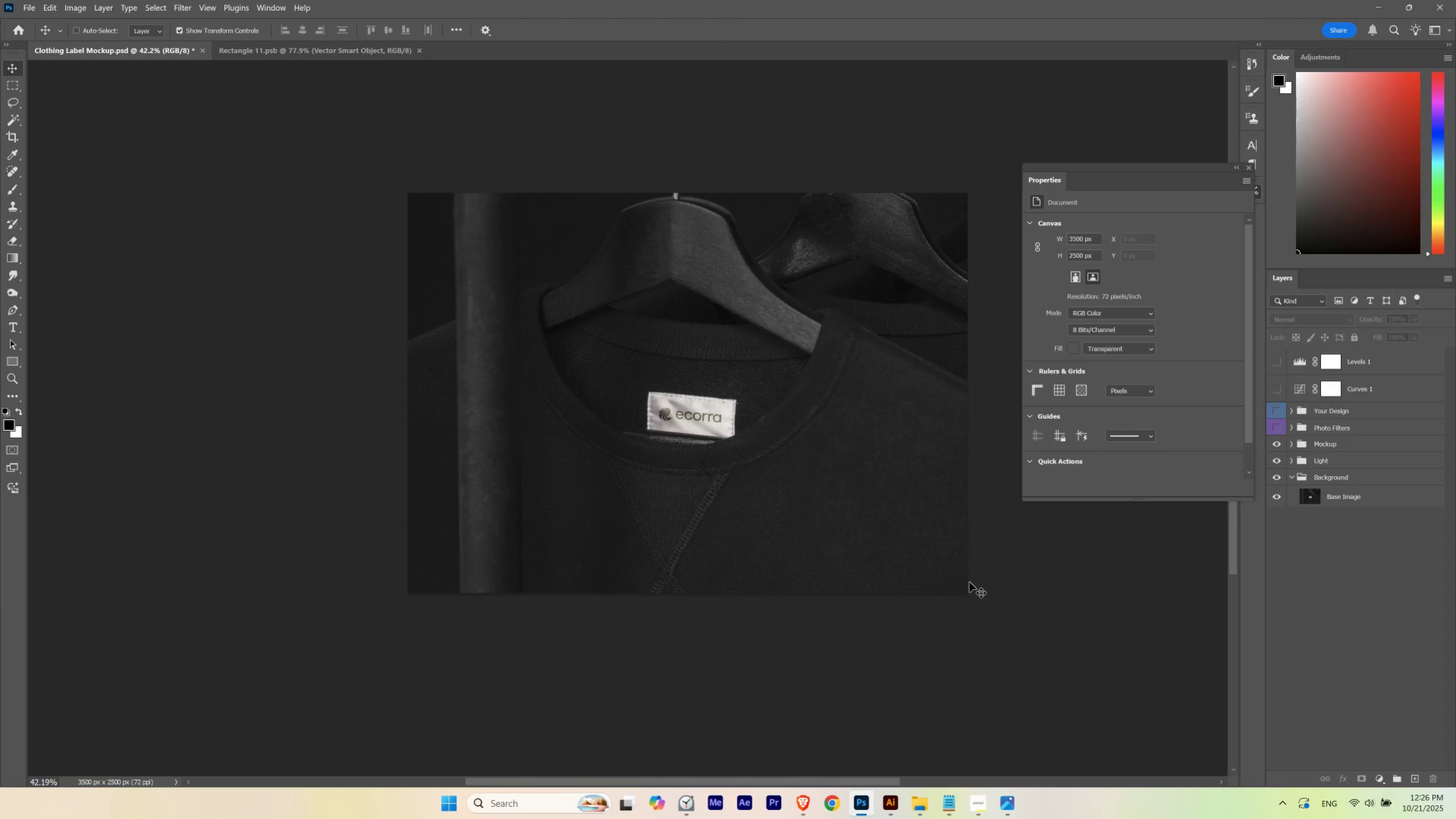 
key(Control+Z)
 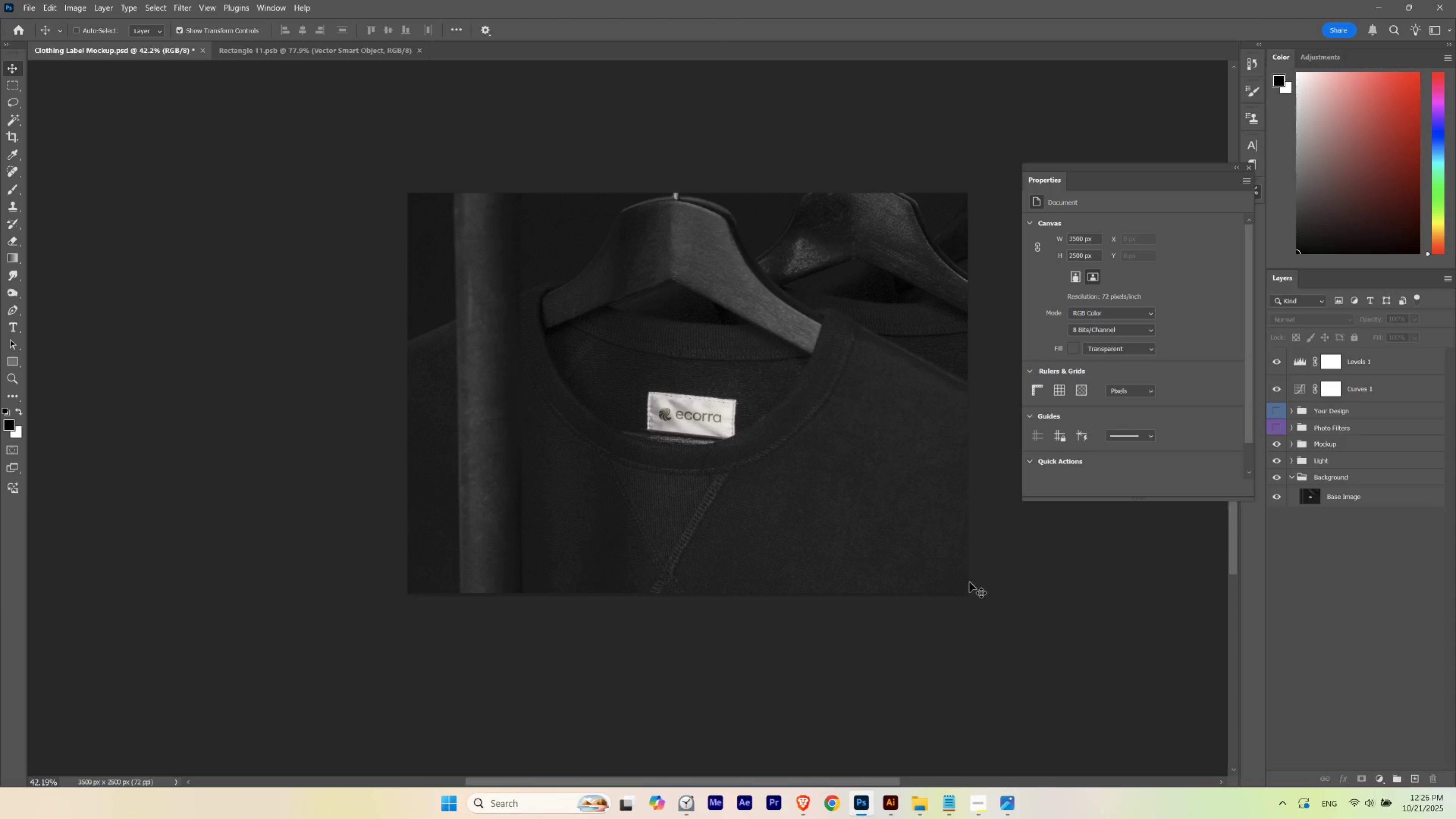 
key(Control+Shift+Z)
 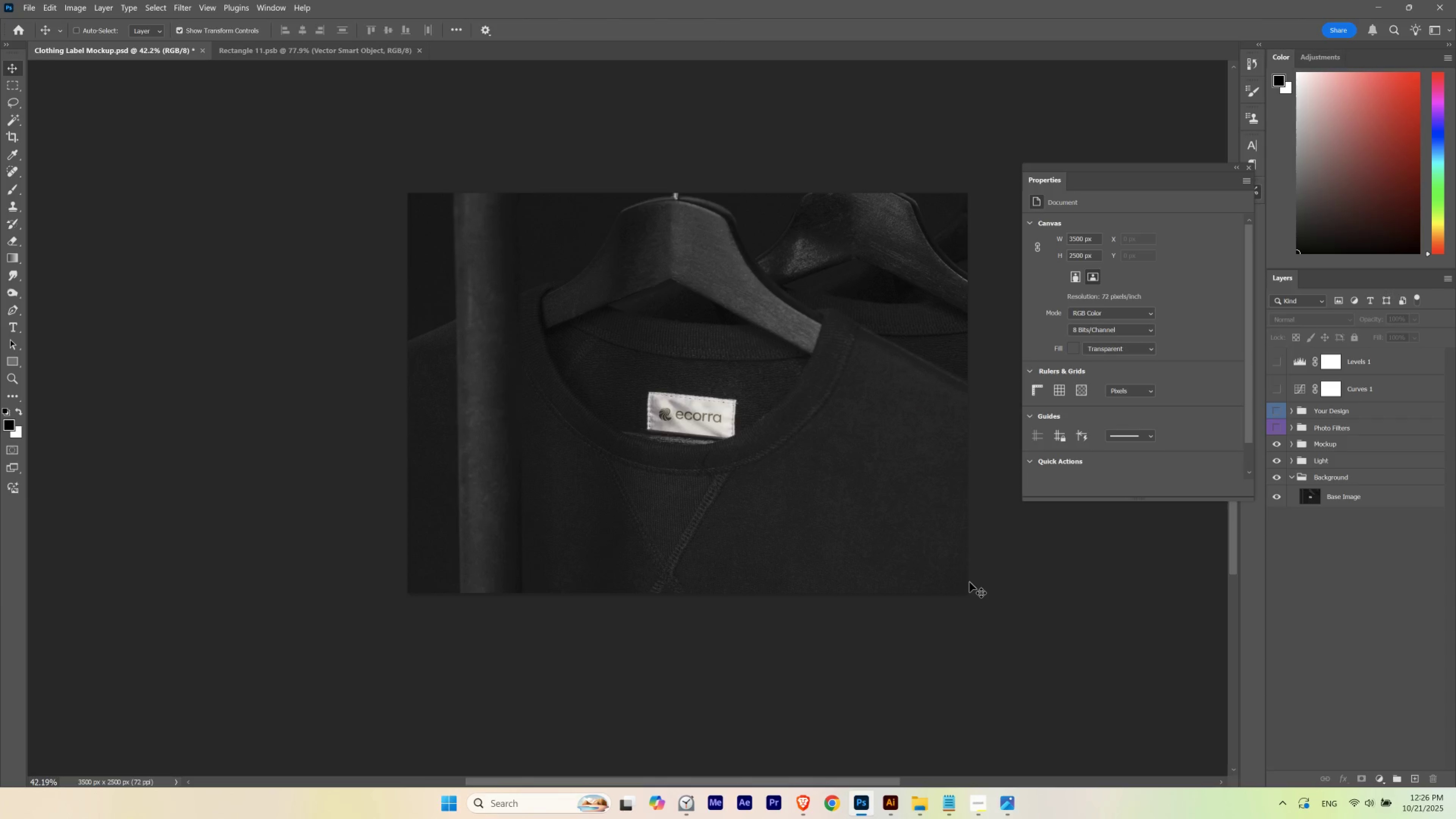 
key(Control+Z)
 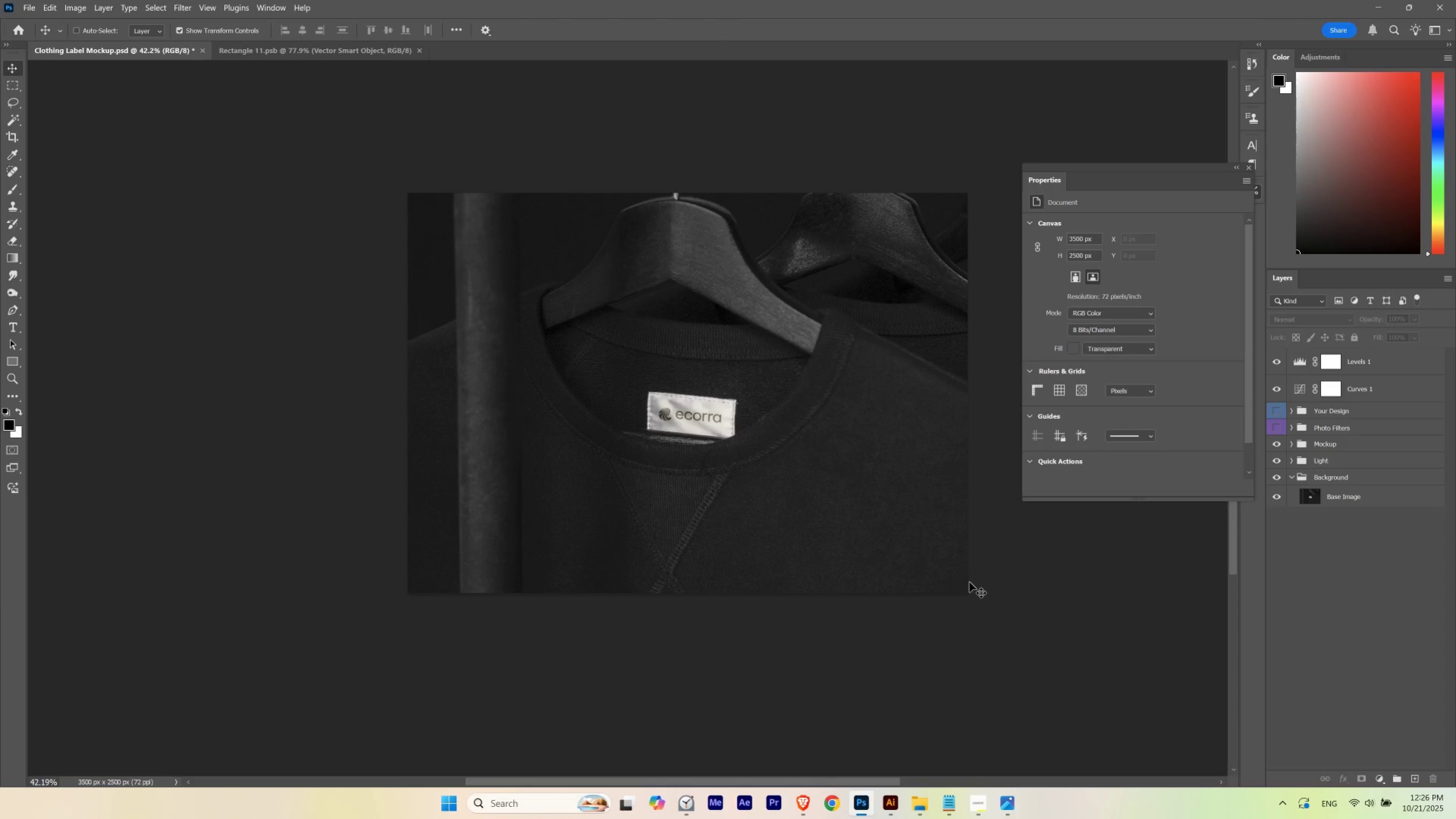 
key(Control+Shift+Z)
 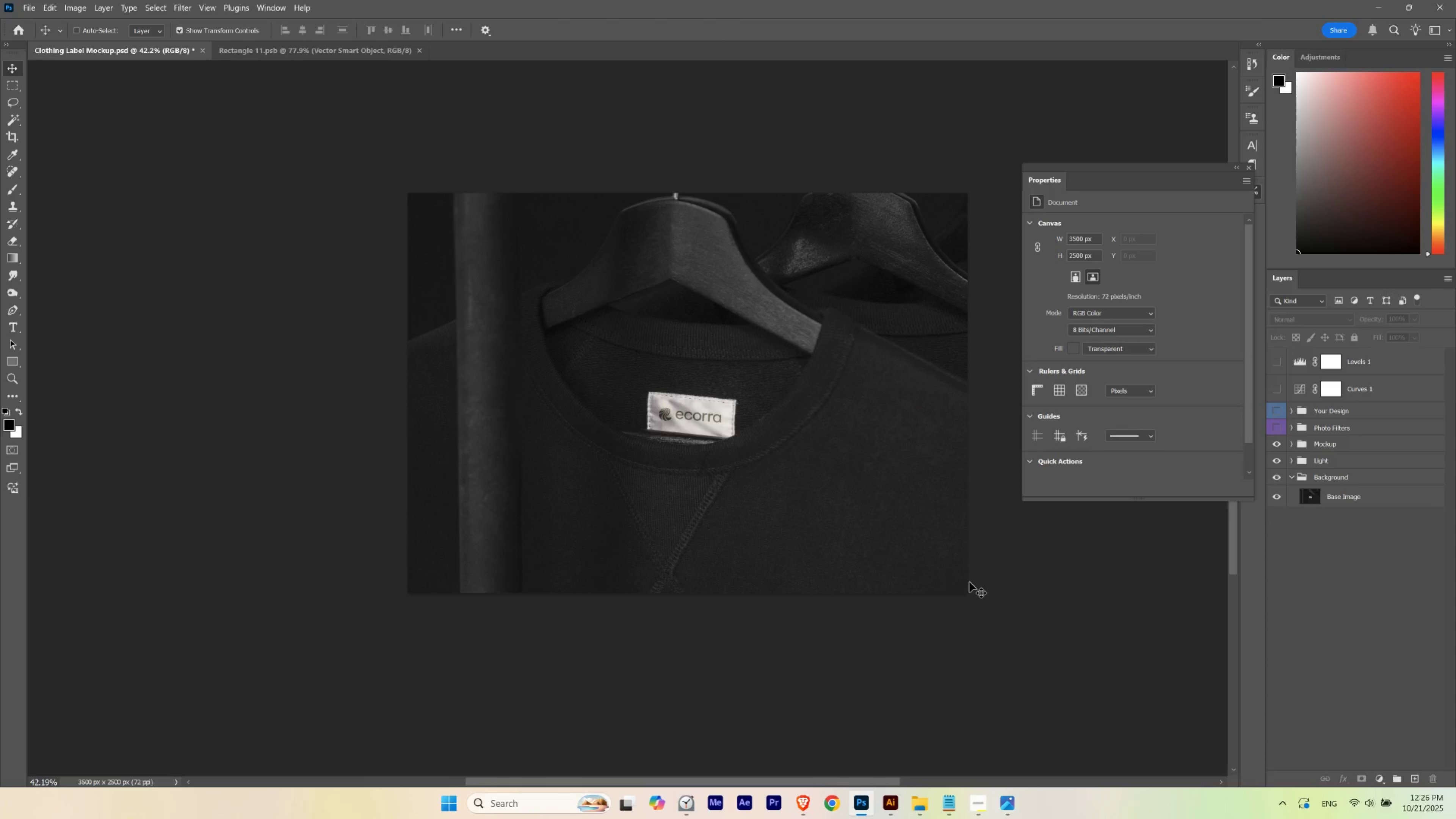 
key(Control+Z)
 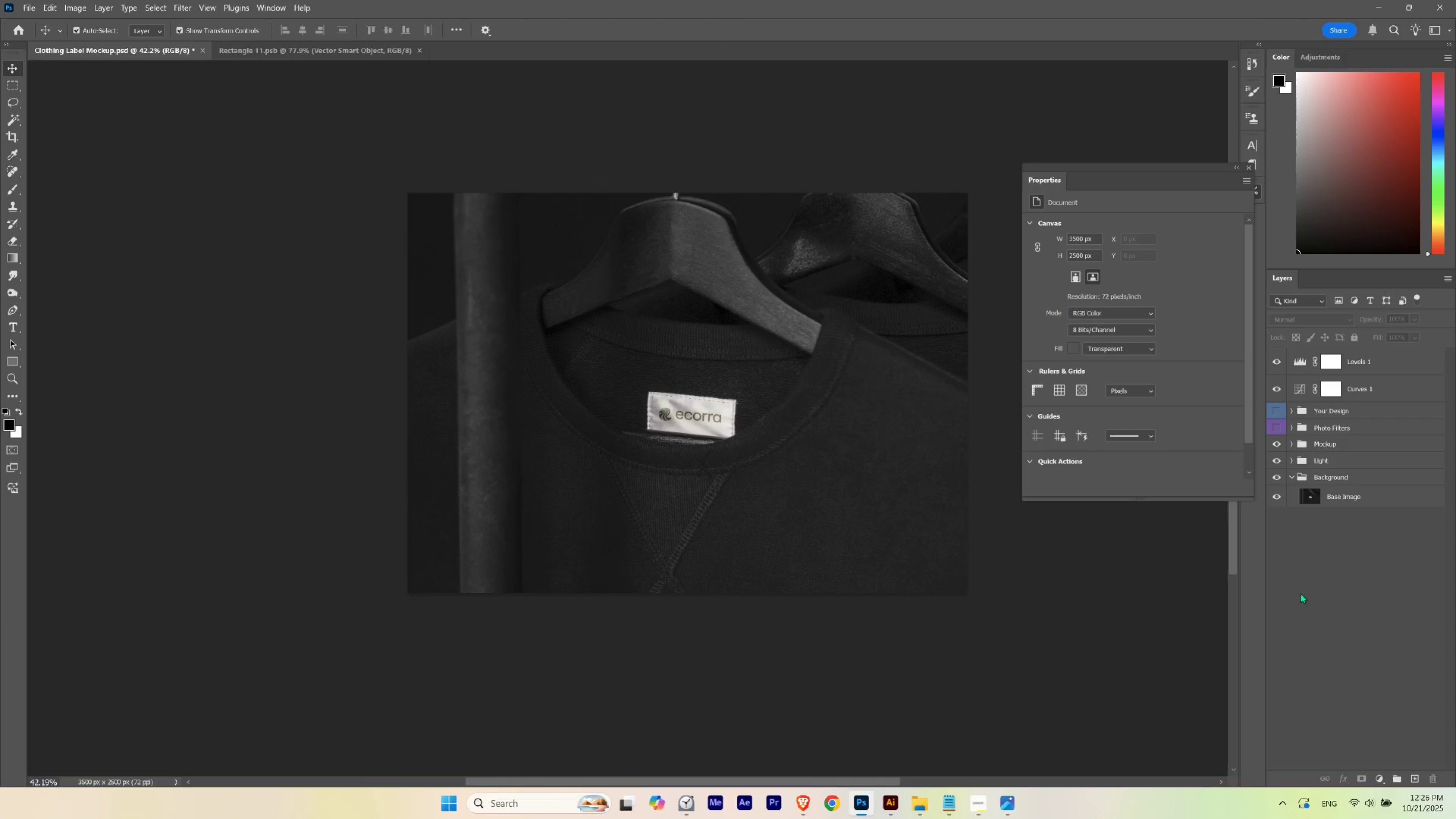 
left_click([1301, 594])
 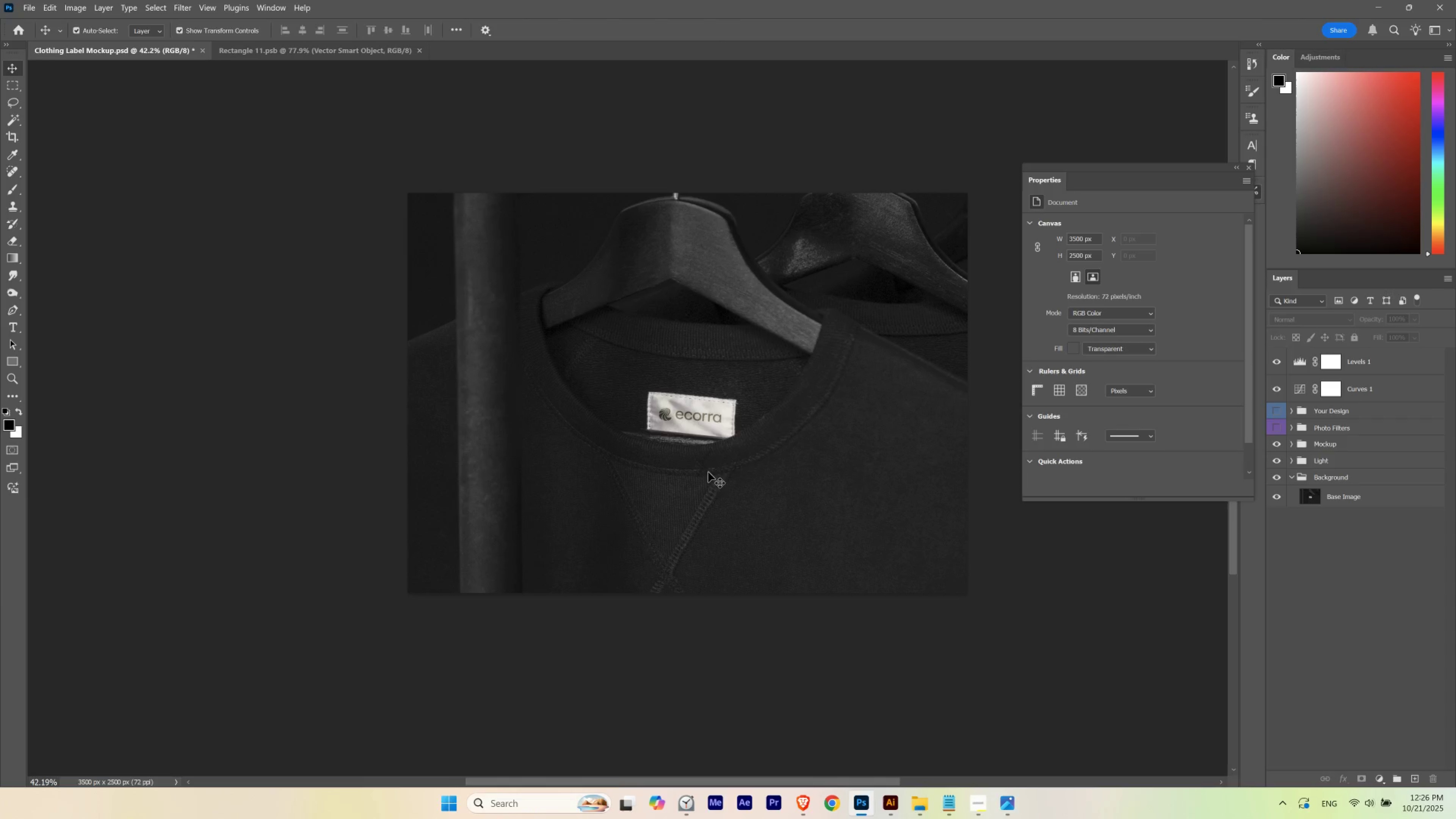 
hold_key(key=Space, duration=1.18)
 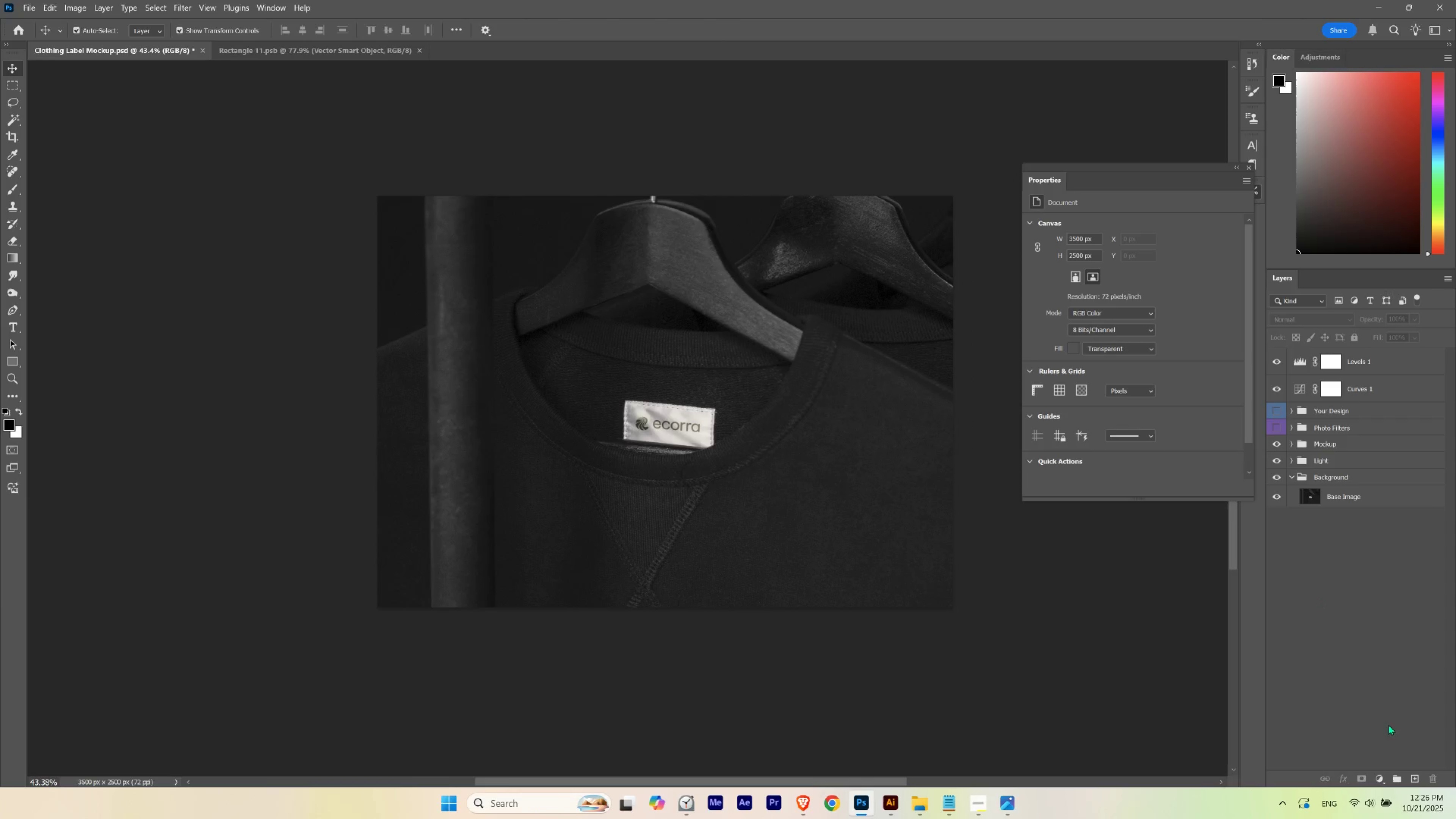 
hold_key(key=ControlLeft, duration=0.5)
 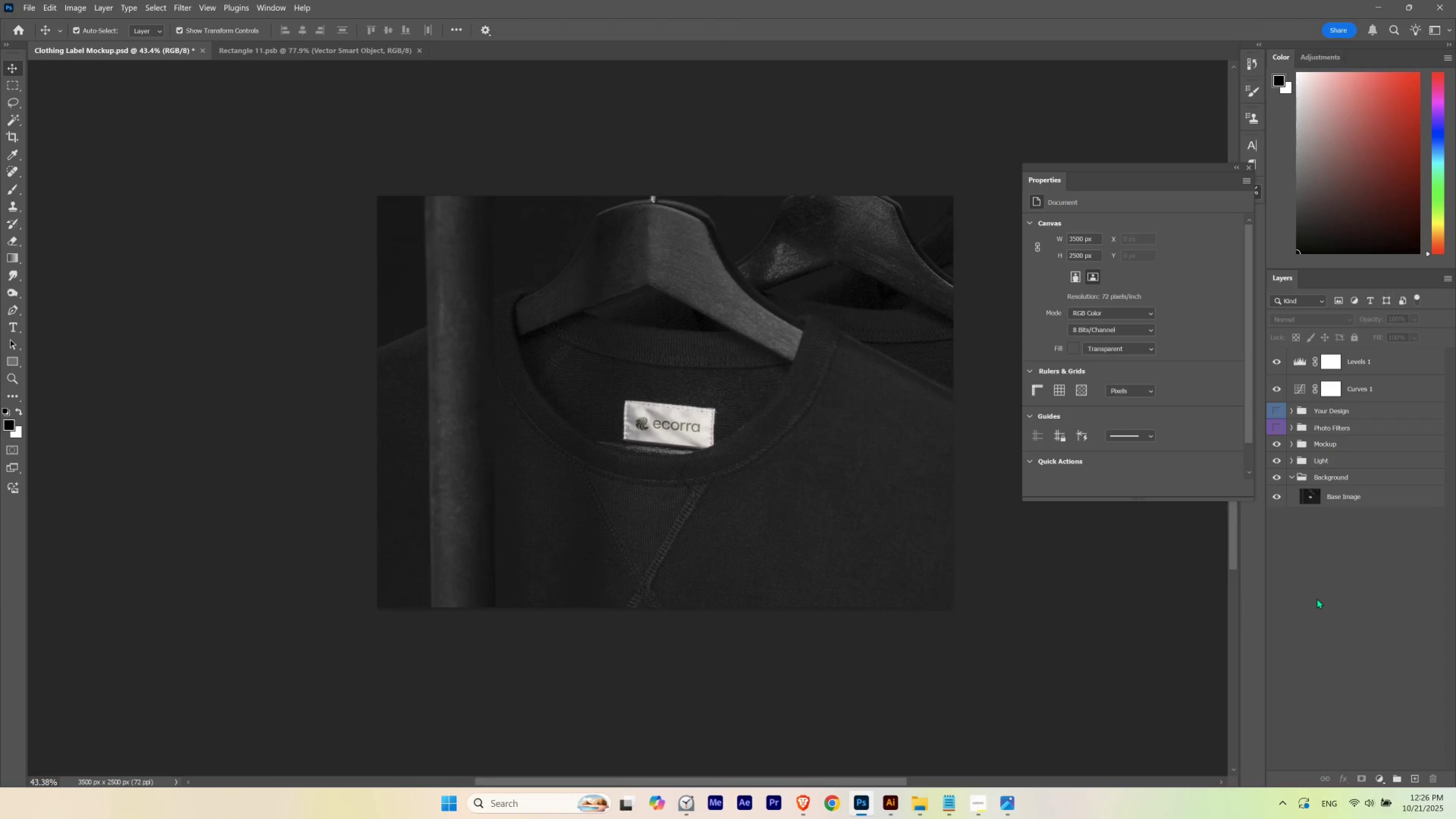 
left_click([1317, 597])
 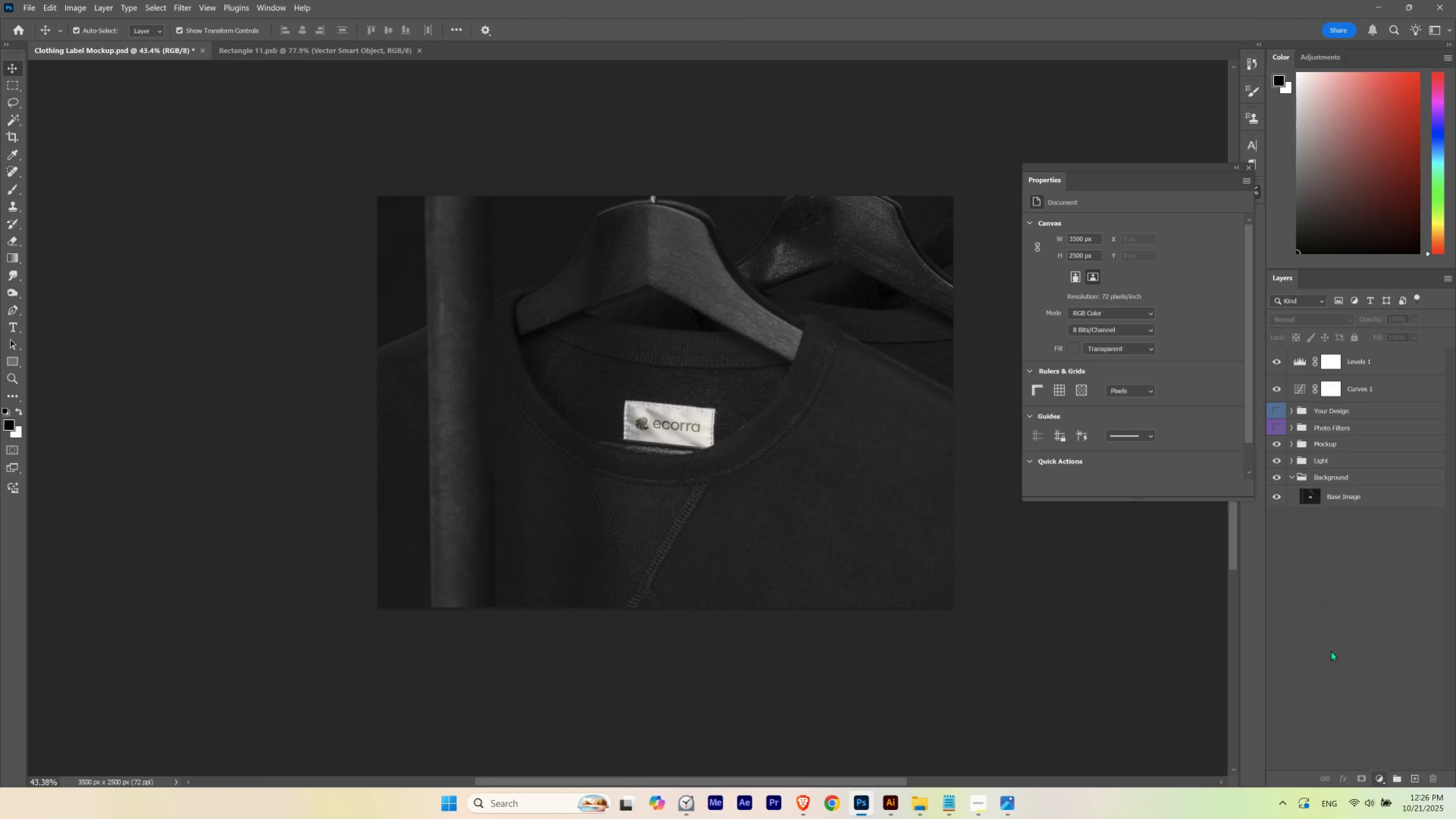 
left_click([1330, 645])
 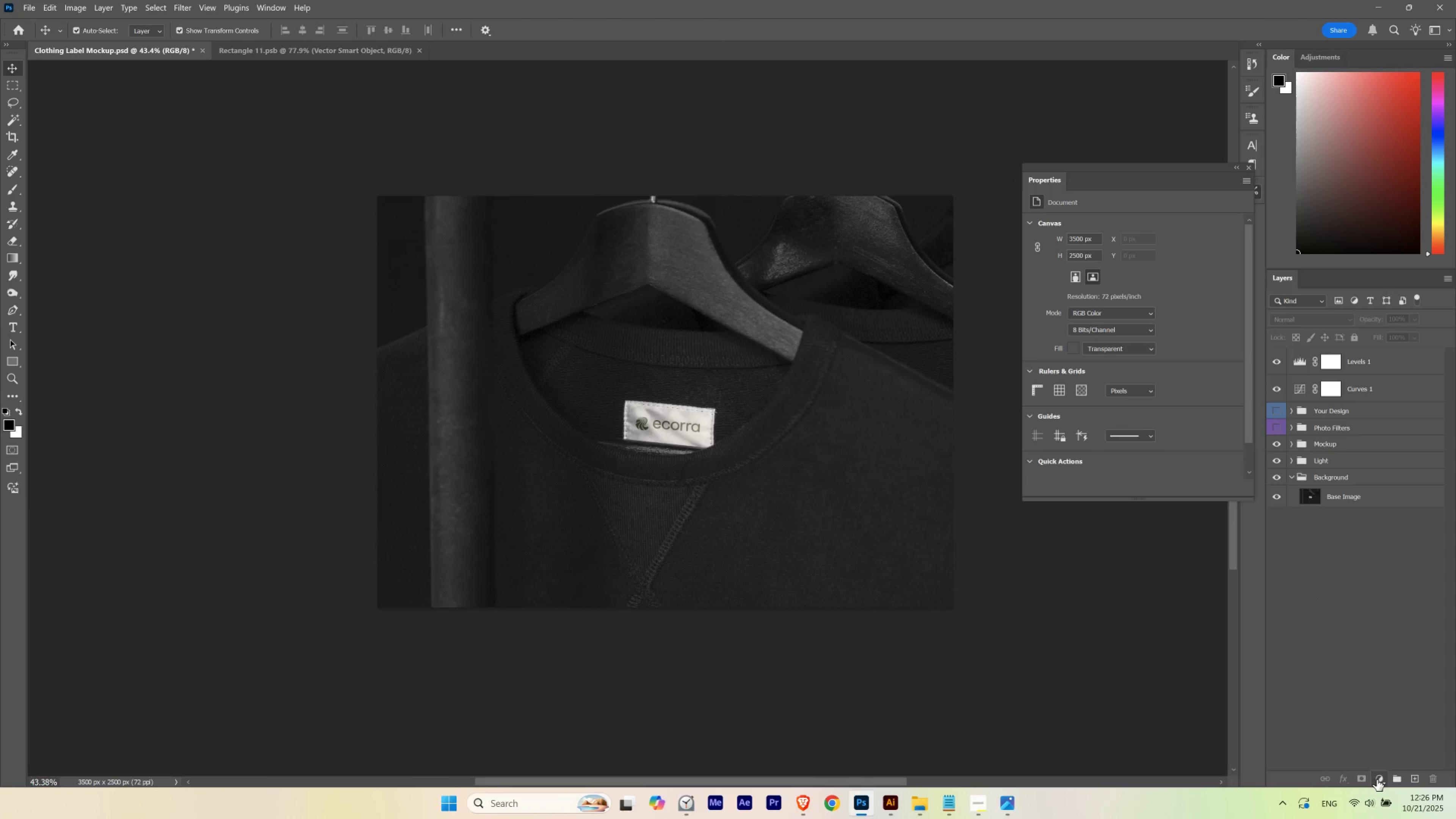 
left_click([1376, 779])
 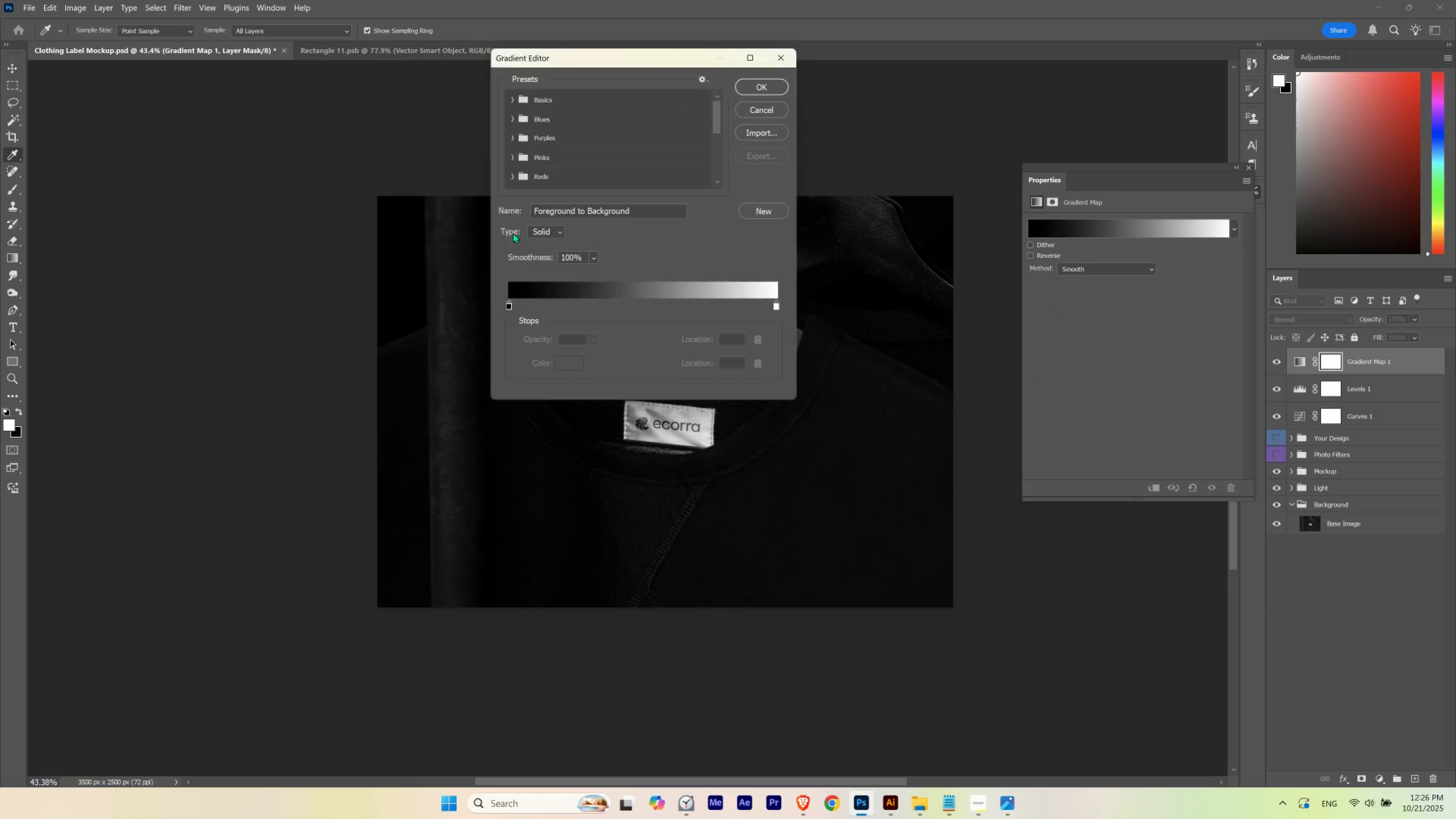 
left_click([510, 306])
 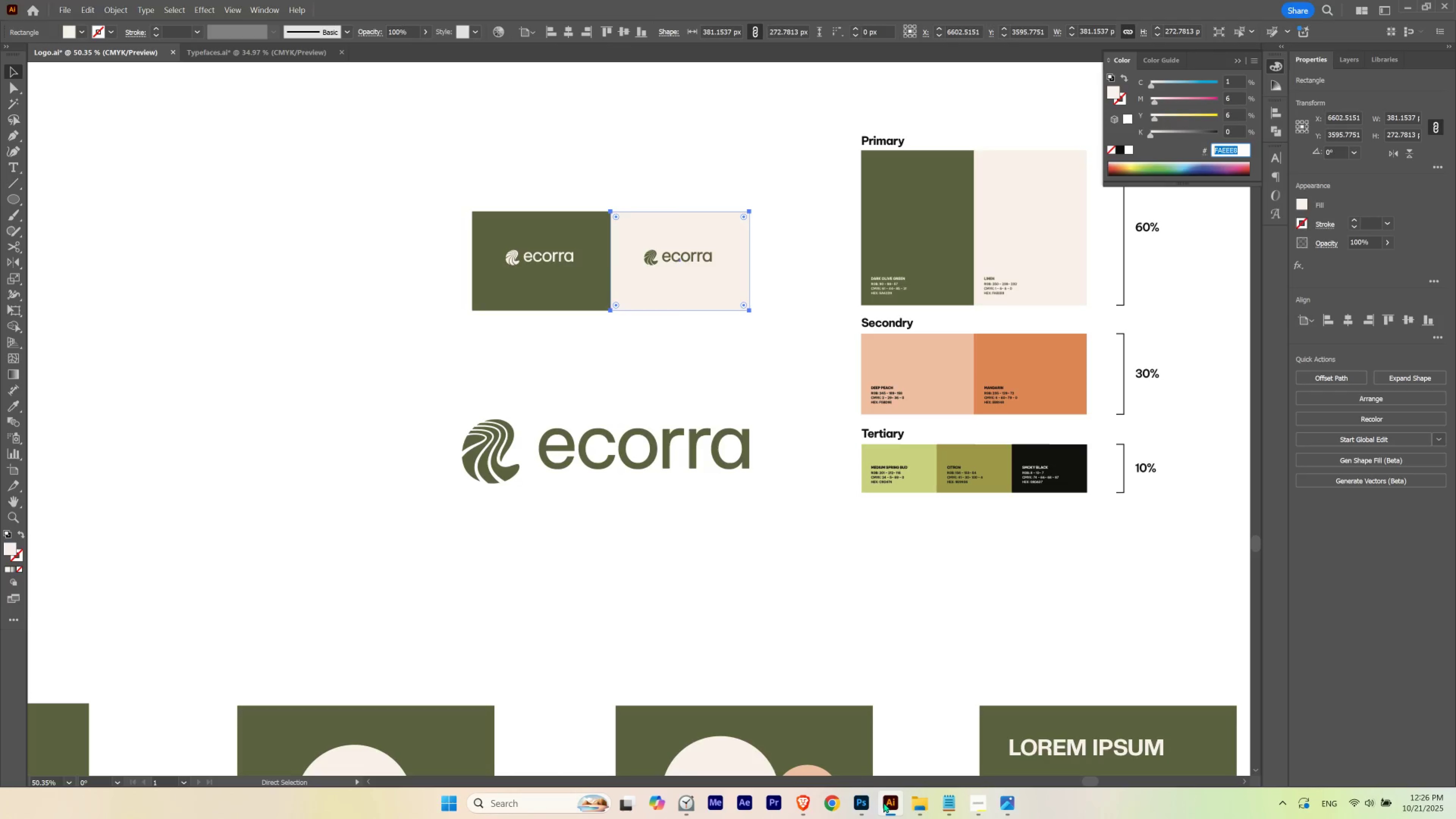 
left_click([613, 382])
 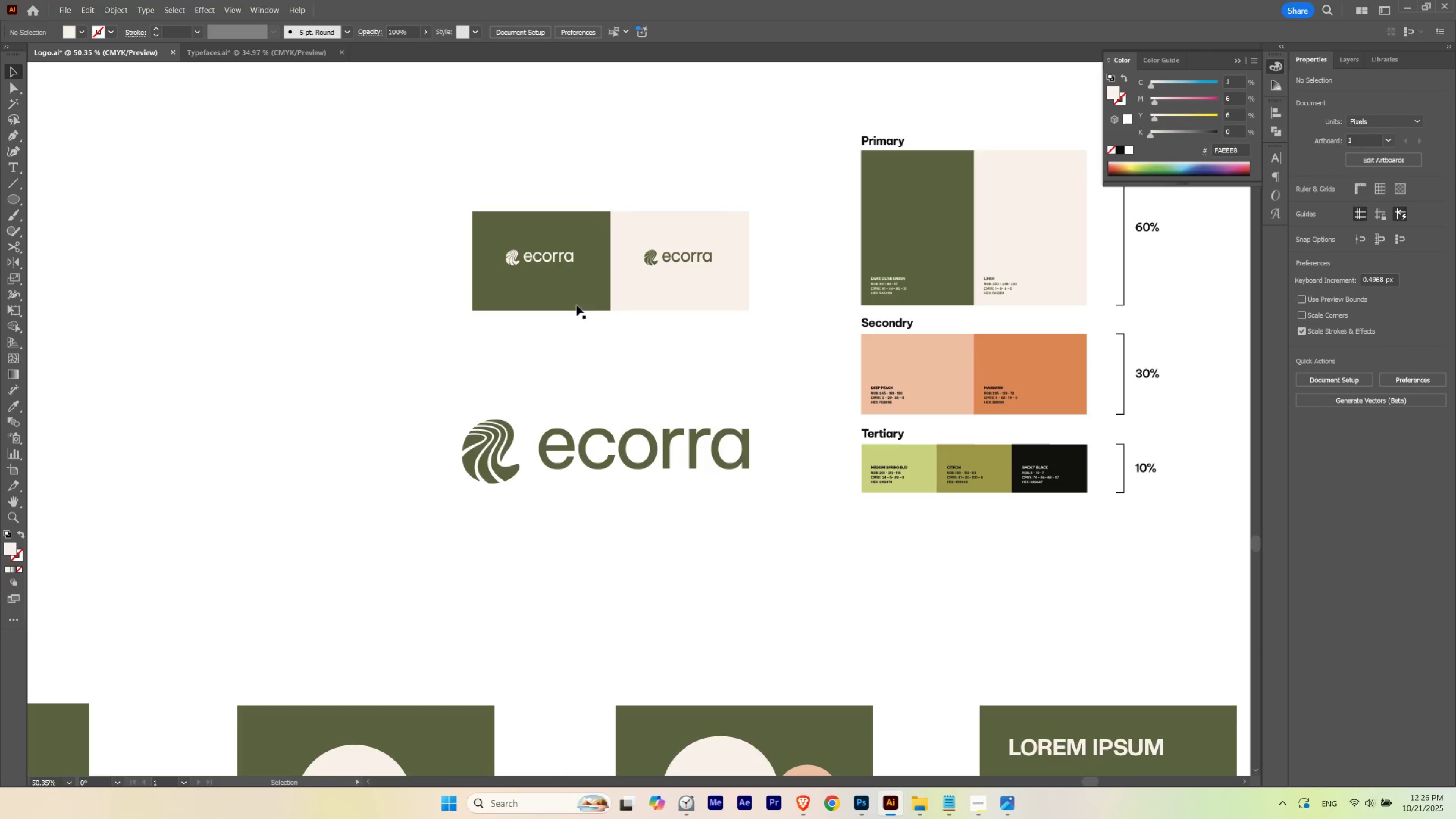 
left_click([574, 301])
 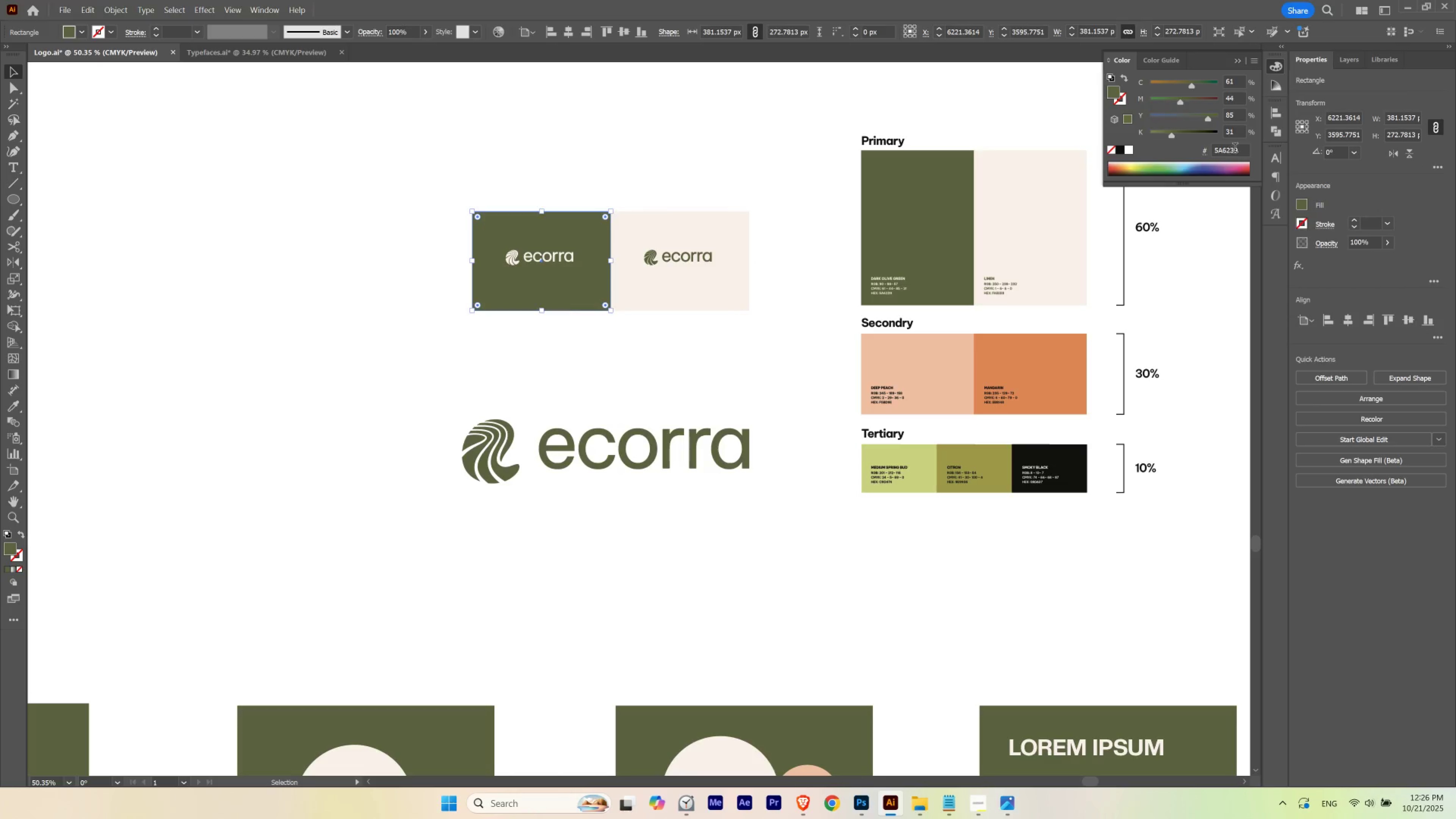 
left_click_drag(start_coordinate=[1236, 150], to_coordinate=[1122, 158])
 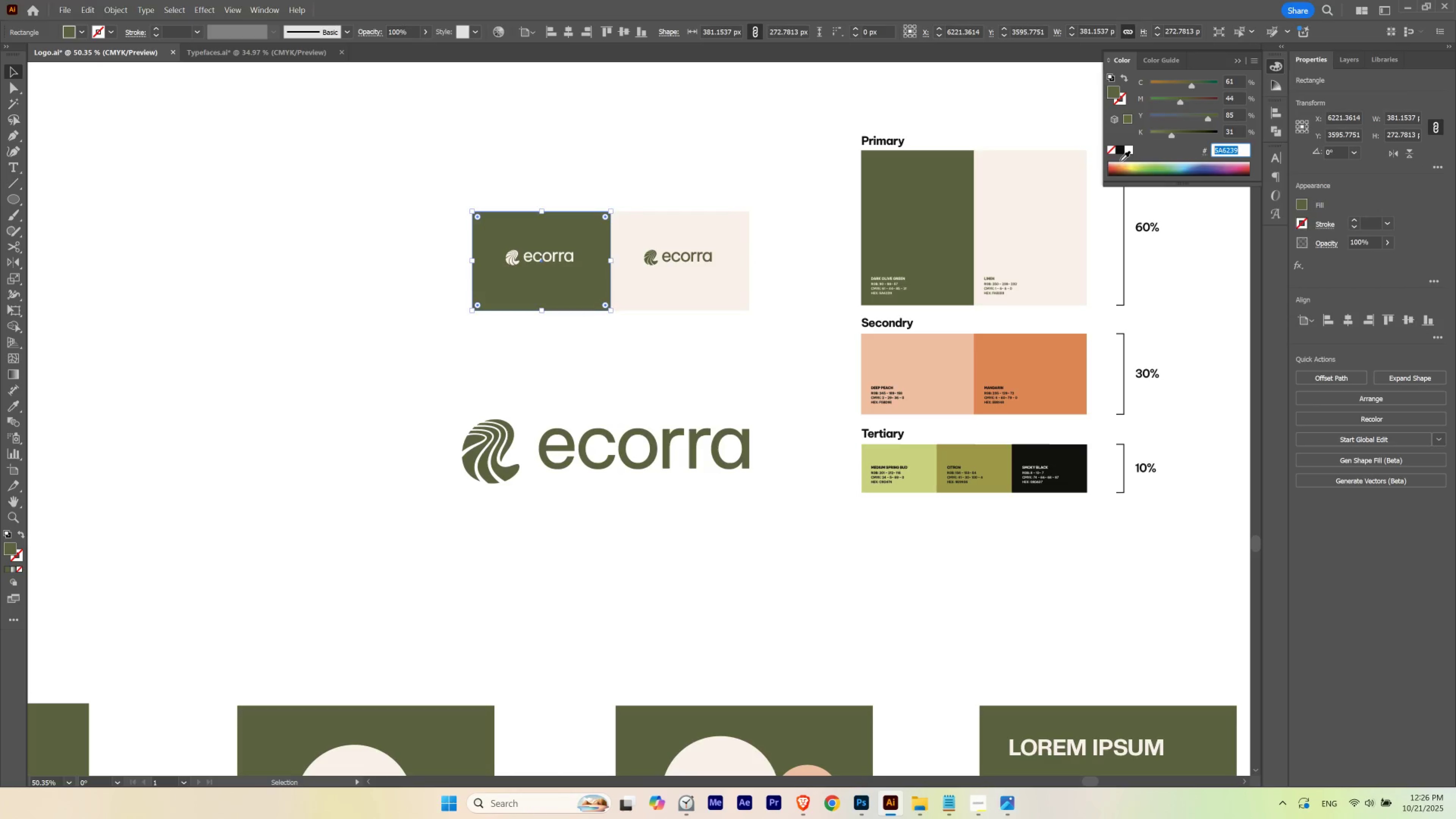 
key(Control+C)
 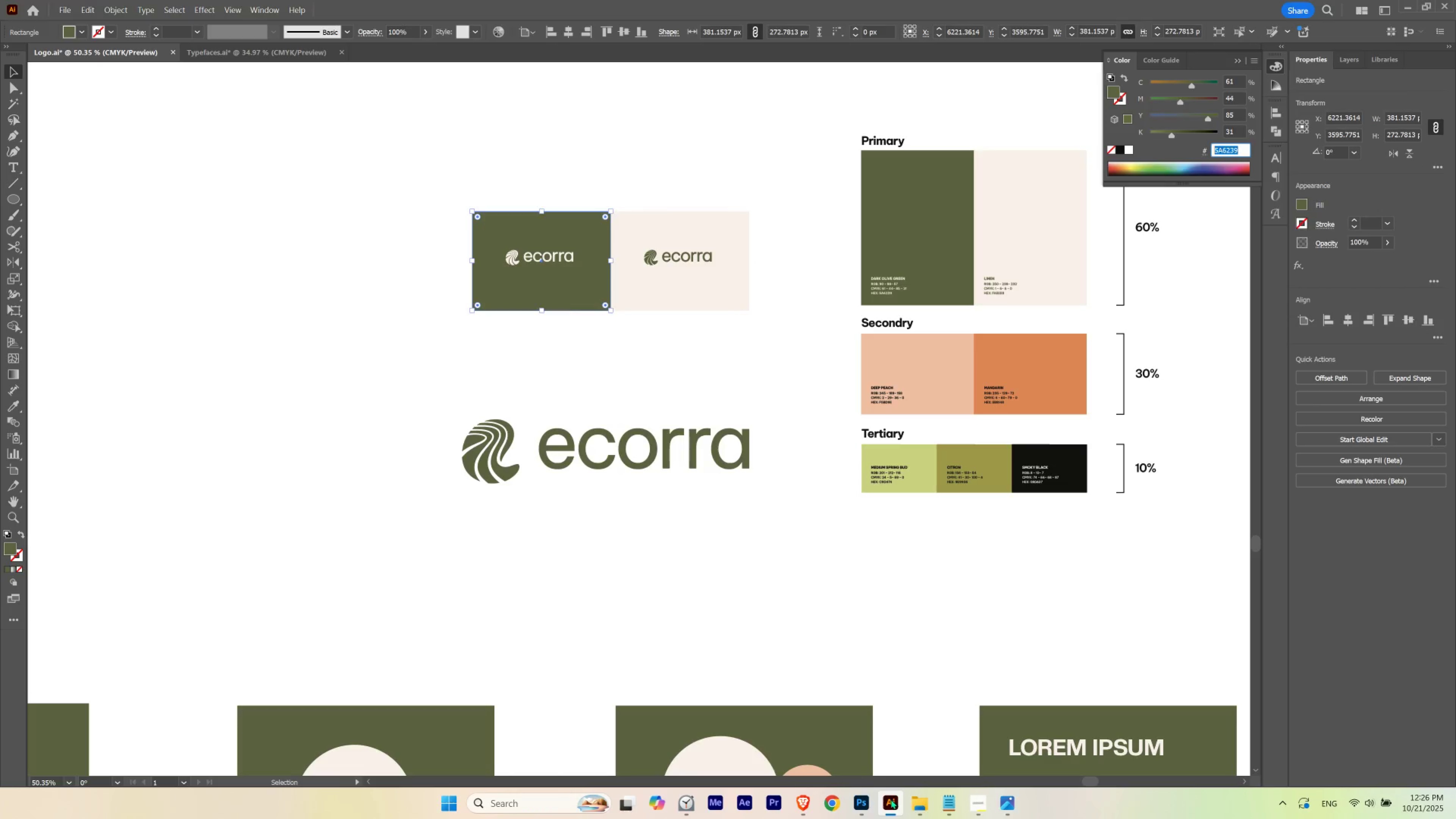 
left_click([890, 799])
 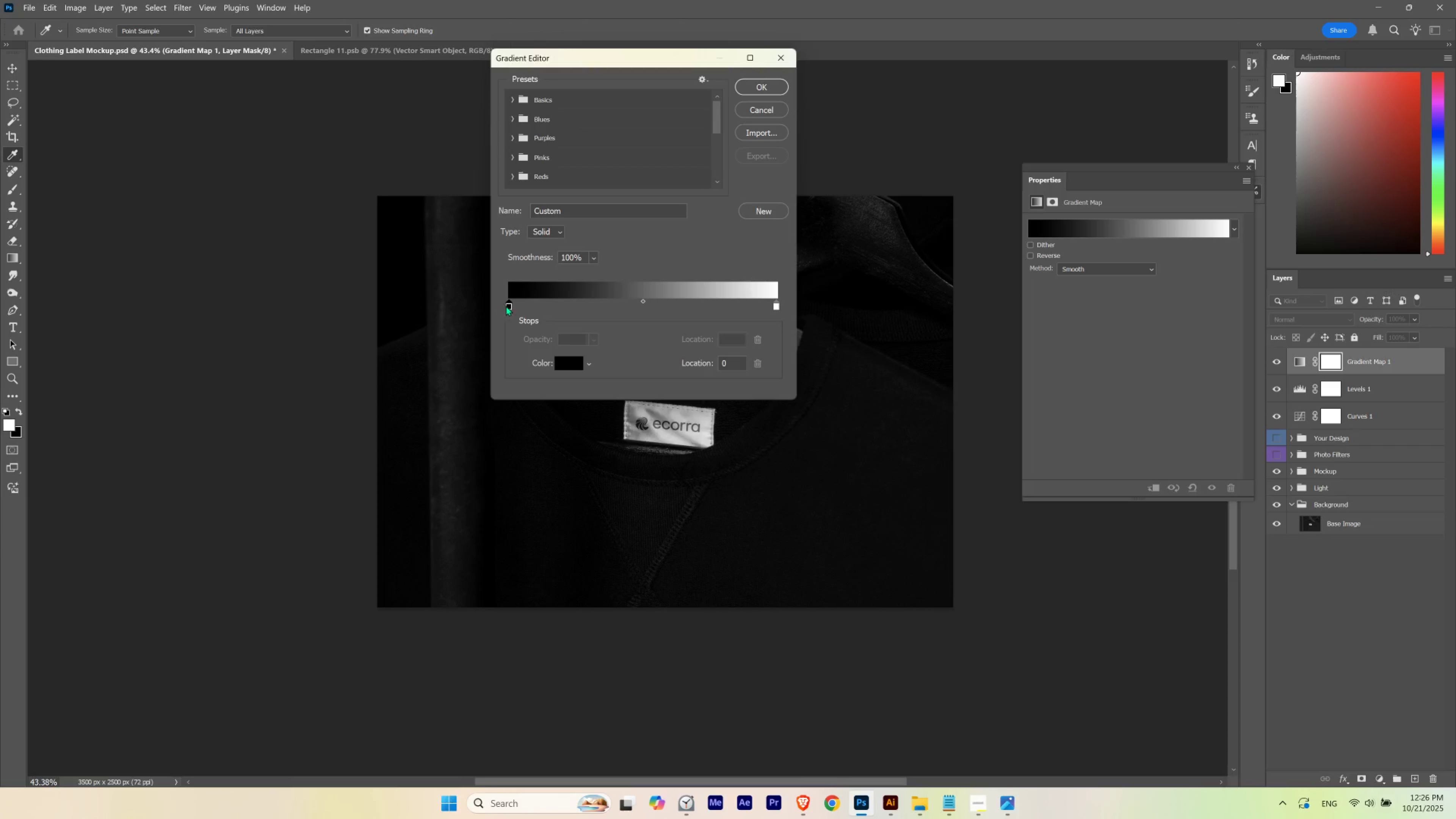 
double_click([507, 305])
 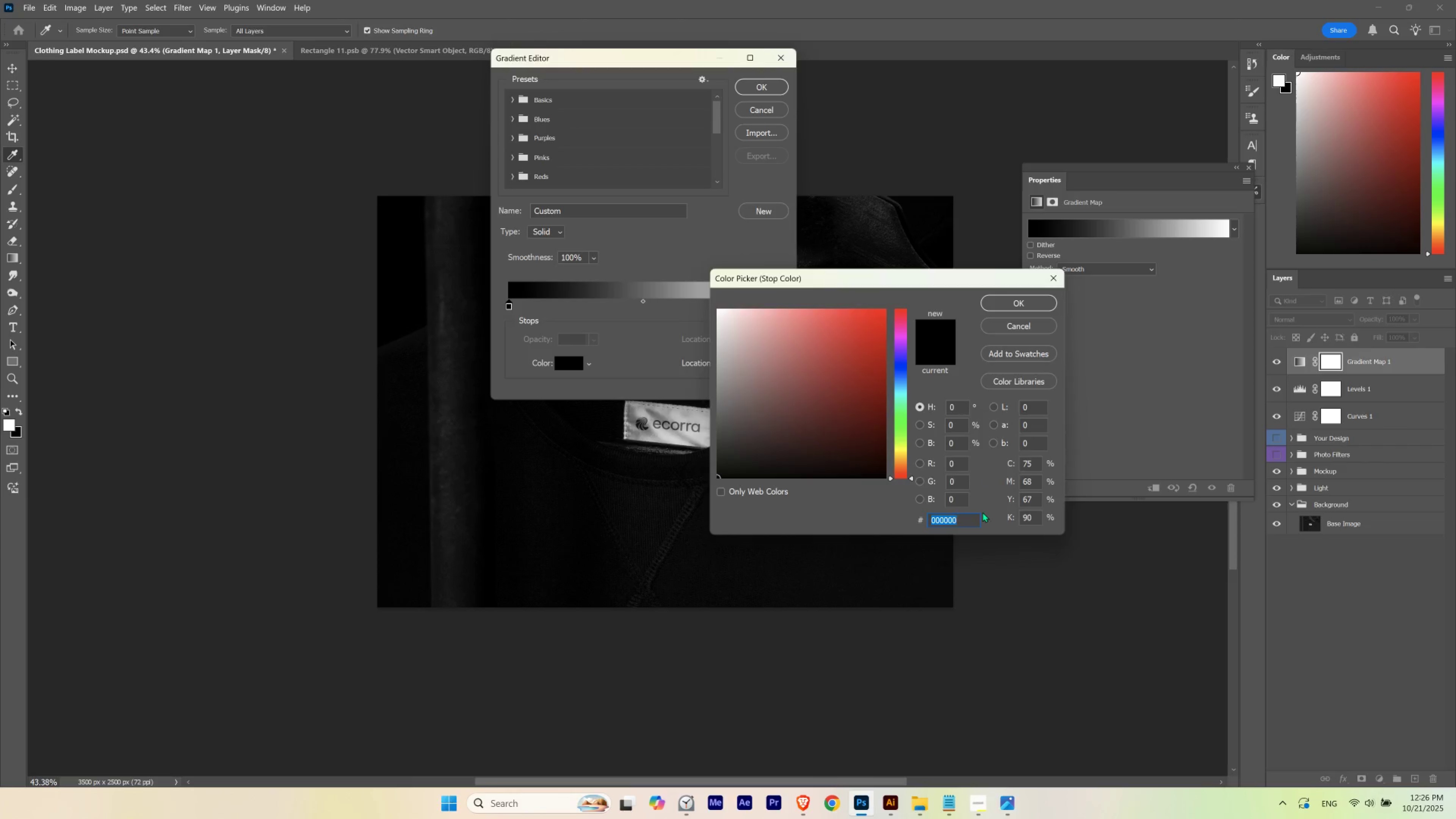 
key(Control+V)
 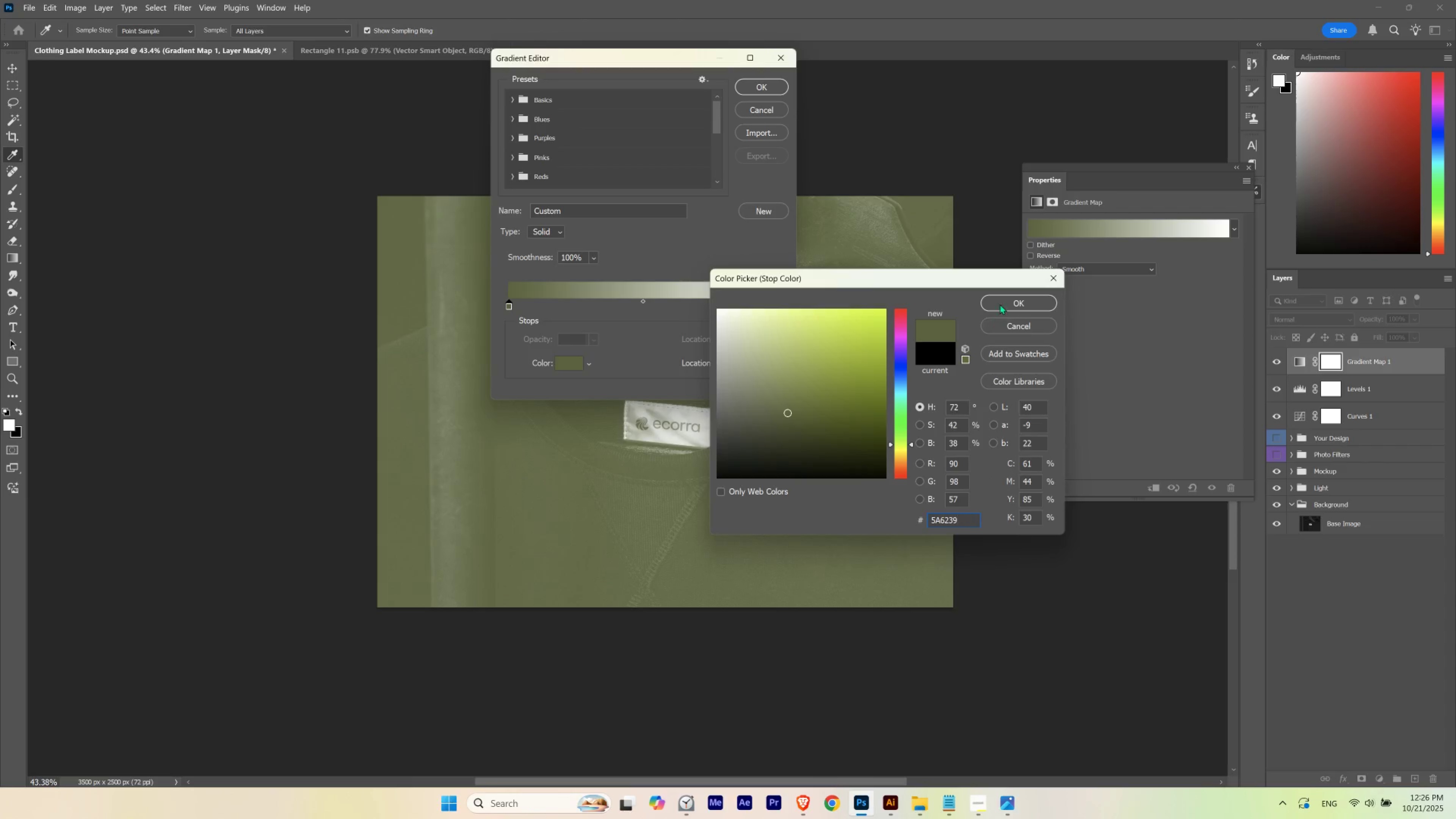 
left_click([1000, 304])
 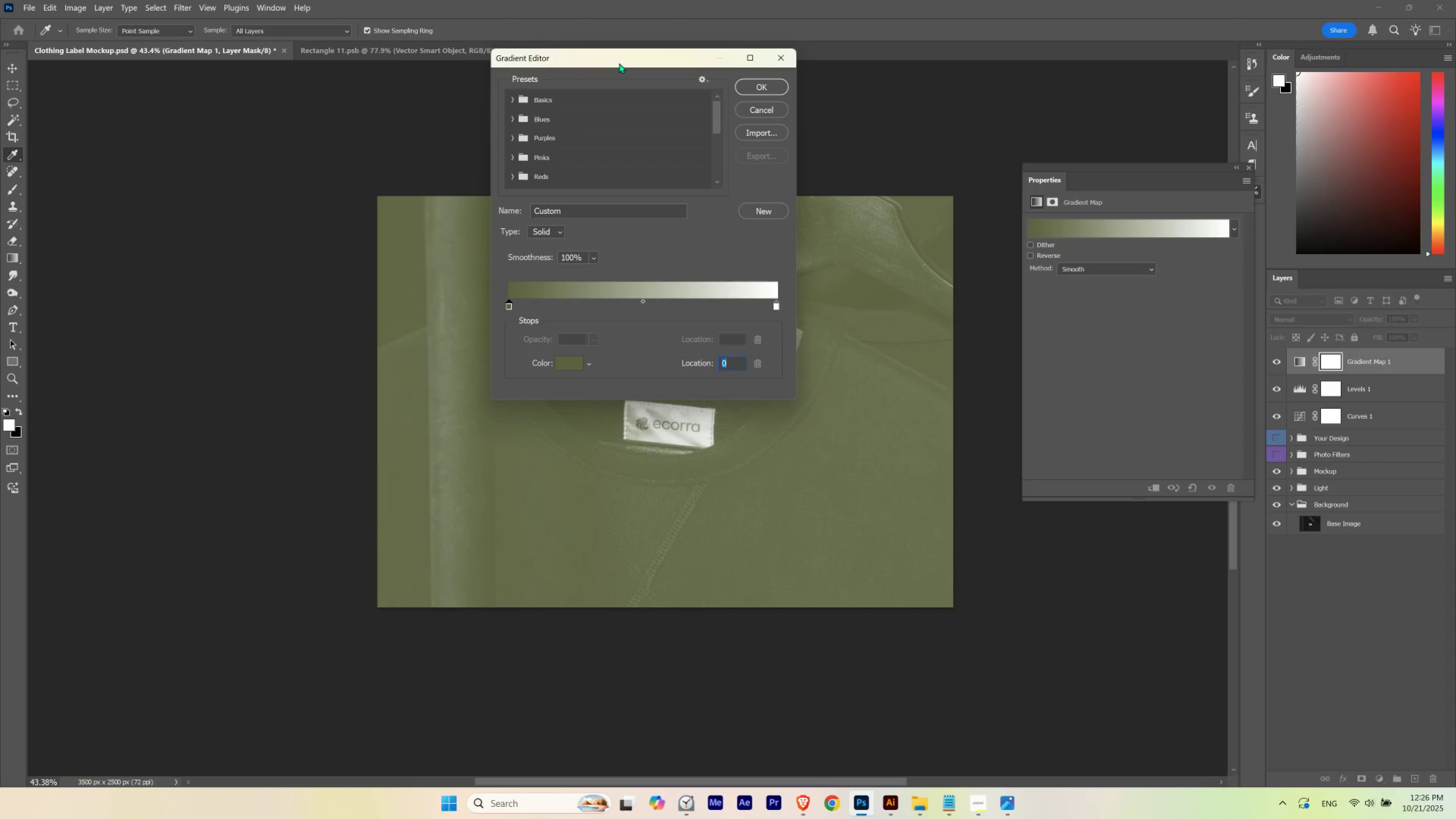 
left_click_drag(start_coordinate=[619, 56], to_coordinate=[1099, 189])
 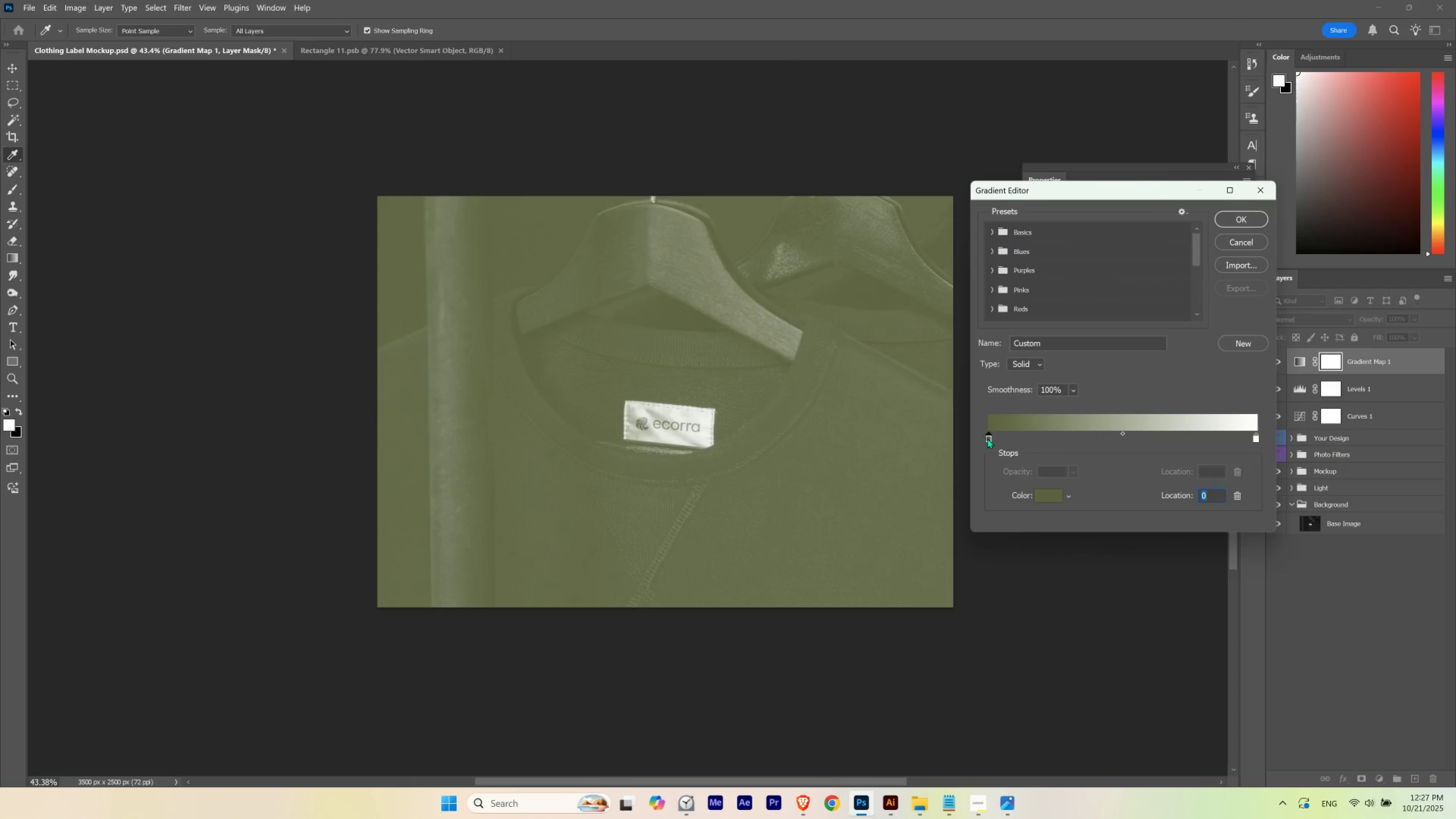 
left_click([987, 438])
 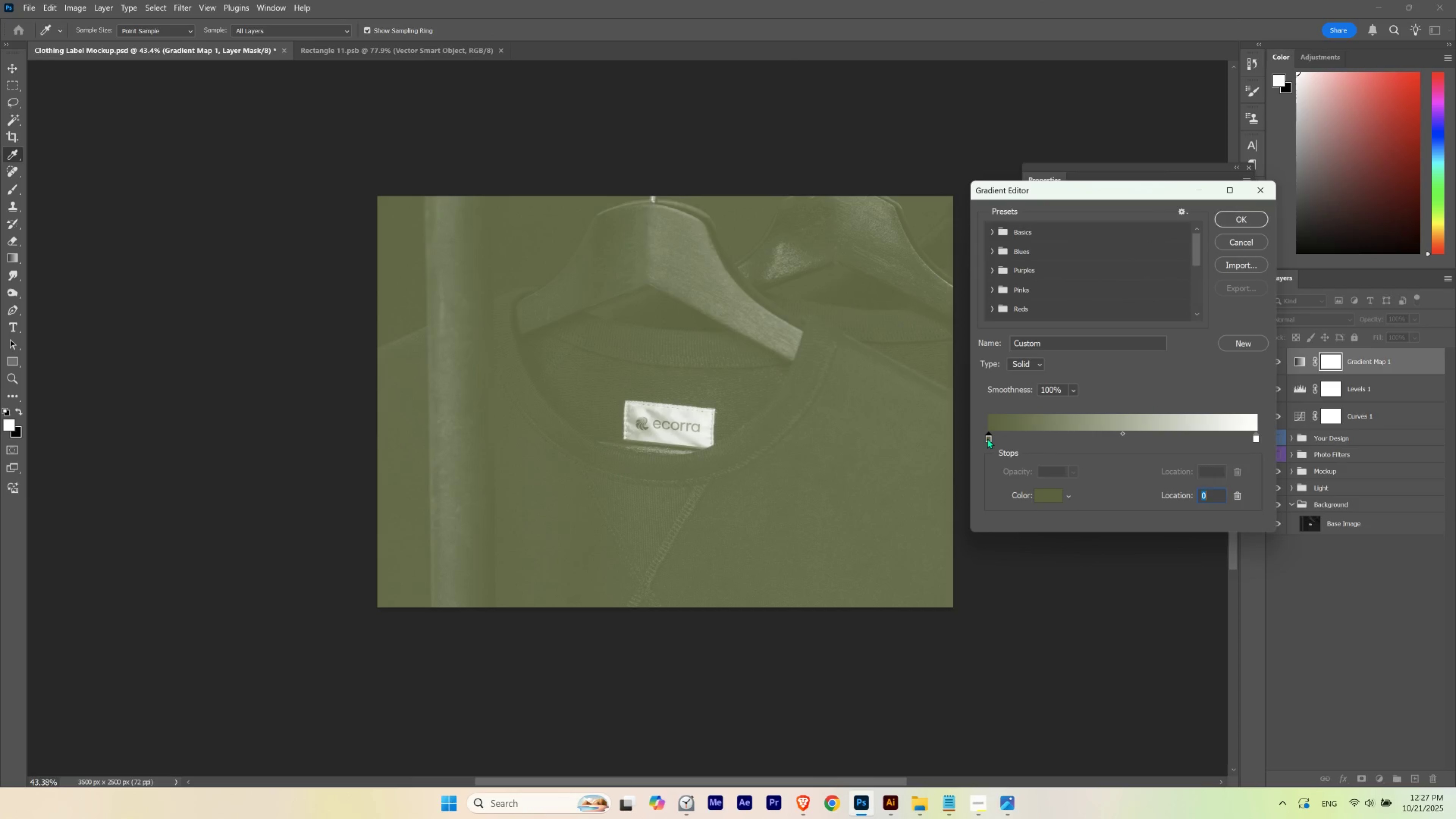 
left_click([987, 438])
 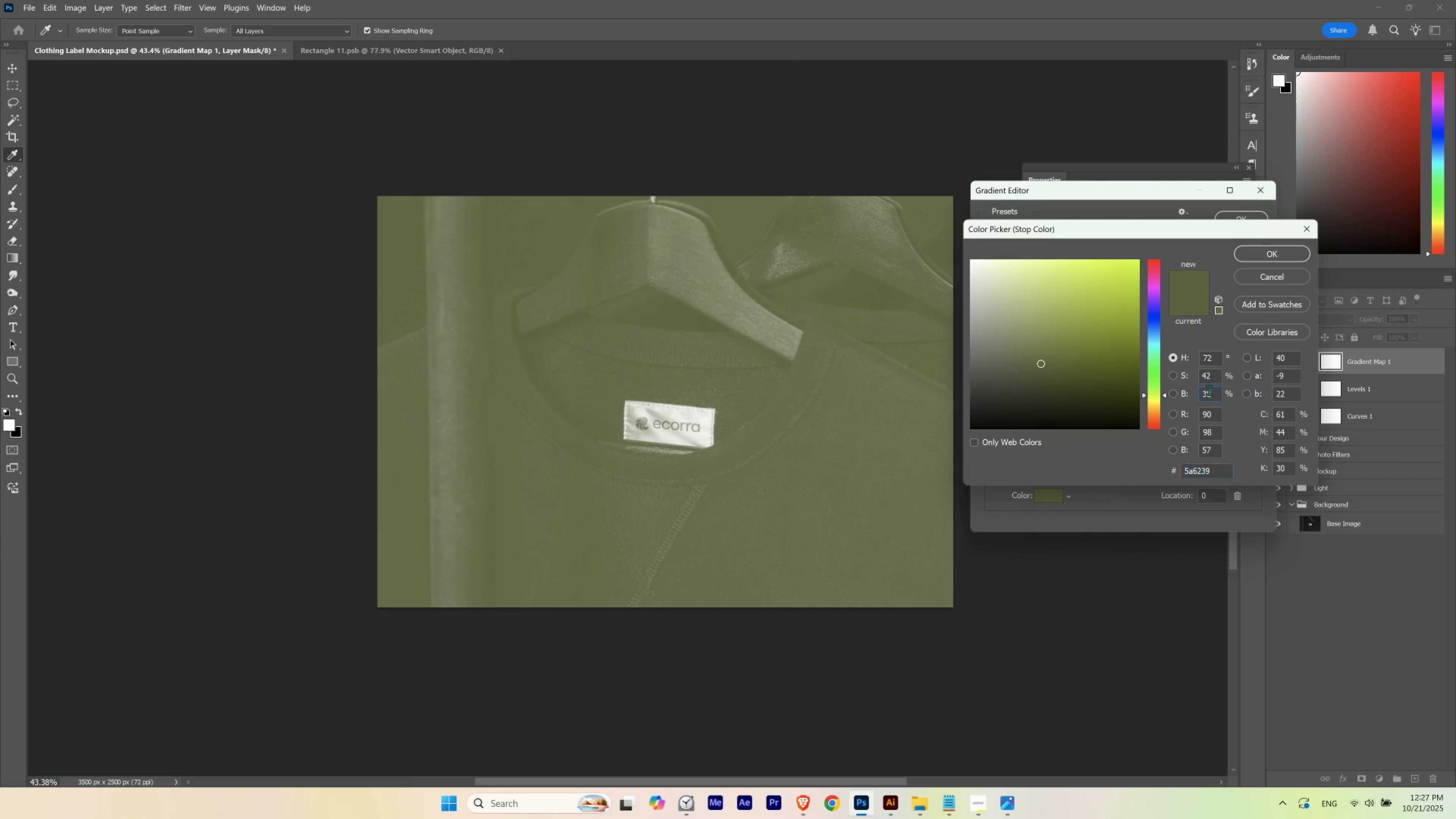 
scroll: coordinate [1207, 392], scroll_direction: down, amount: 4.0
 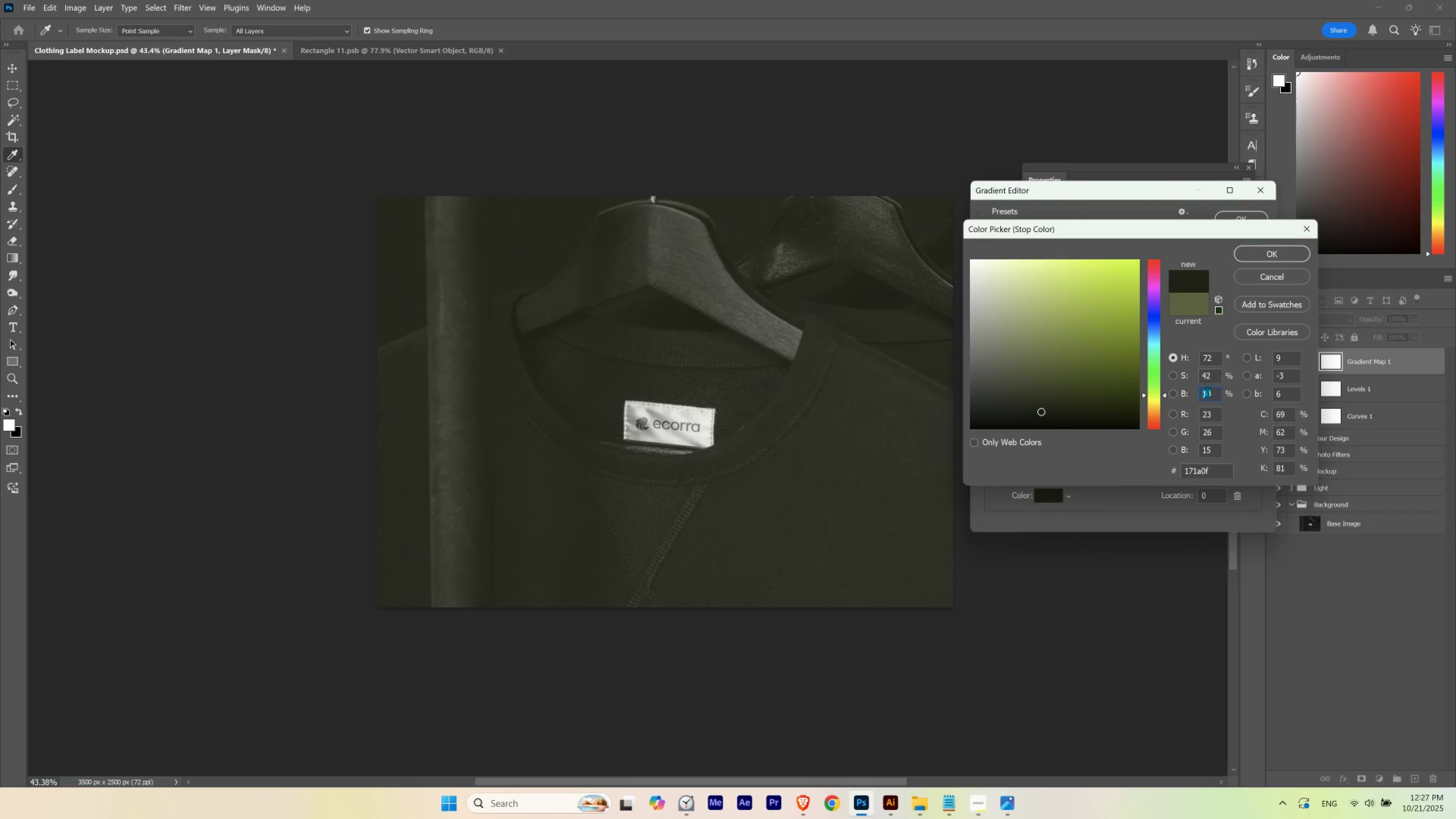 
hold_key(key=ShiftLeft, duration=1.5)
 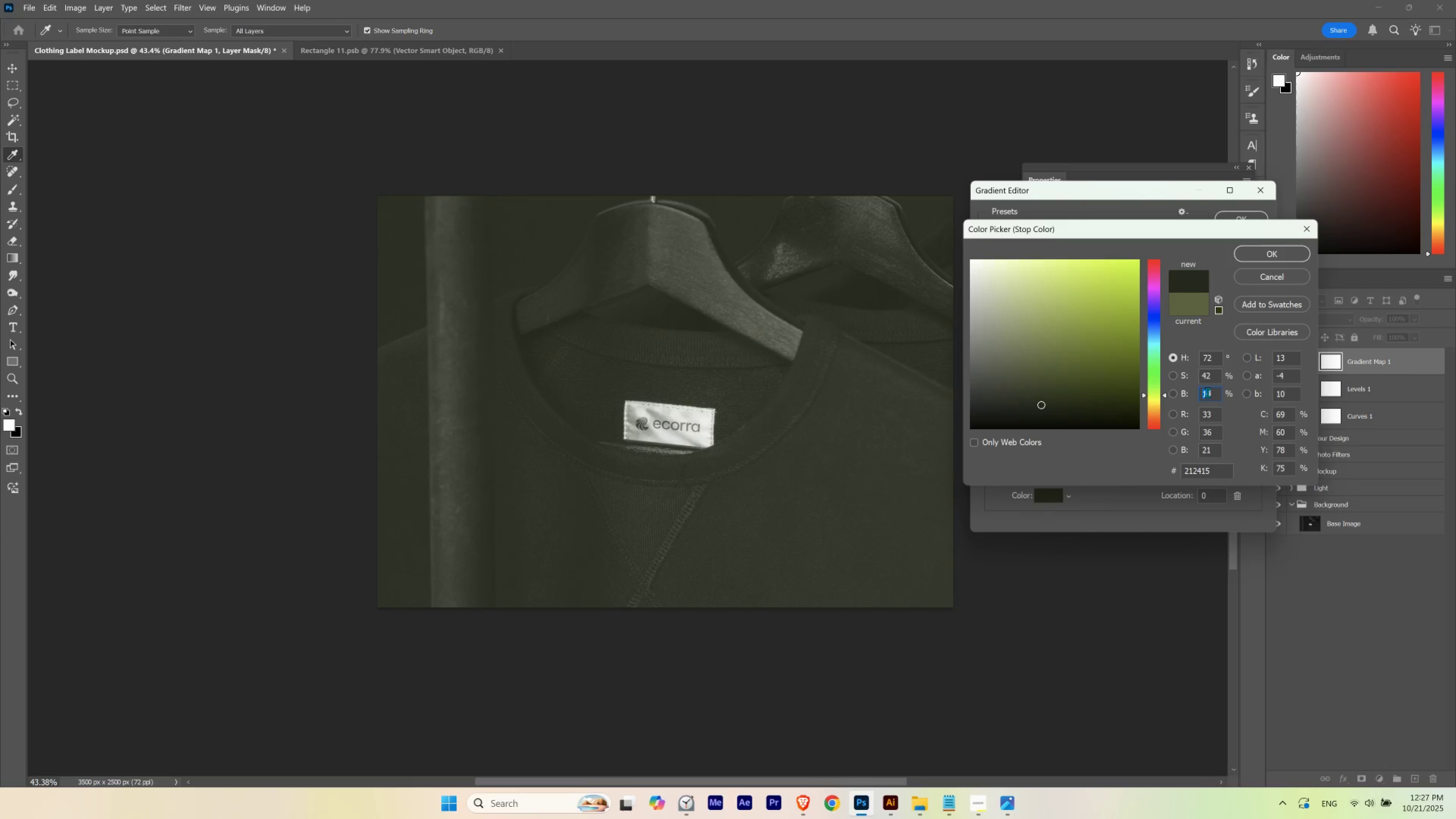 
hold_key(key=ShiftLeft, duration=0.57)
 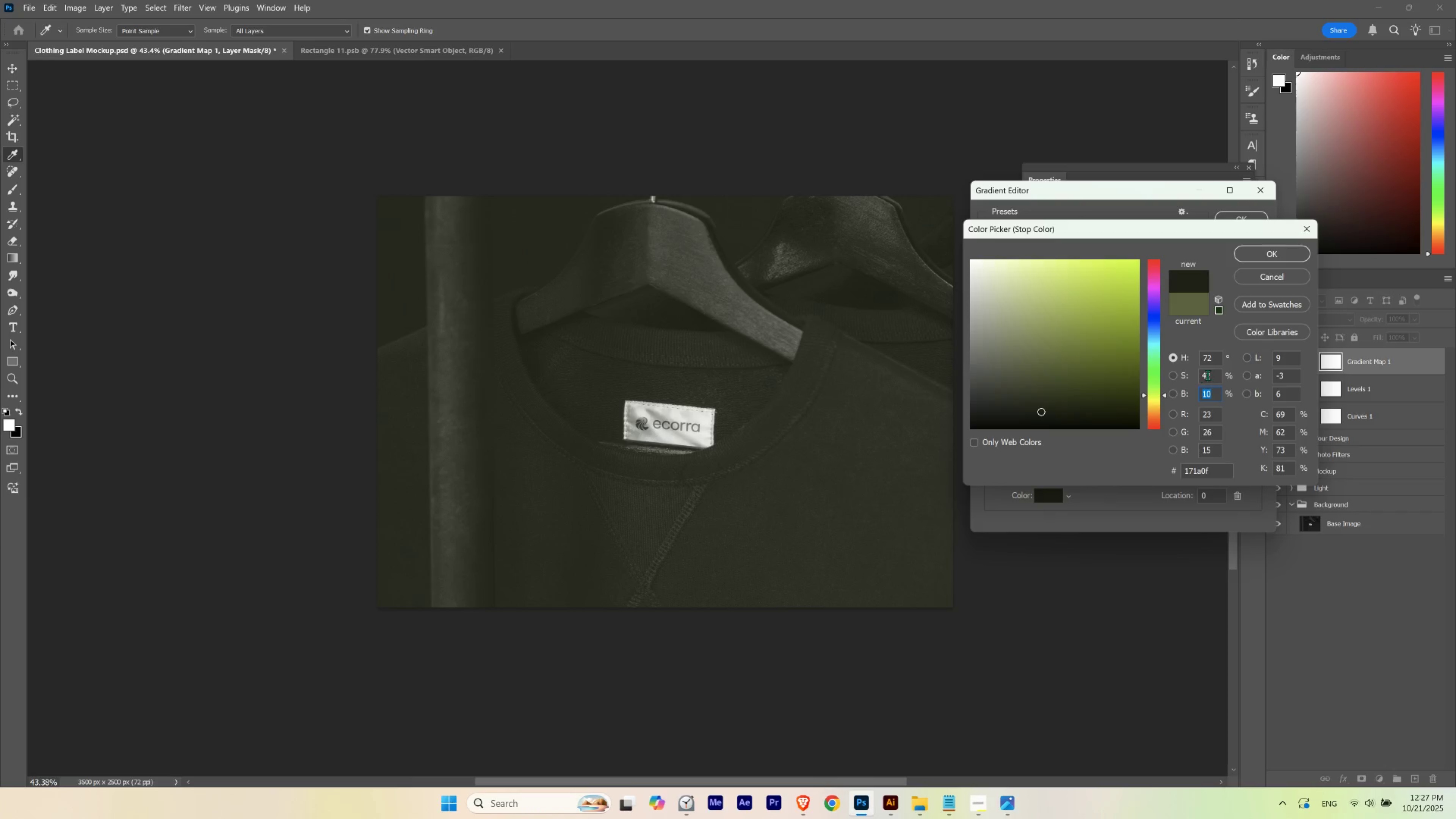 
scroll: coordinate [1209, 375], scroll_direction: up, amount: 10.0
 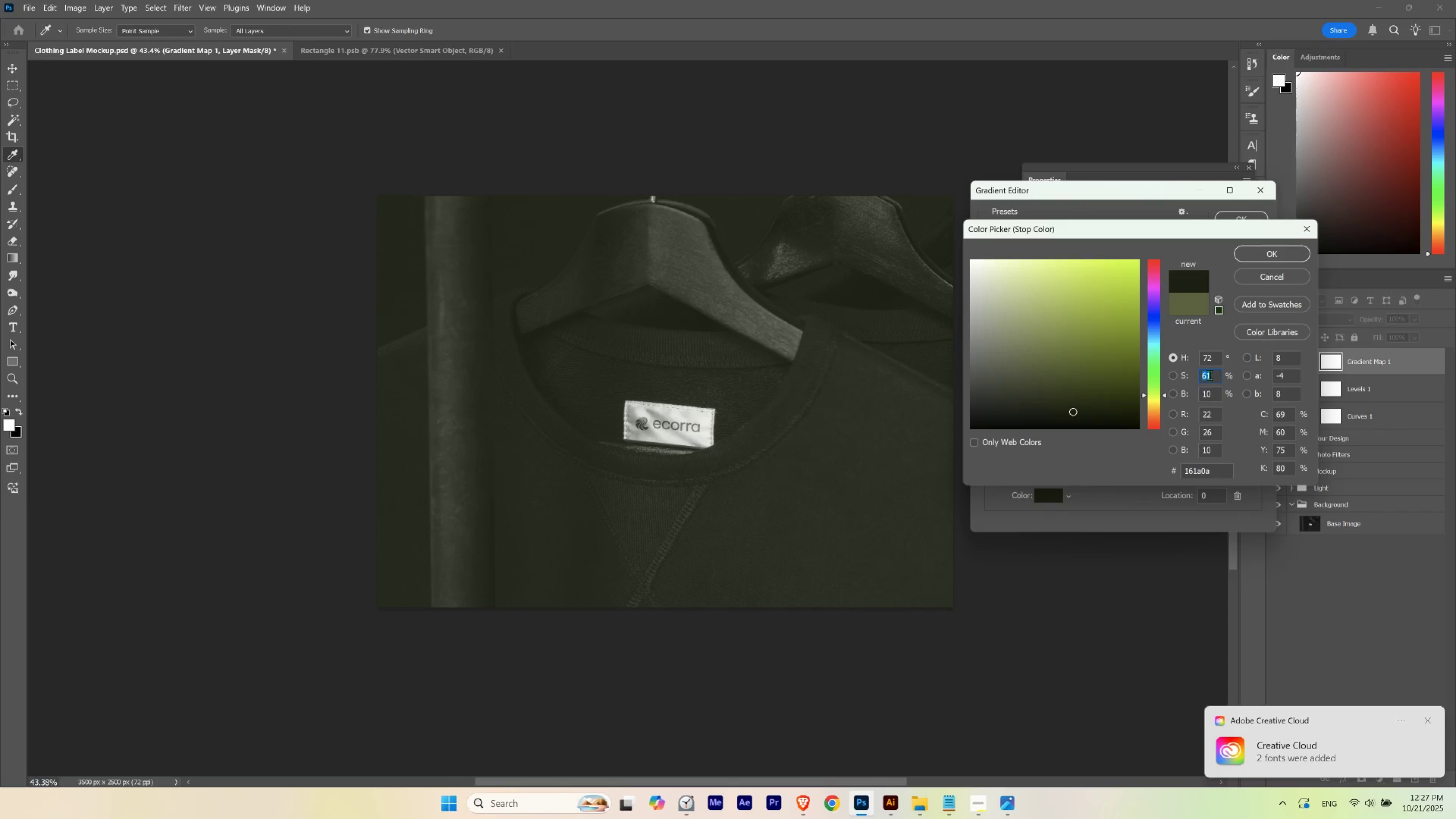 
hold_key(key=ShiftLeft, duration=1.53)
 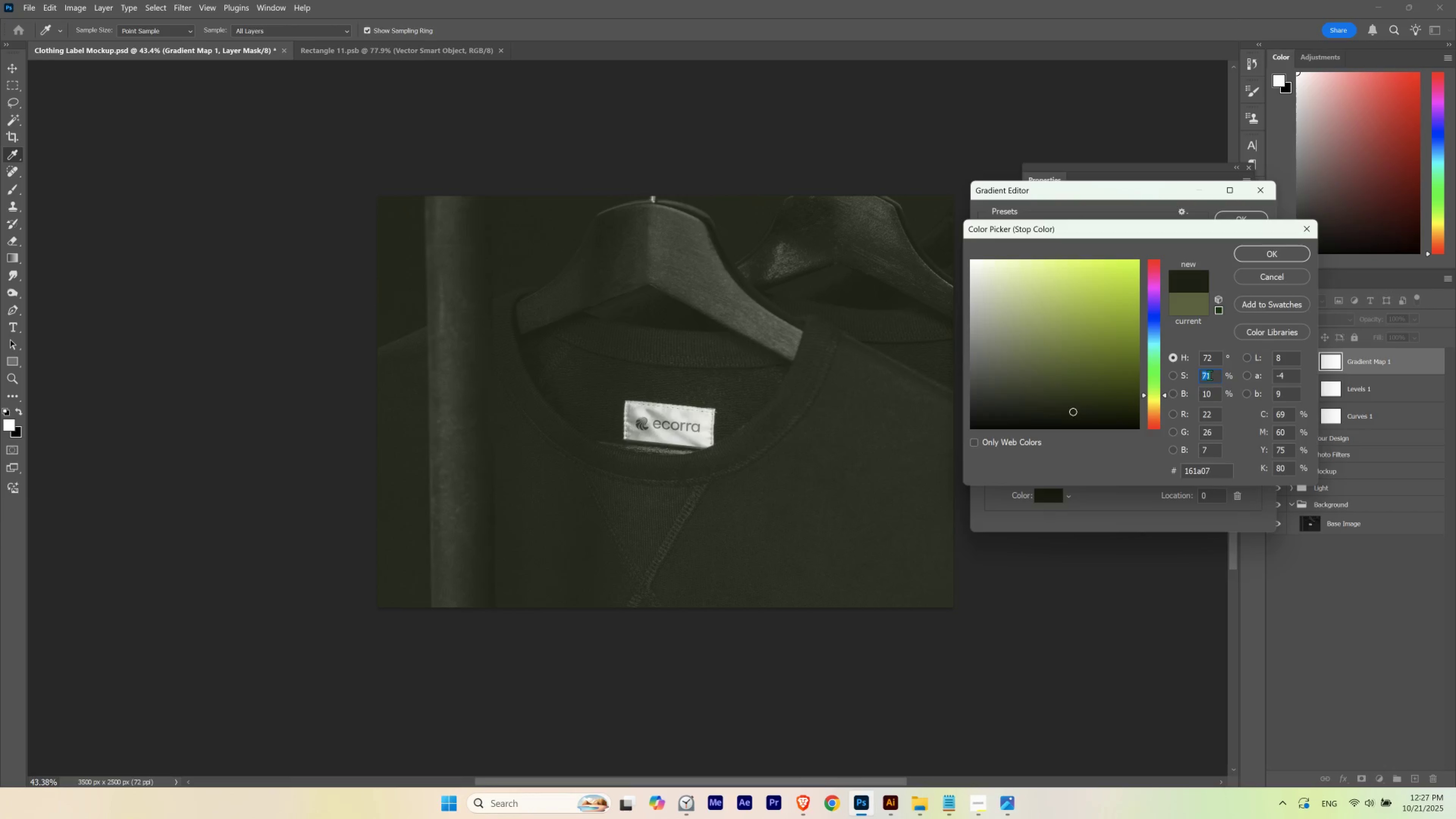 
hold_key(key=ShiftLeft, duration=1.52)
 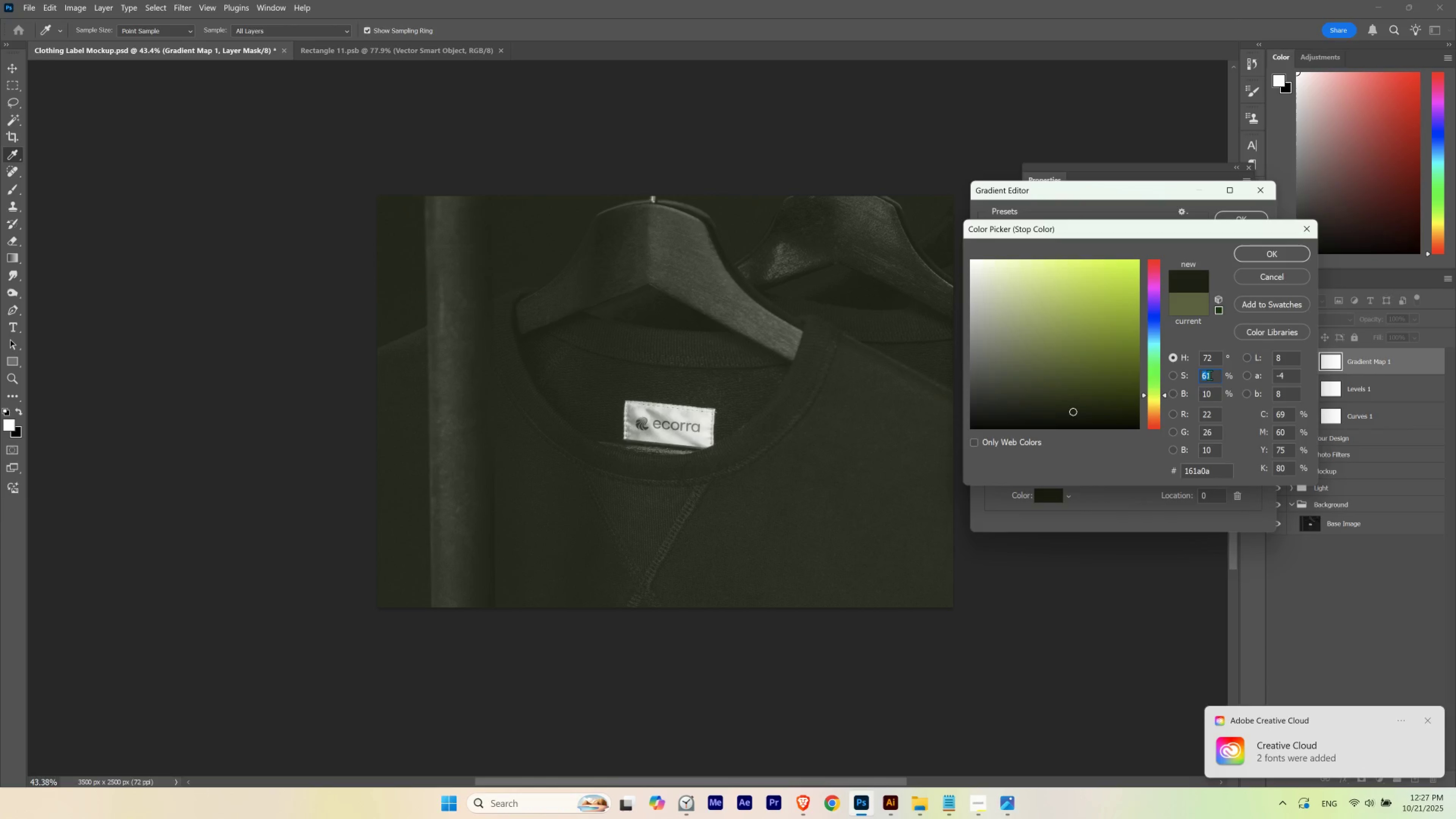 
hold_key(key=ShiftLeft, duration=0.41)
 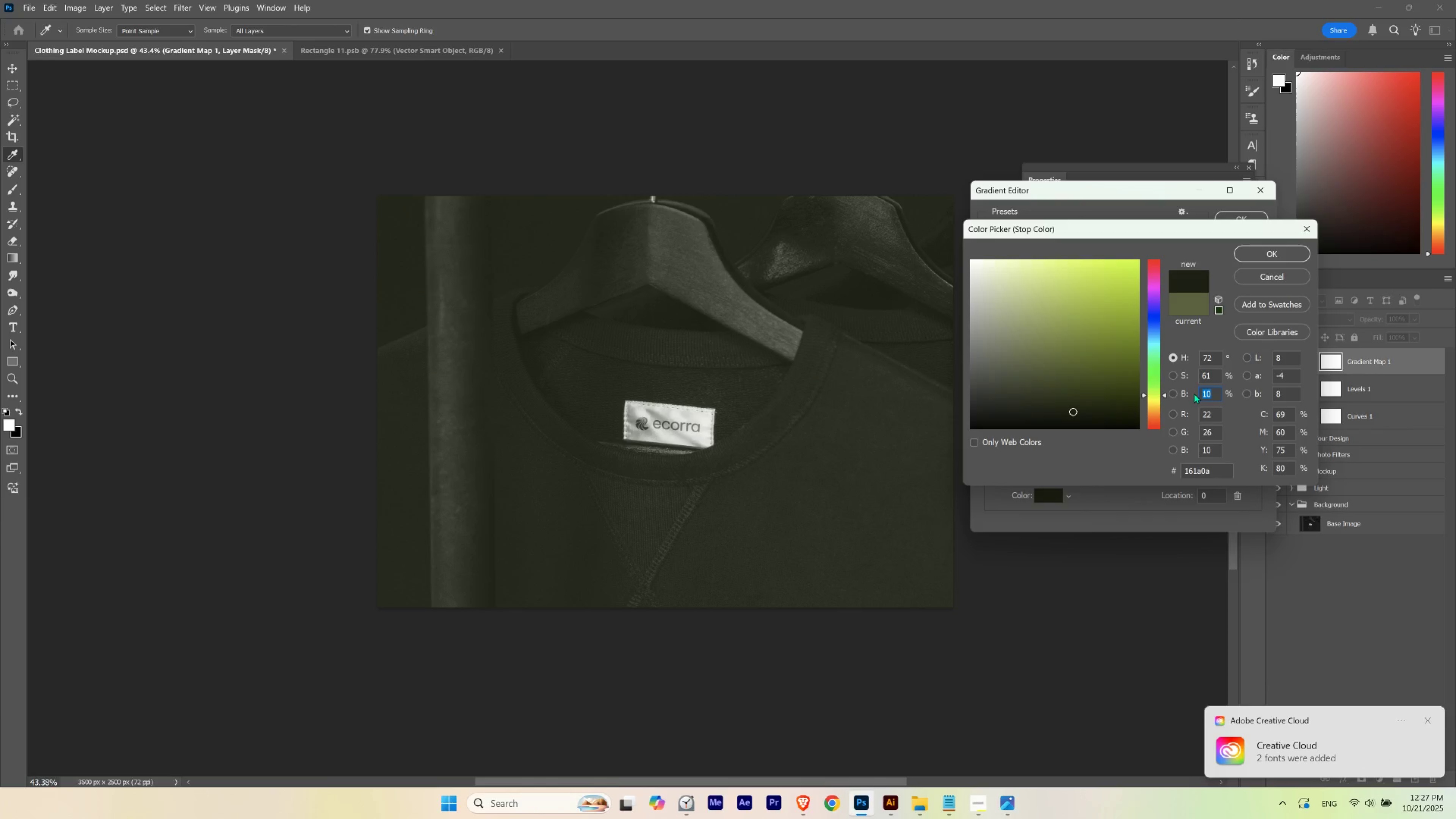 
hold_key(key=ShiftLeft, duration=1.52)
scroll: coordinate [1205, 391], scroll_direction: none, amount: 0.0
 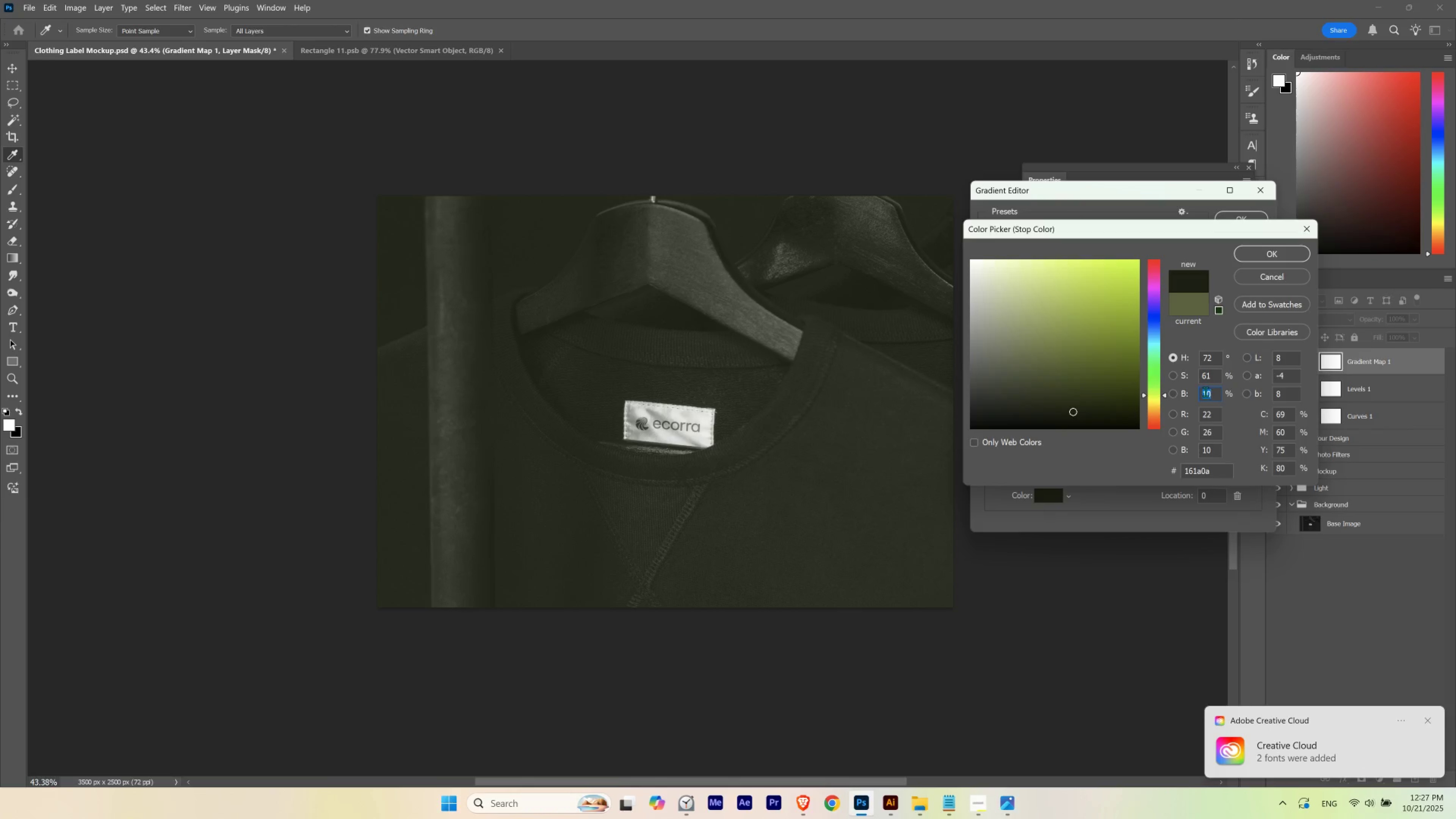 
hold_key(key=ShiftLeft, duration=0.72)
 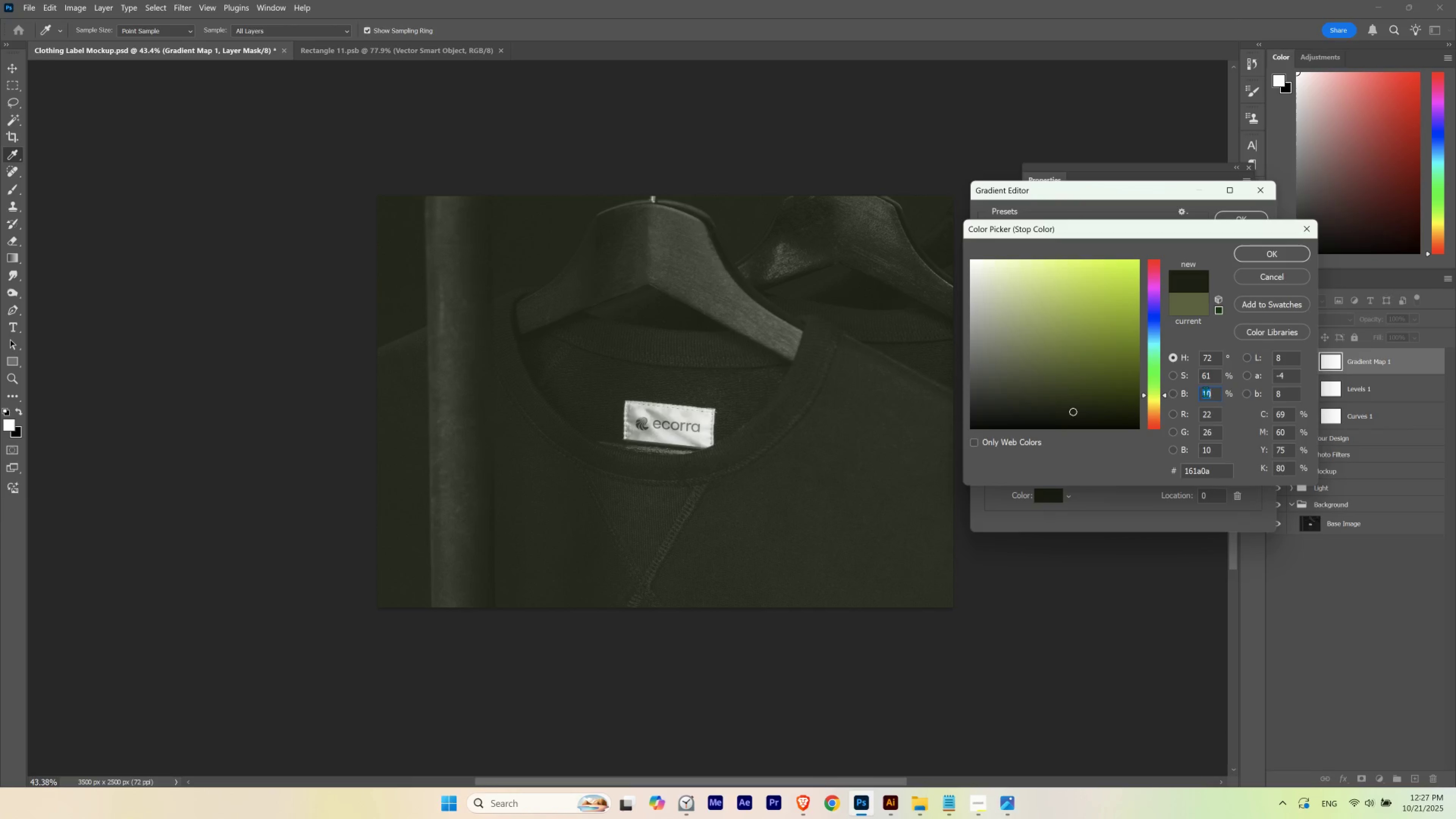 
scroll: coordinate [1205, 391], scroll_direction: down, amount: 4.0
 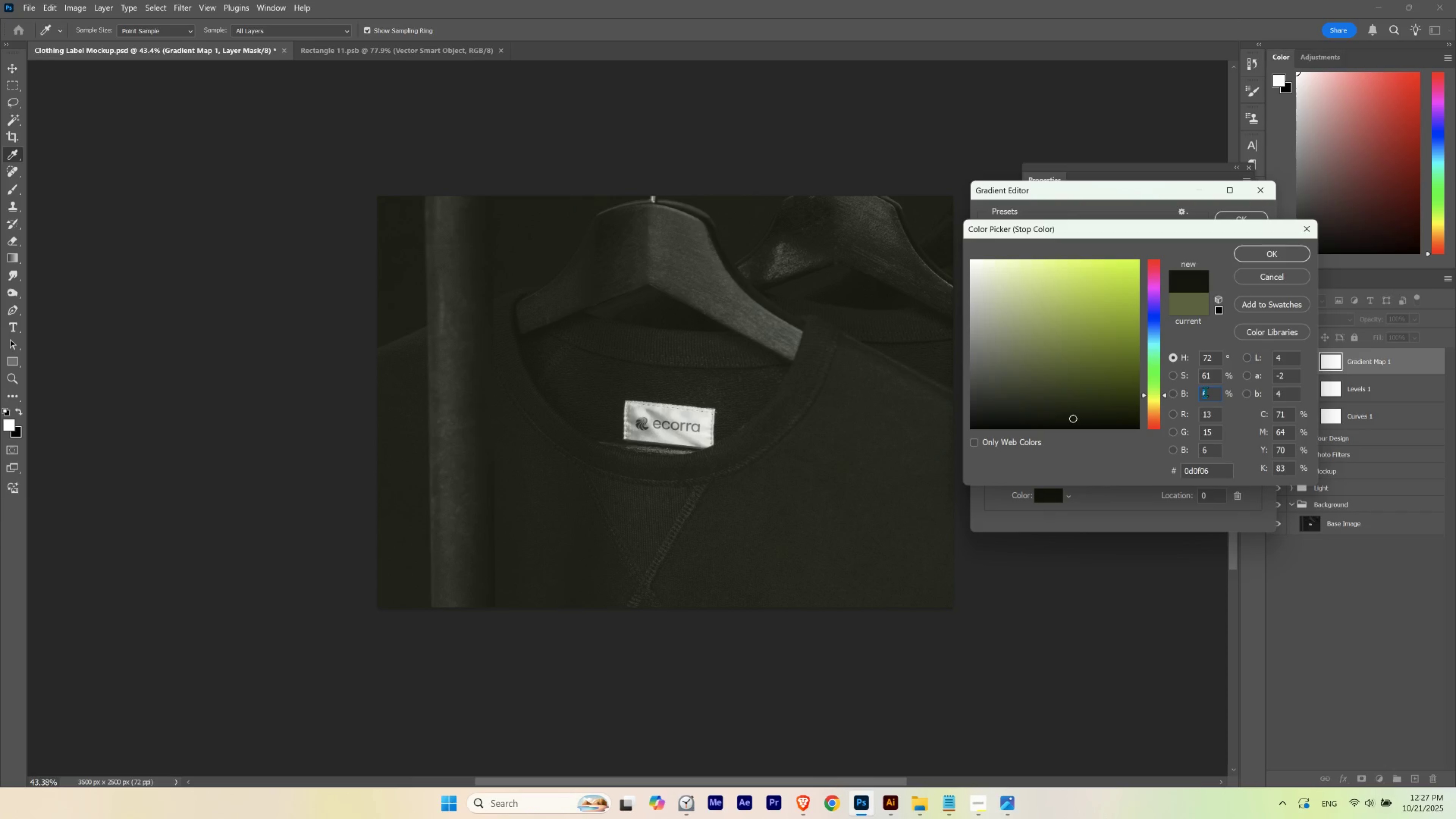 
scroll: coordinate [1205, 391], scroll_direction: up, amount: 1.0
 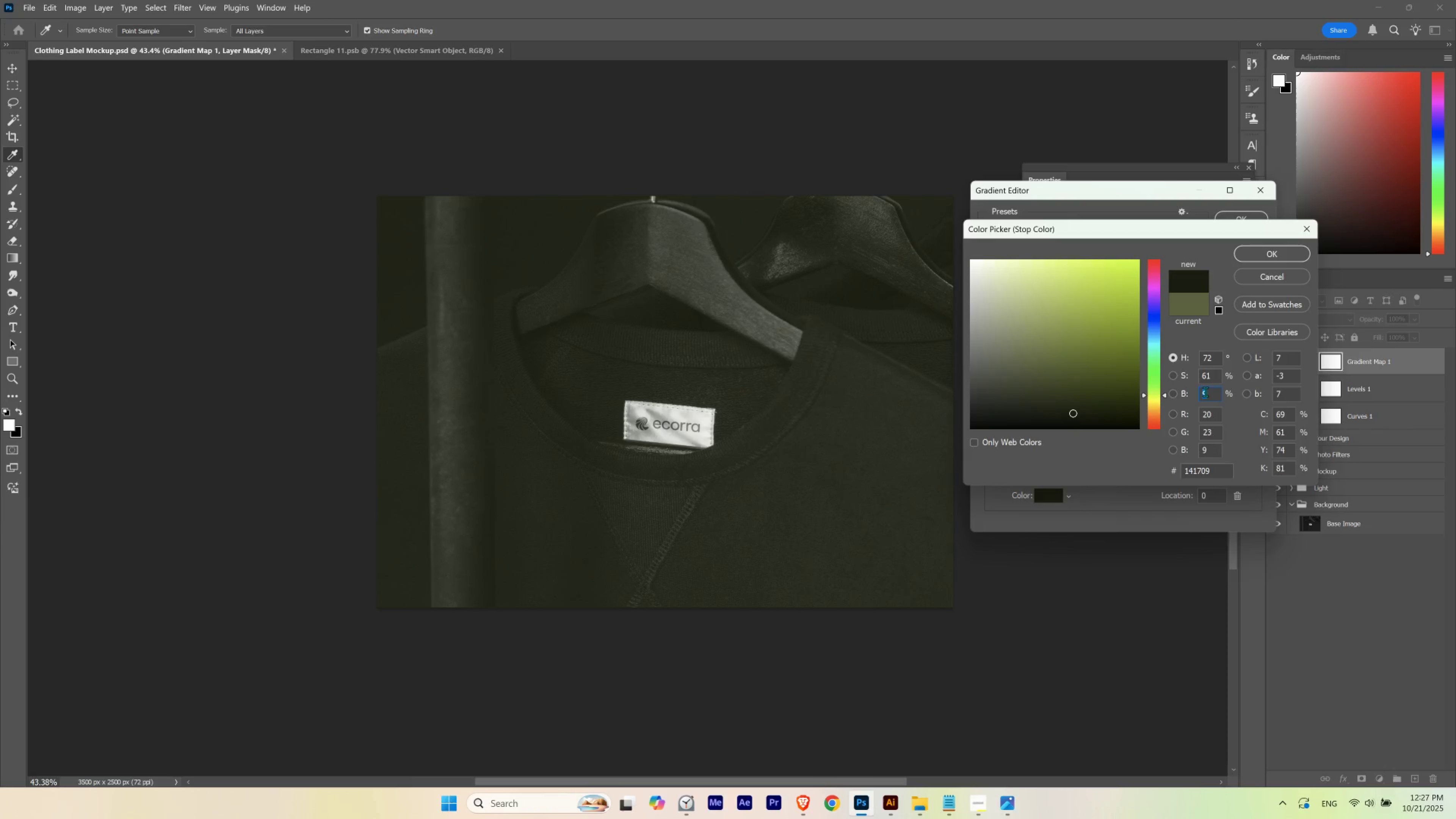 
scroll: coordinate [1205, 391], scroll_direction: down, amount: 2.0
 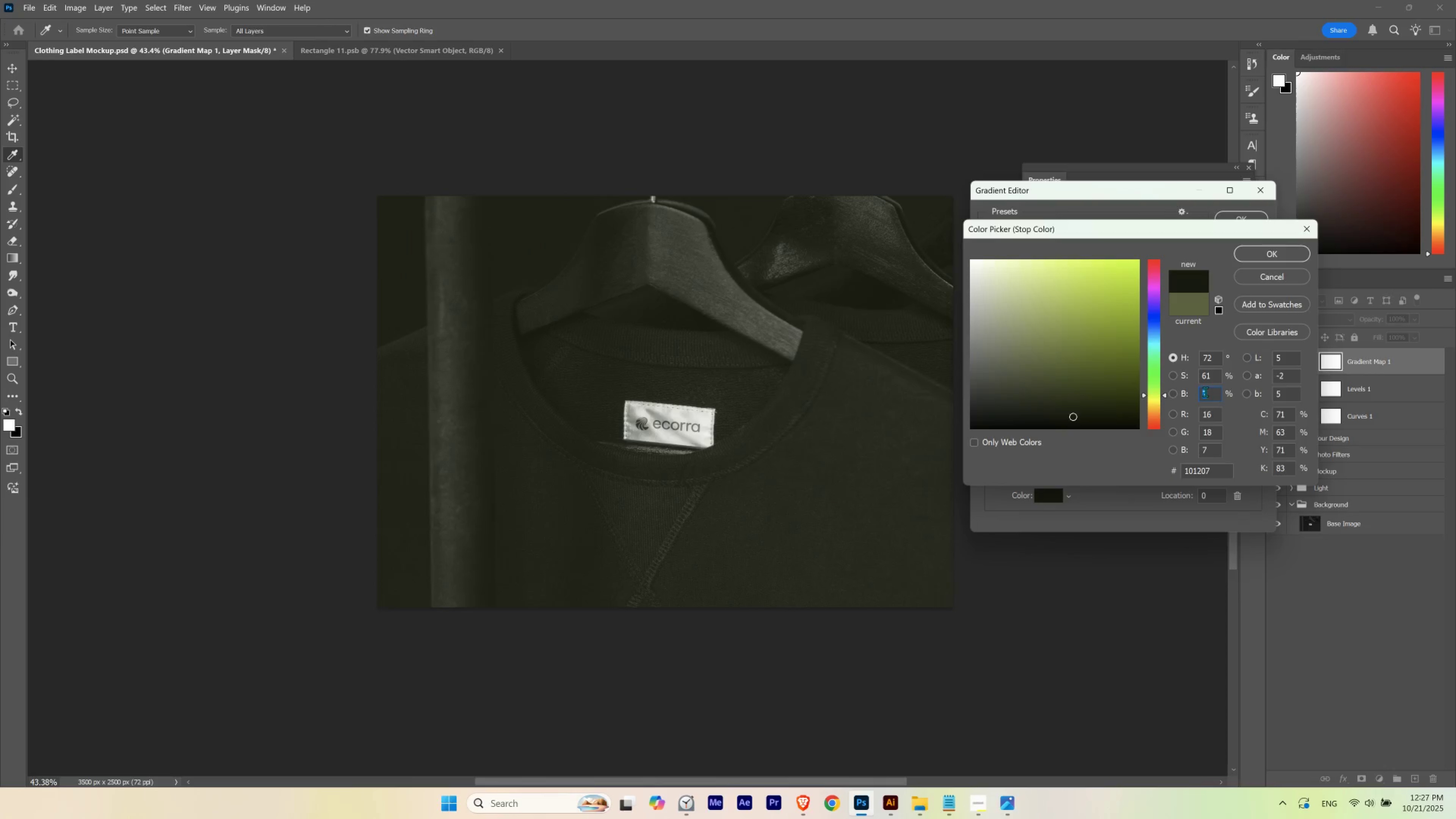 
scroll: coordinate [1205, 391], scroll_direction: up, amount: 2.0
 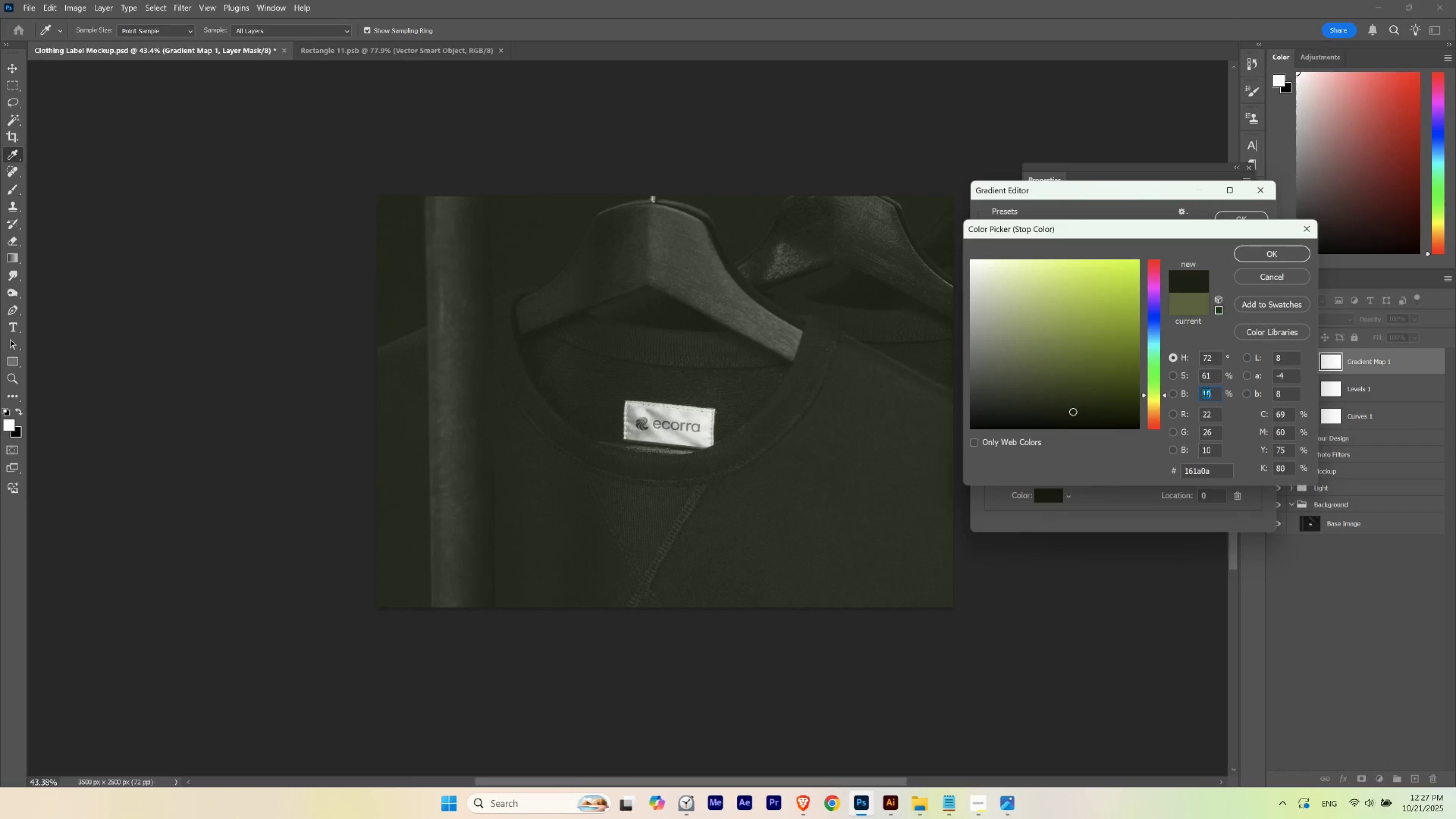 
scroll: coordinate [1205, 391], scroll_direction: down, amount: 1.0
 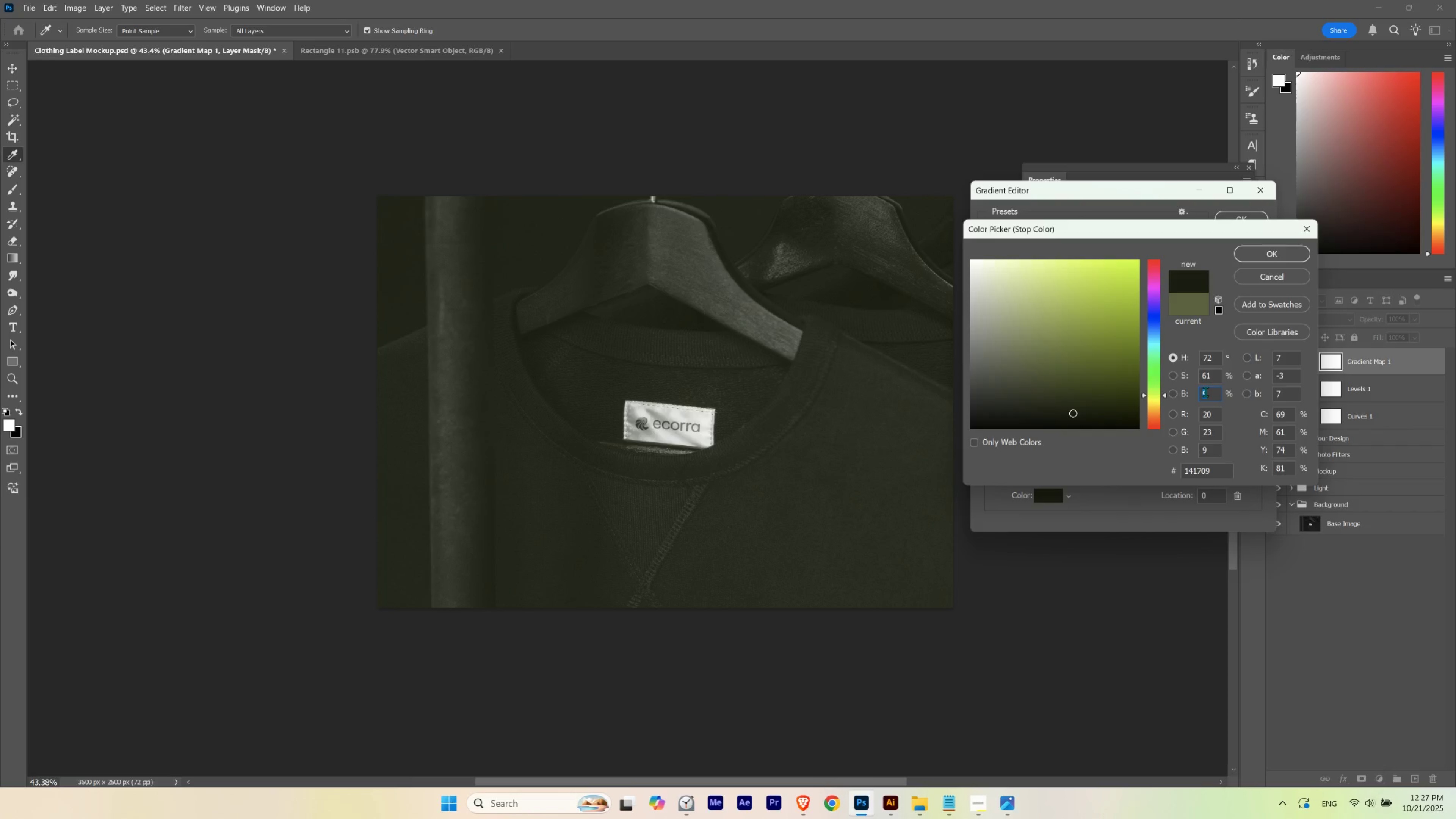 
scroll: coordinate [1205, 391], scroll_direction: up, amount: 1.0
 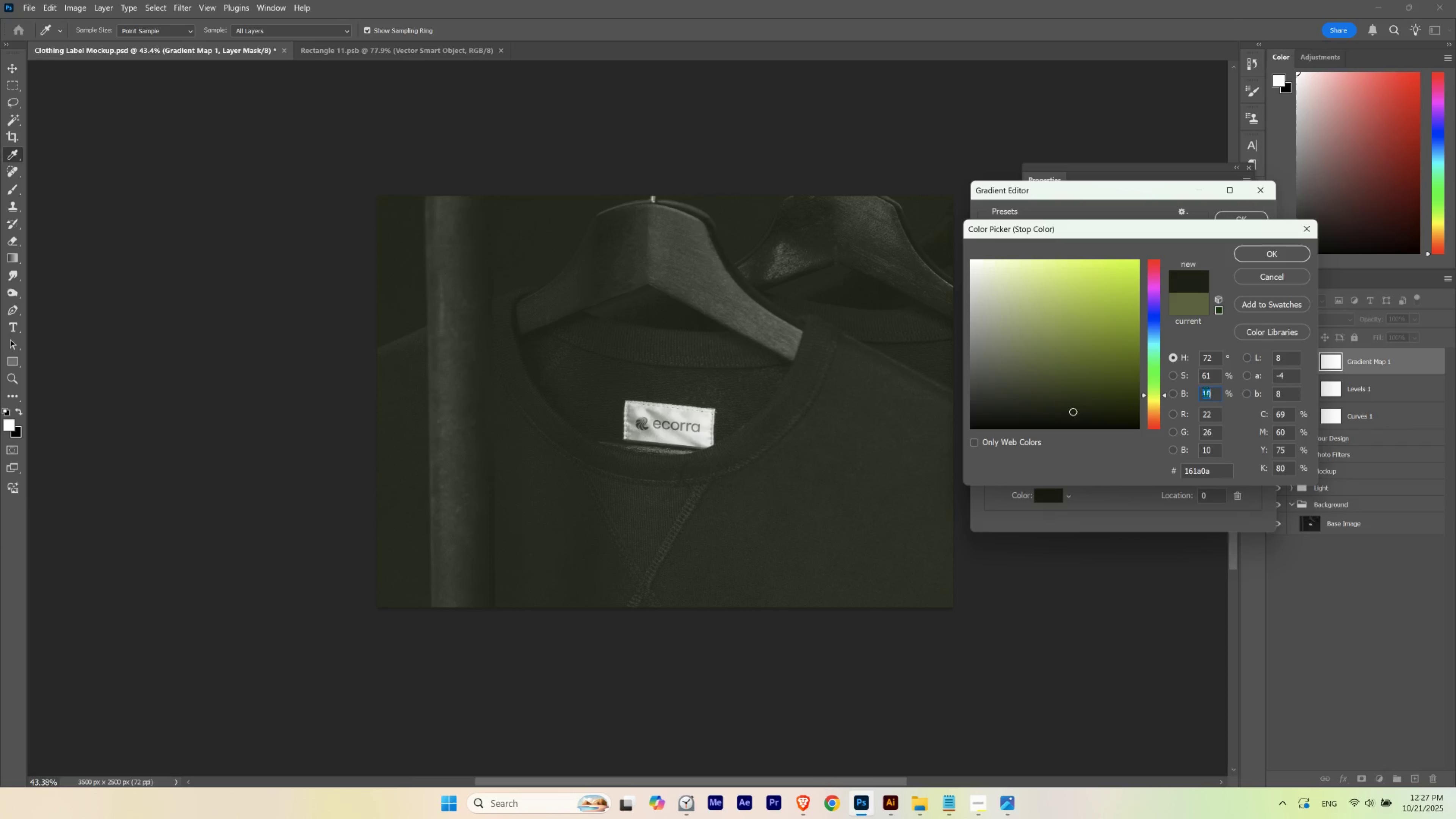 
scroll: coordinate [1205, 391], scroll_direction: none, amount: 0.0
 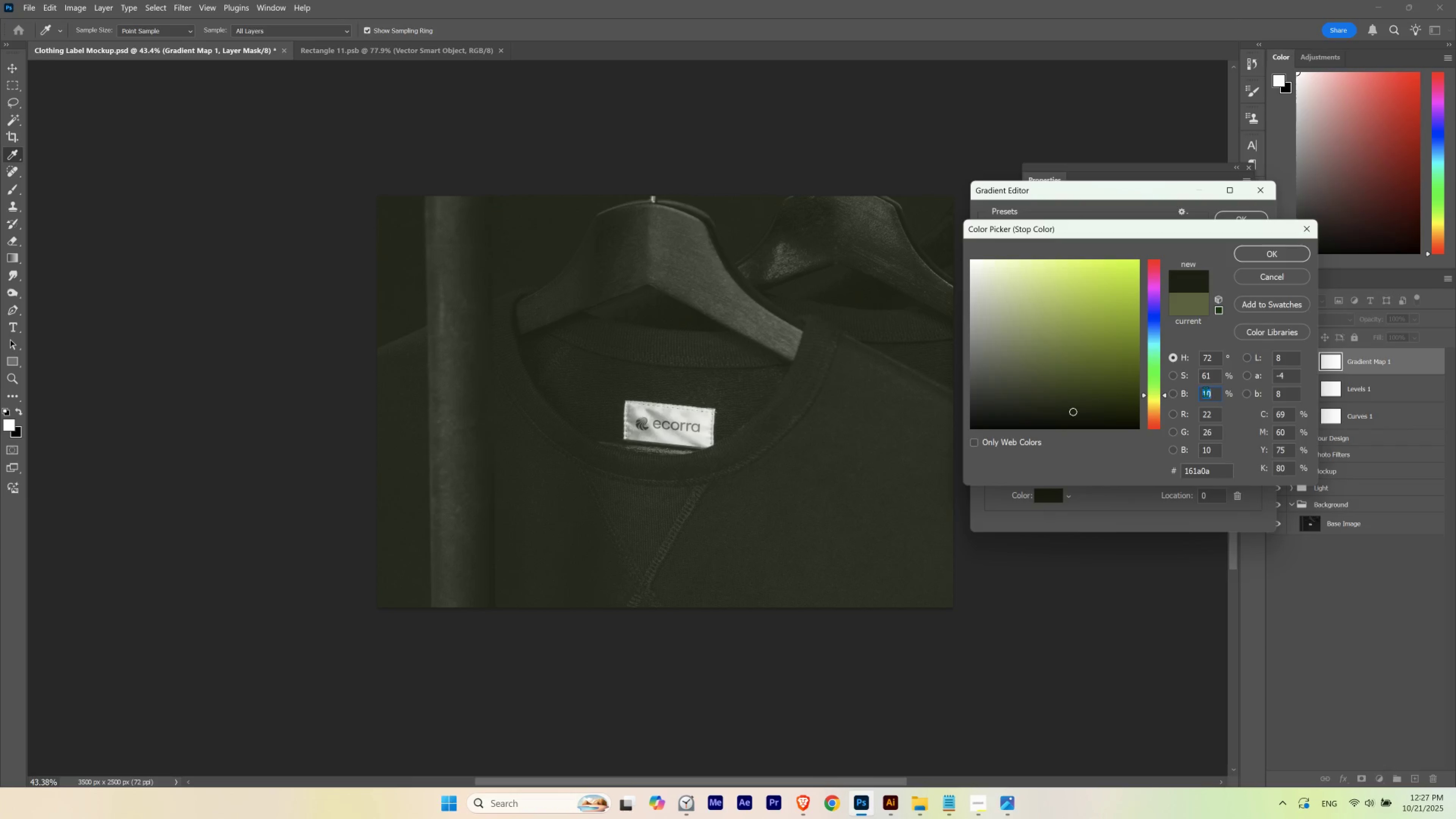 
scroll: coordinate [1205, 391], scroll_direction: up, amount: 2.0
 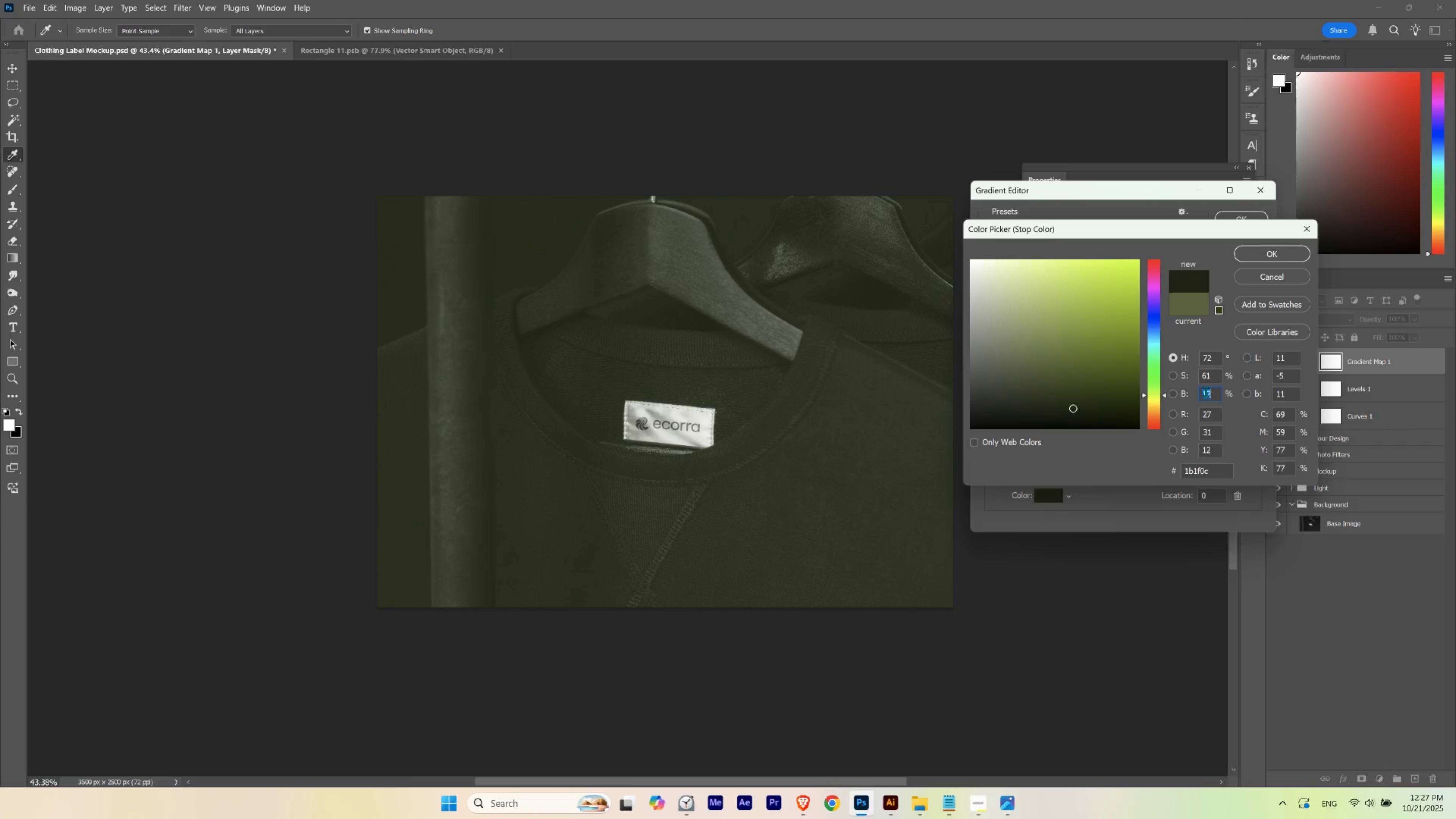 
scroll: coordinate [1205, 391], scroll_direction: down, amount: 2.0
 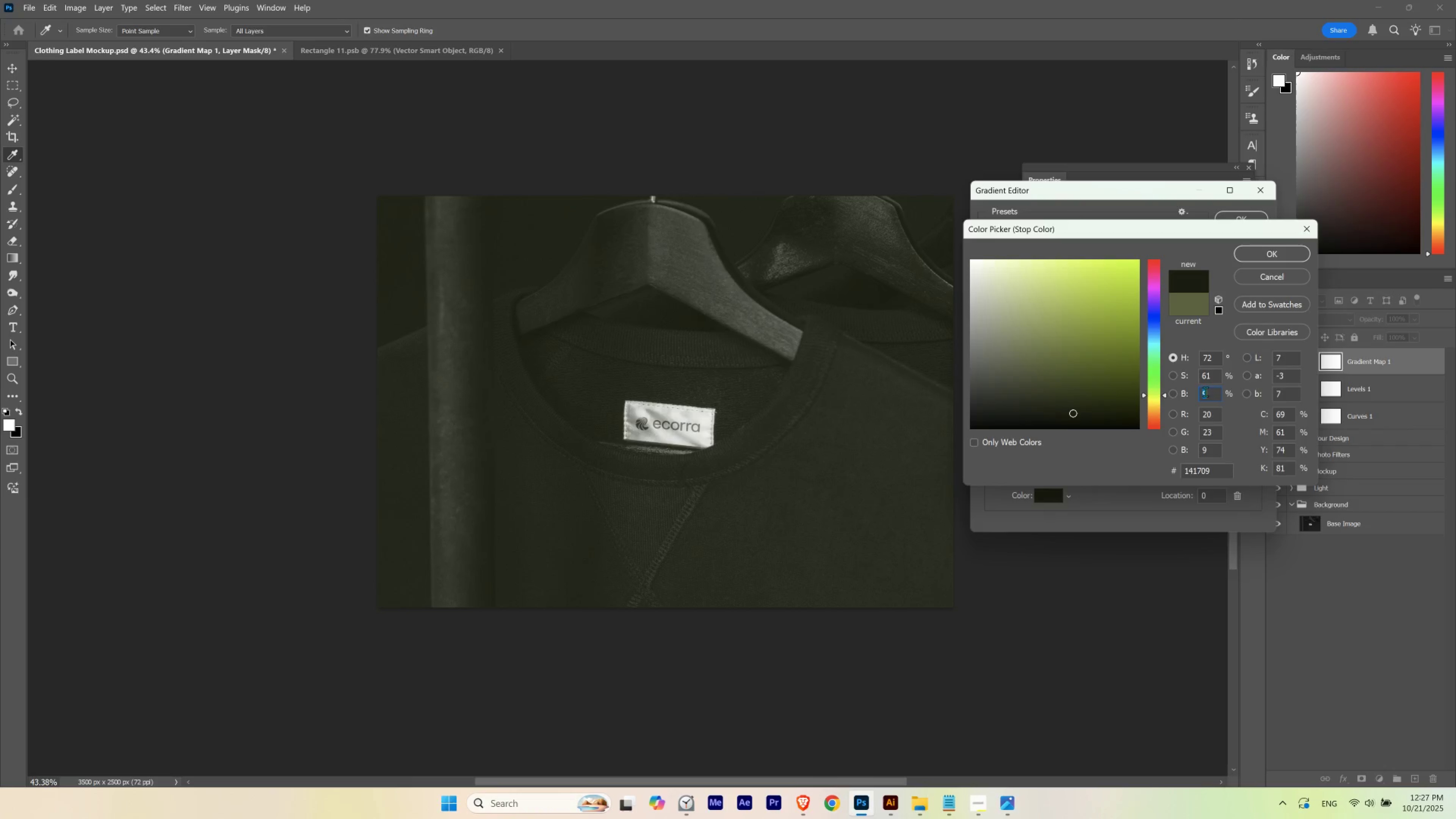 
scroll: coordinate [1205, 391], scroll_direction: up, amount: 2.0
 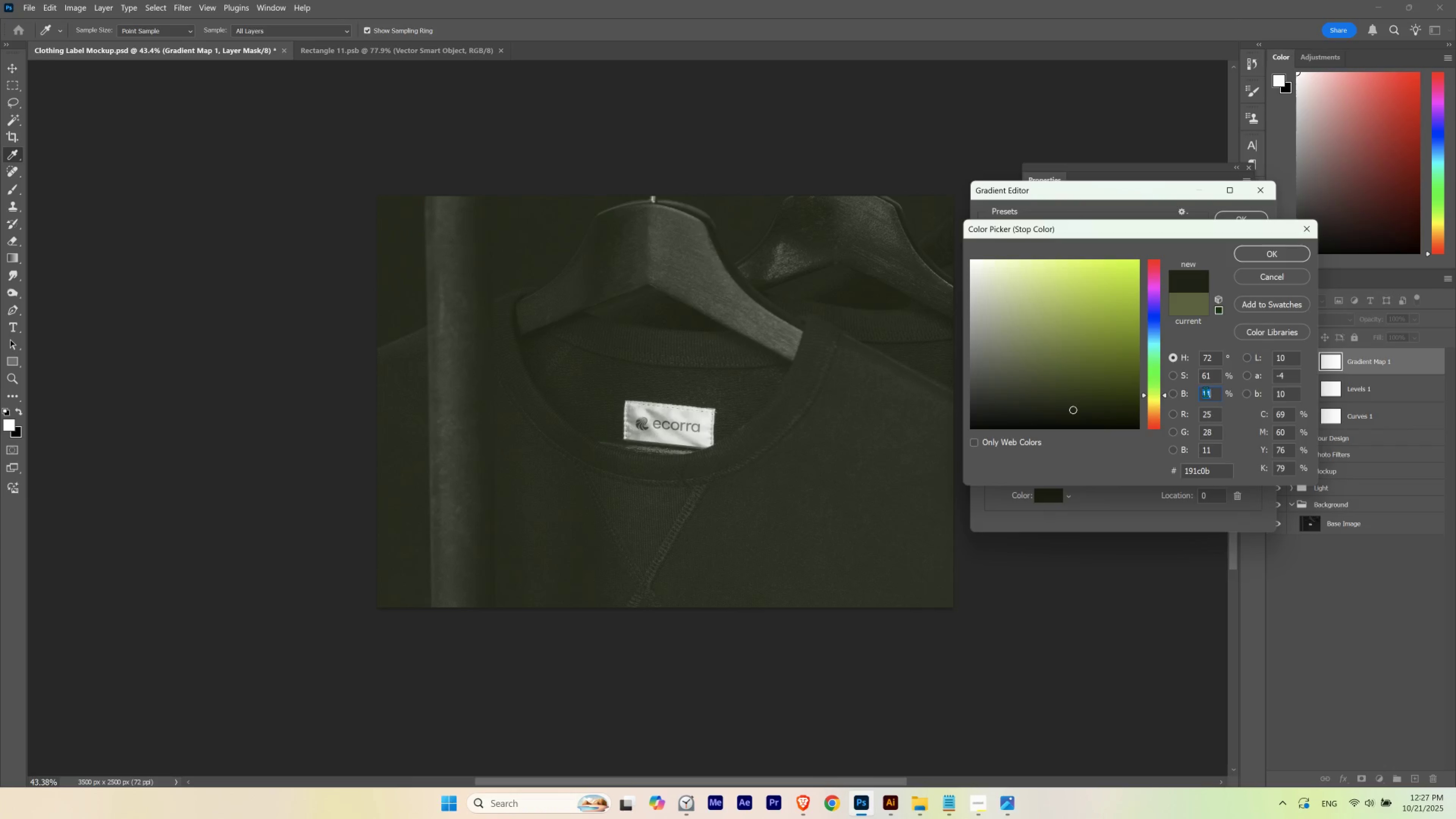 
scroll: coordinate [1205, 391], scroll_direction: down, amount: 1.0
 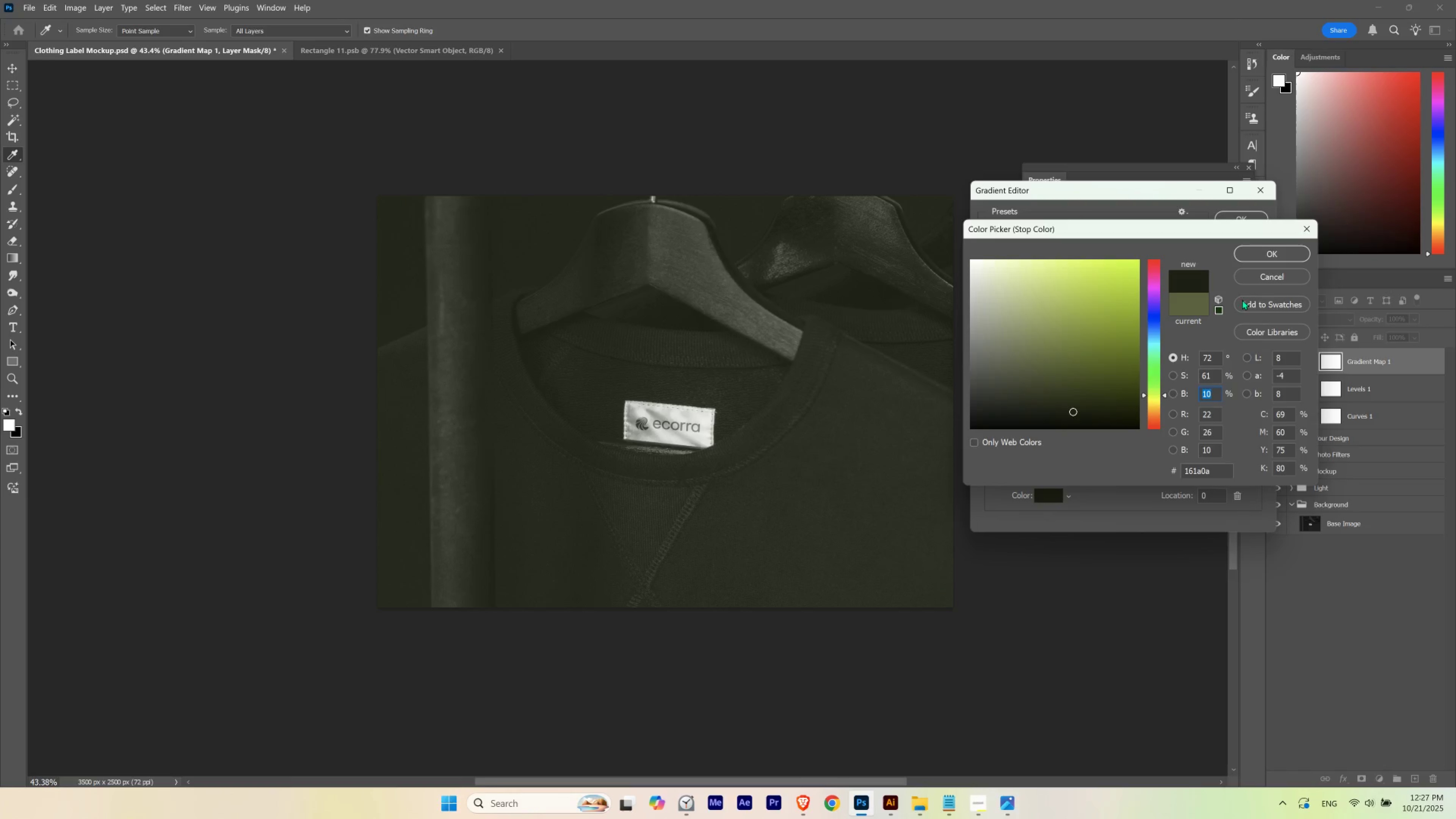 
left_click([1254, 255])
 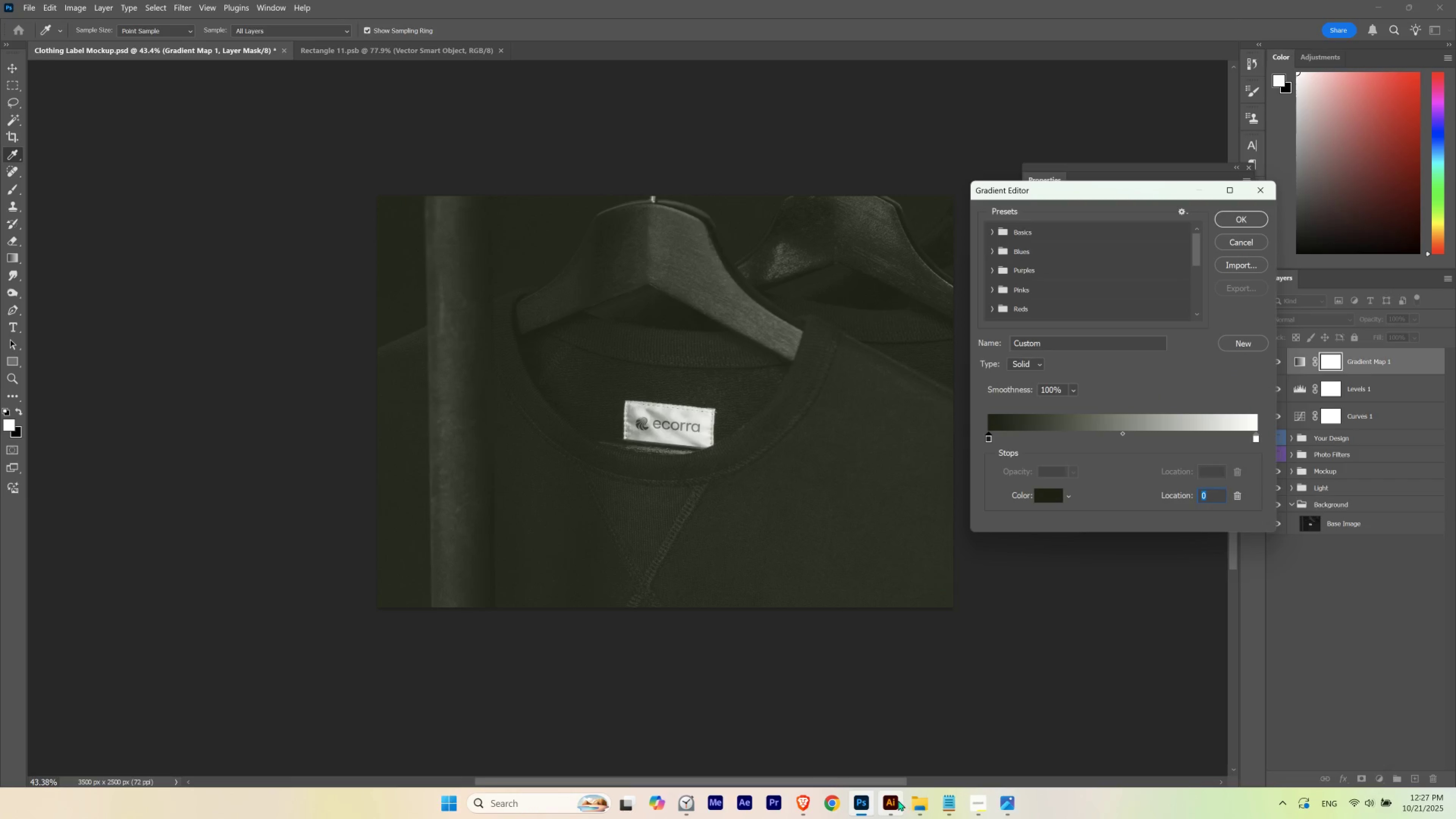 
left_click([898, 800])
 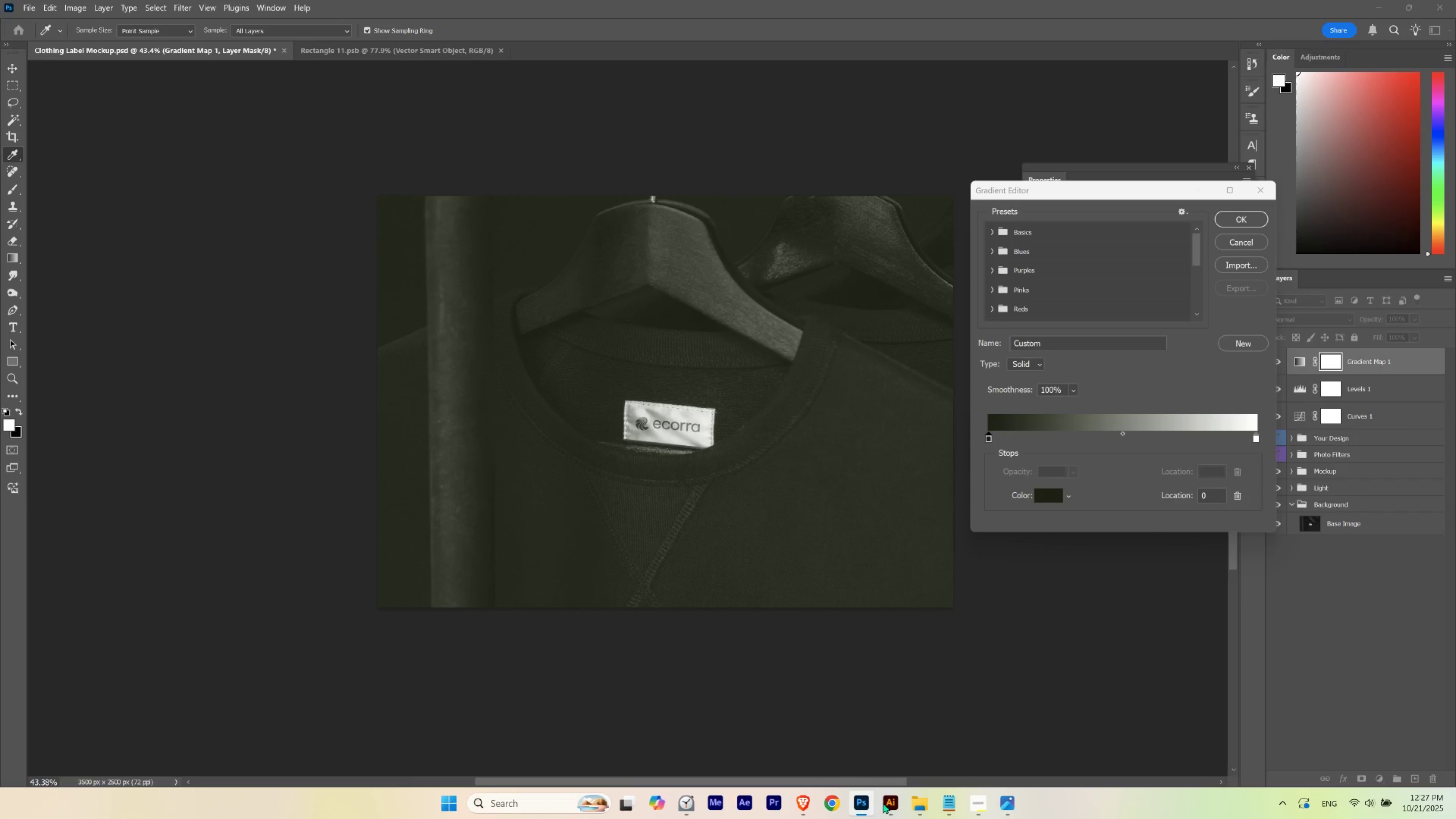 
left_click([883, 803])
 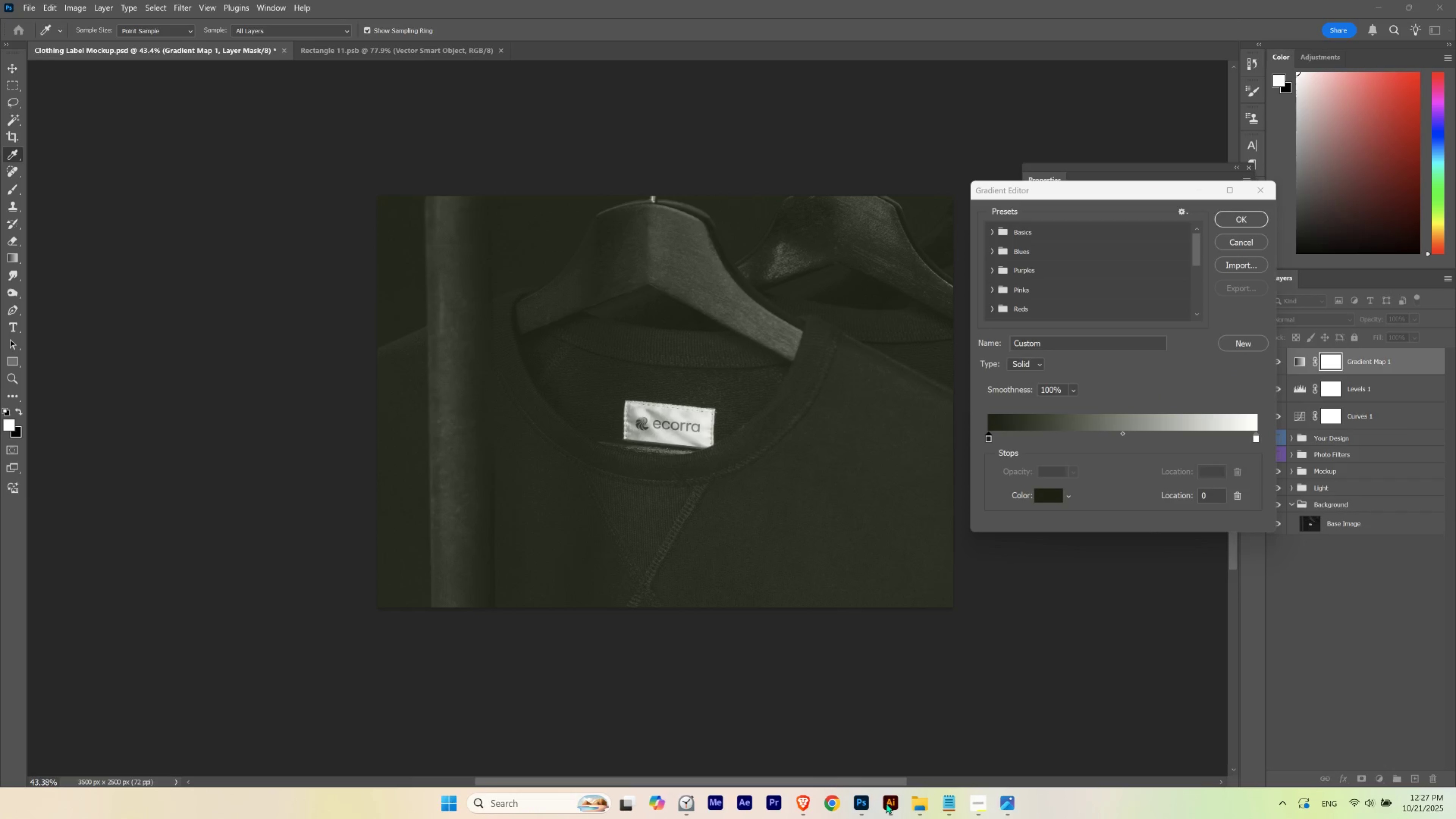 
left_click([886, 803])
 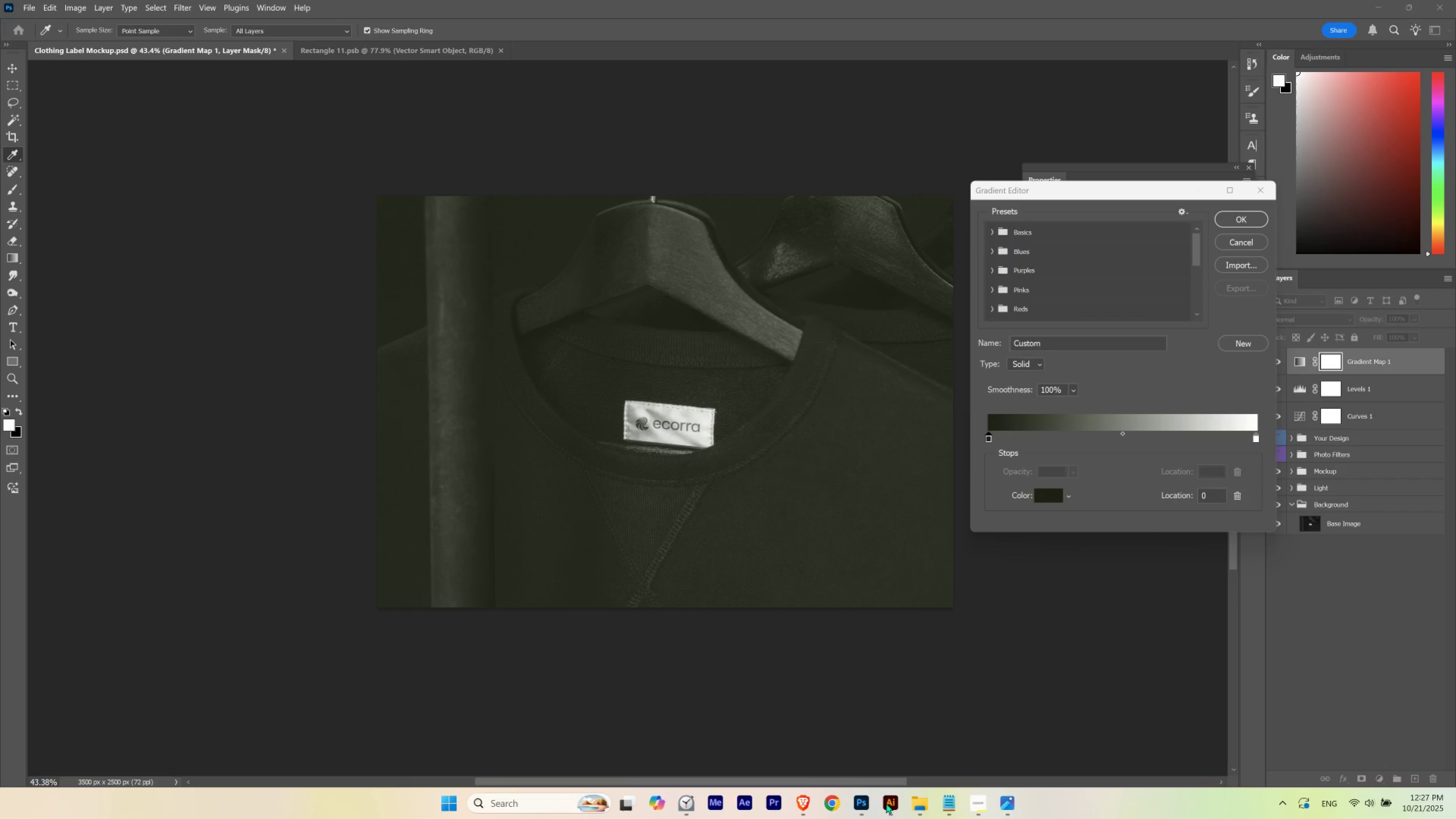 
left_click([886, 803])
 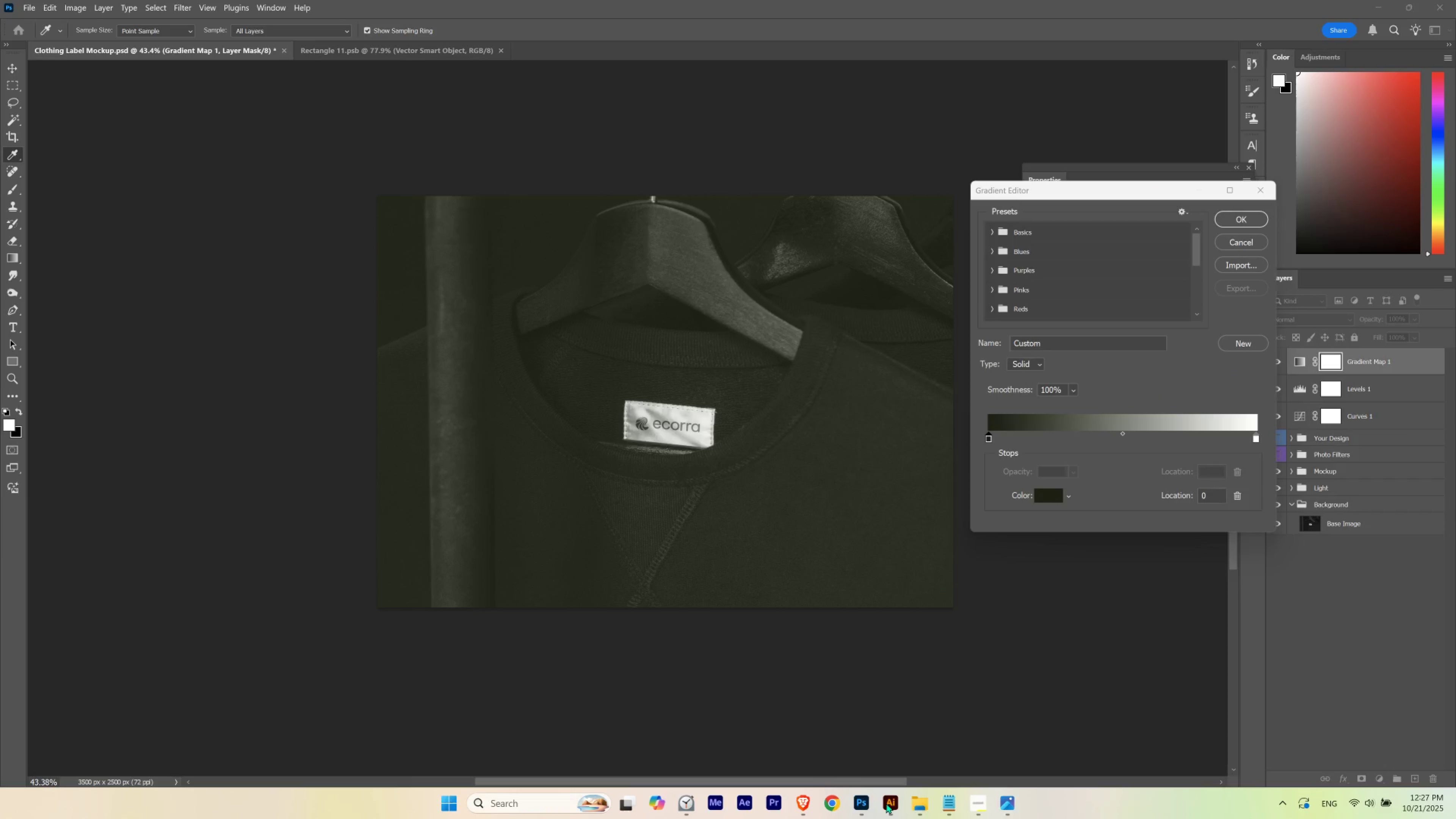 
left_click([886, 803])
 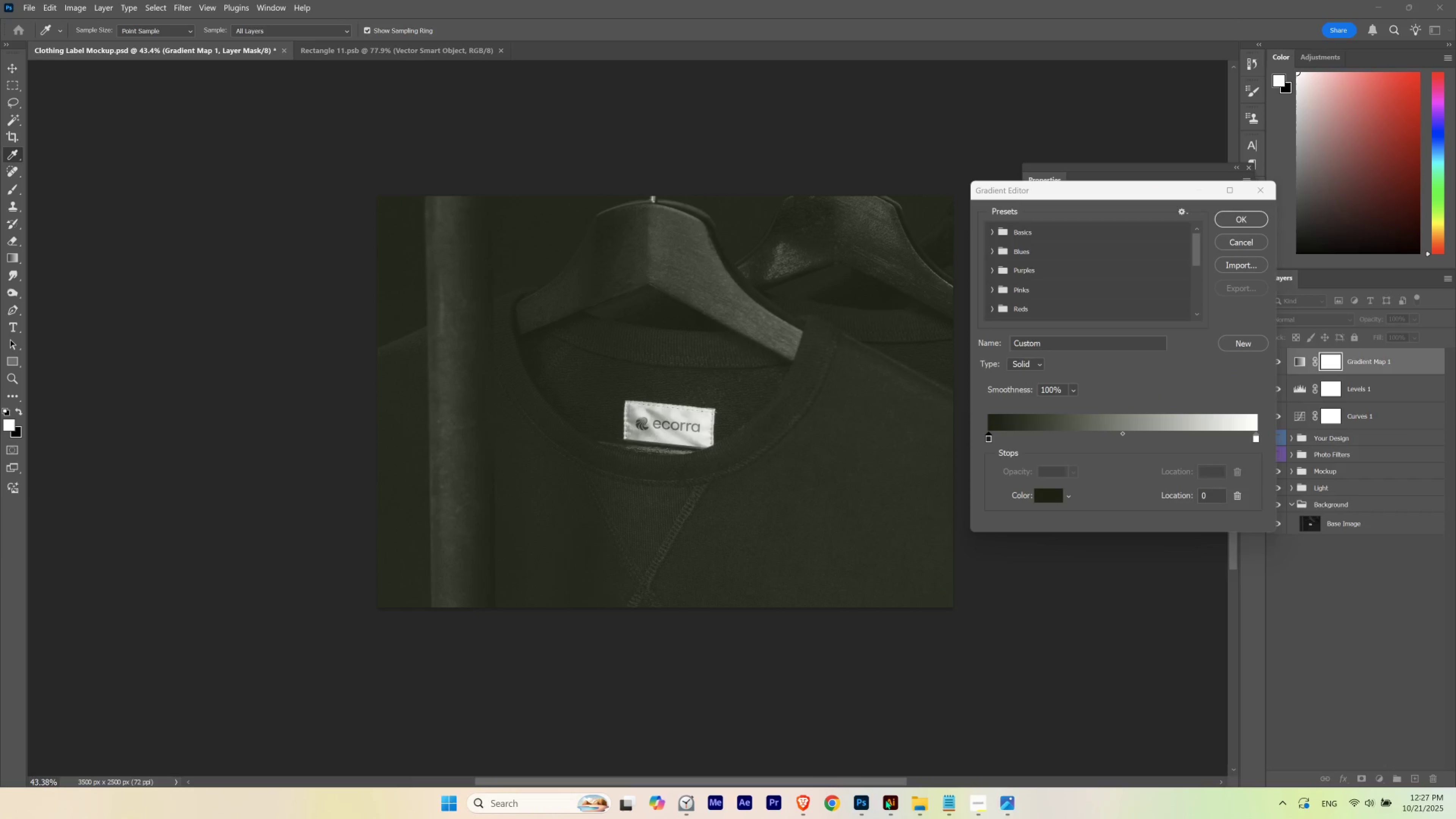 
key(Meta+Tab)
 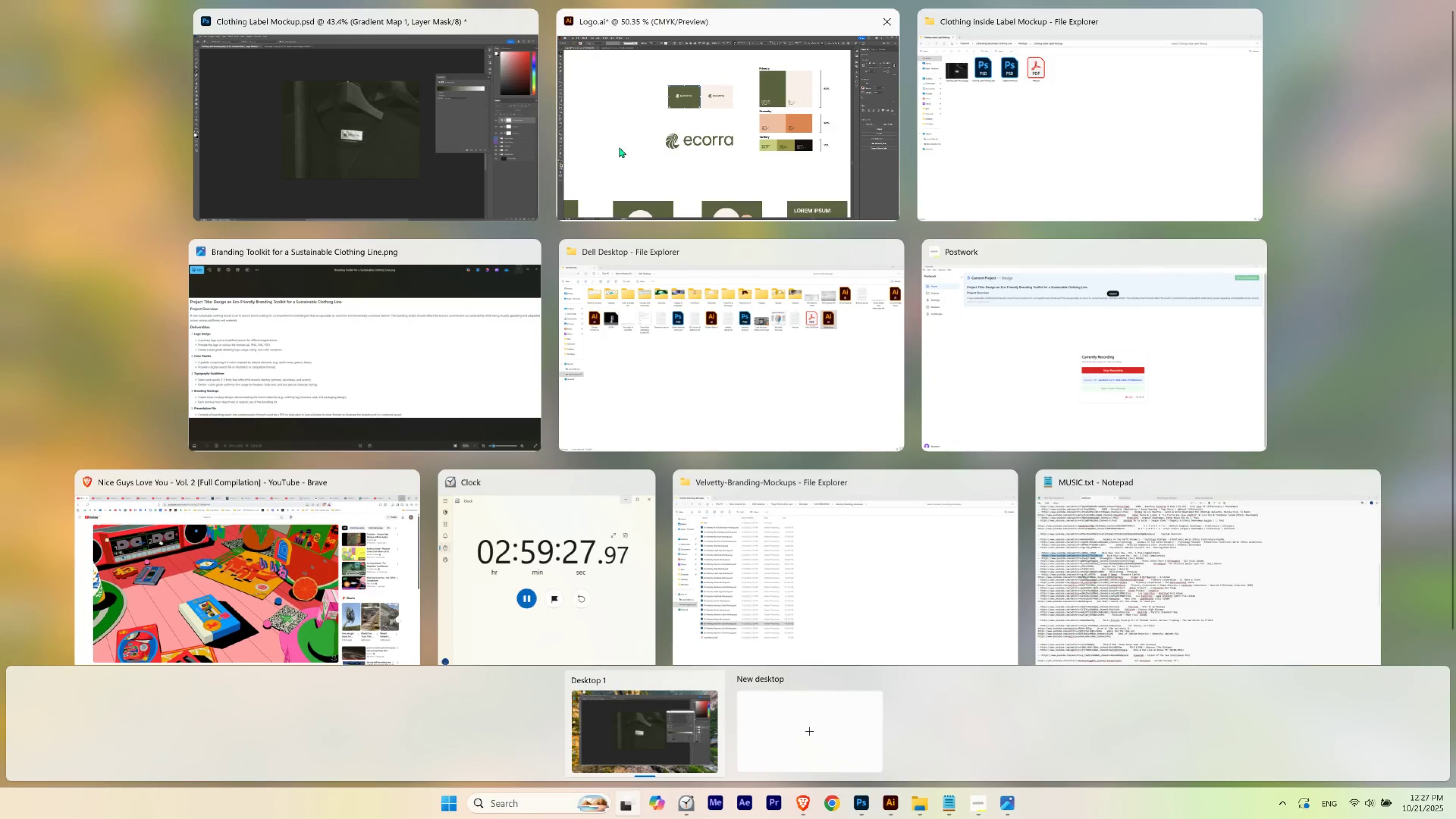 
key(Meta+MetaLeft)
 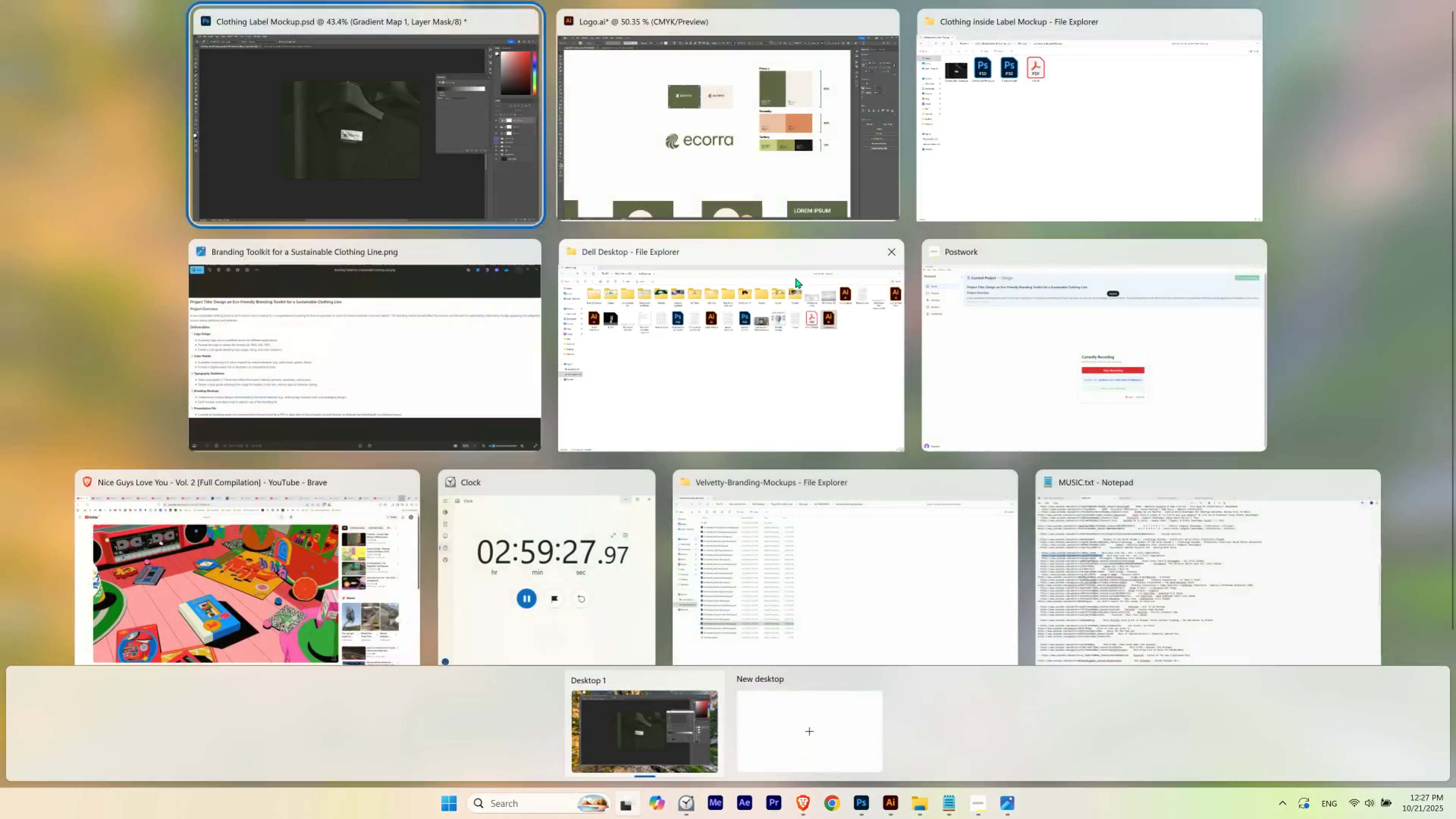 
left_click([622, 142])
 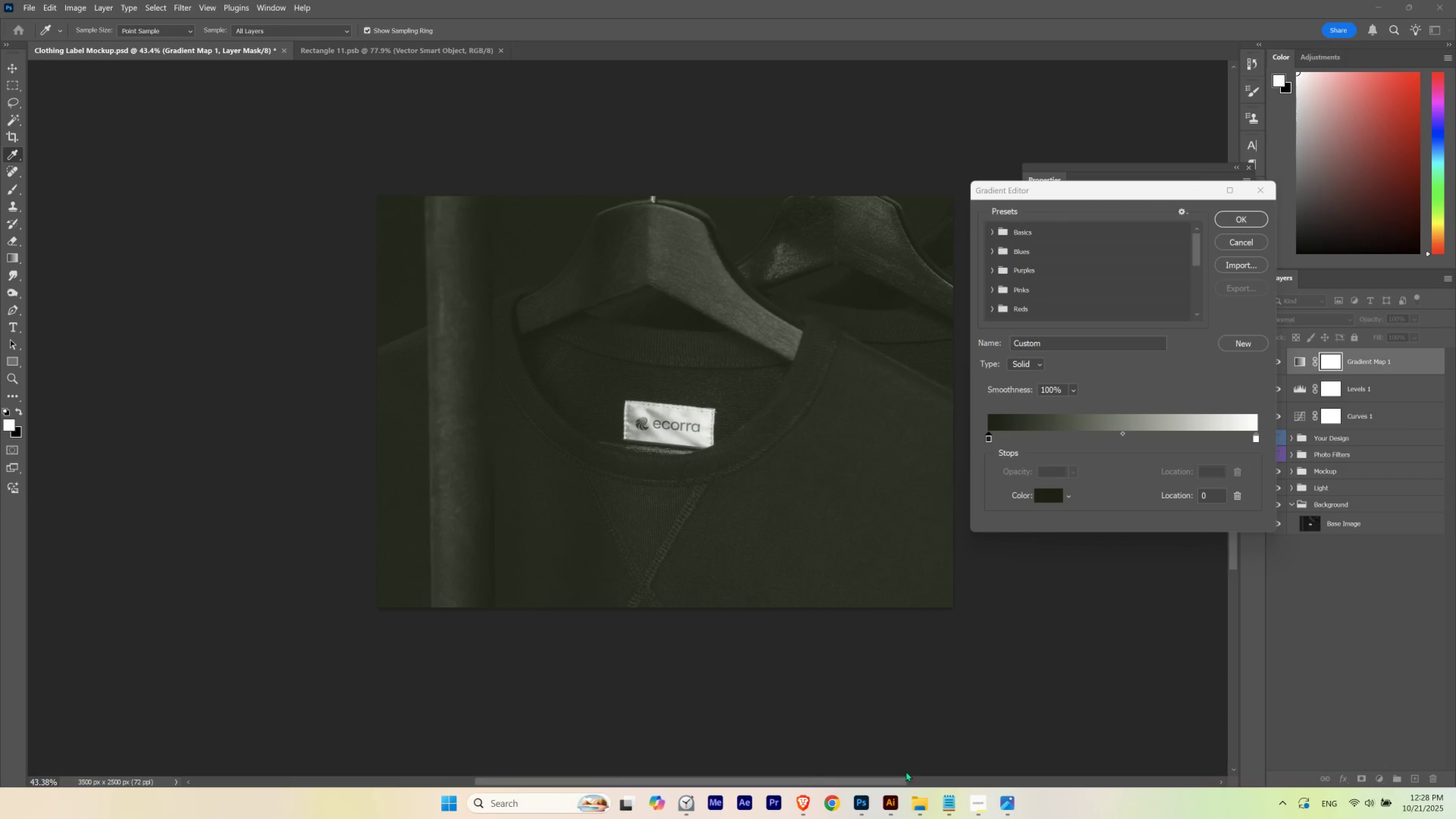 
left_click([893, 806])
 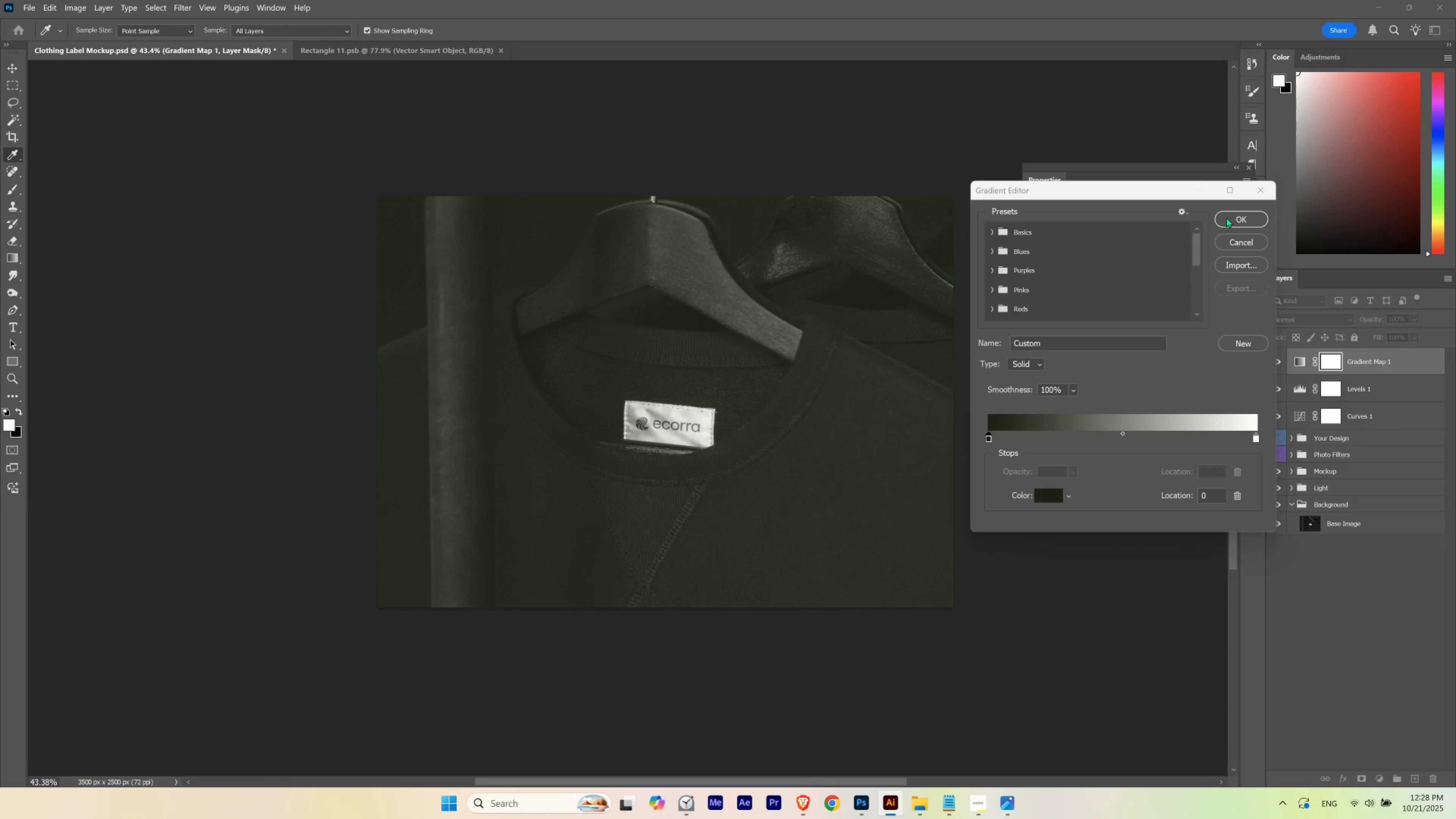 
left_click([1231, 219])
 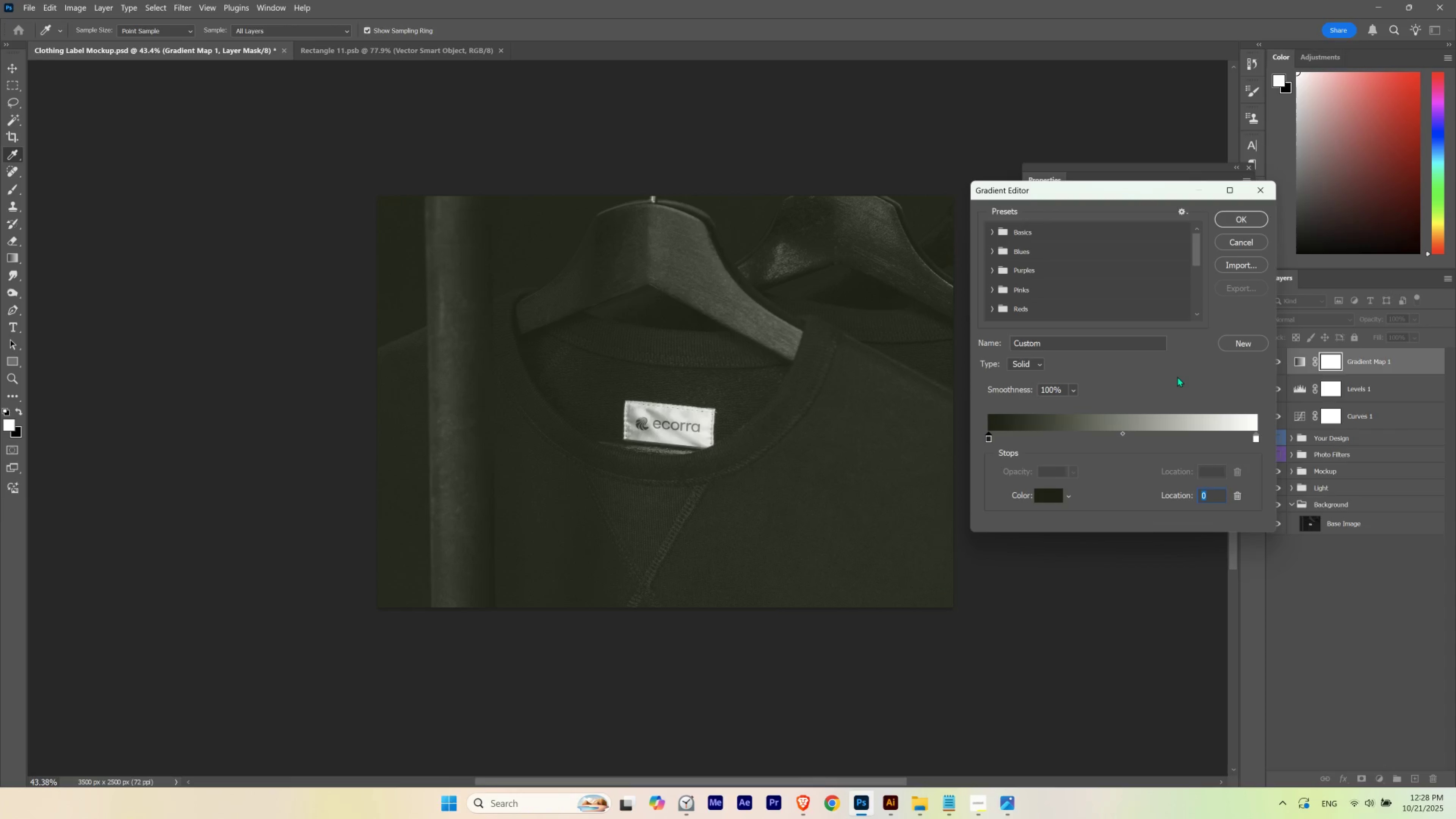 
left_click([1177, 376])
 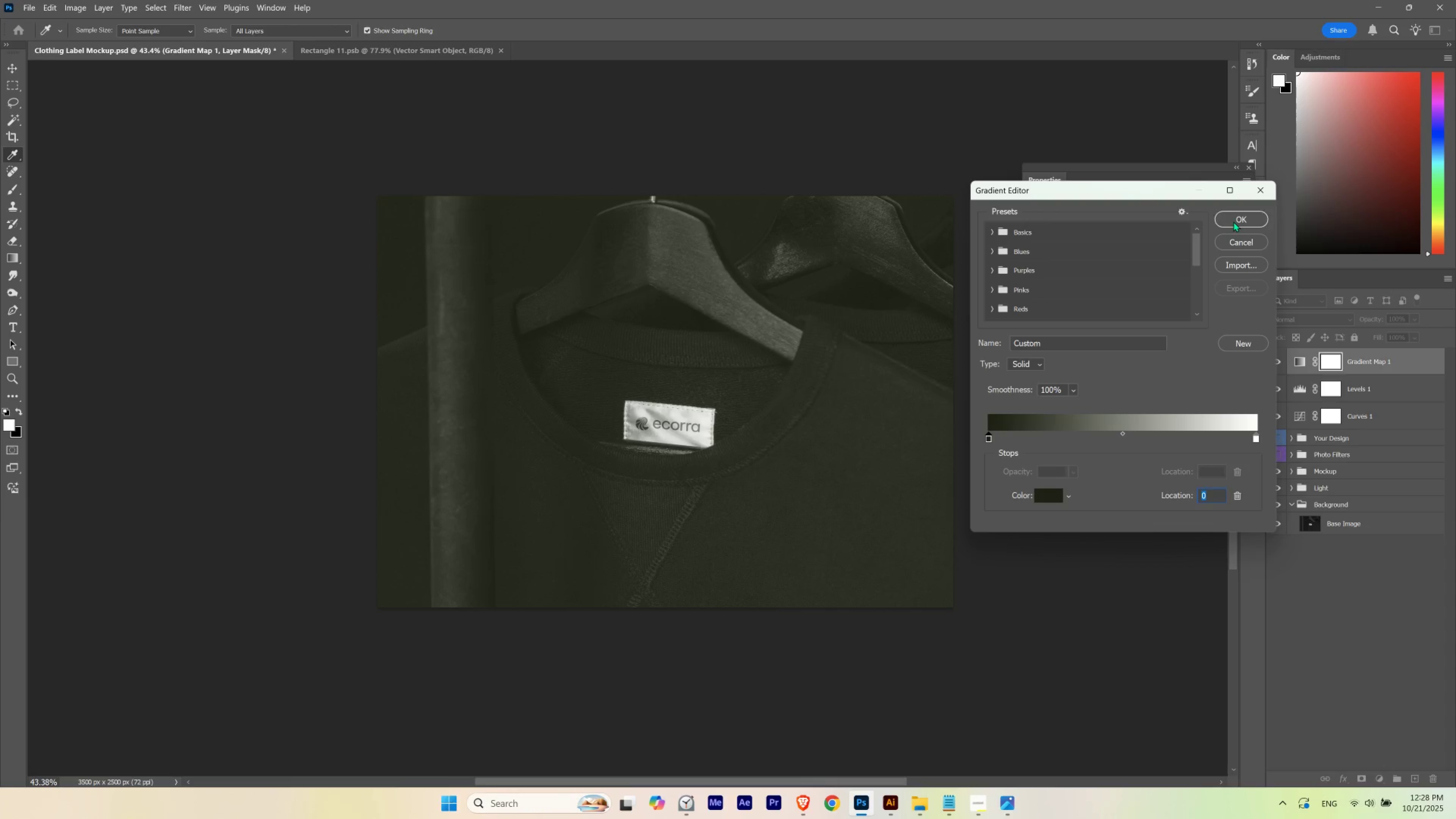 
left_click([1233, 221])
 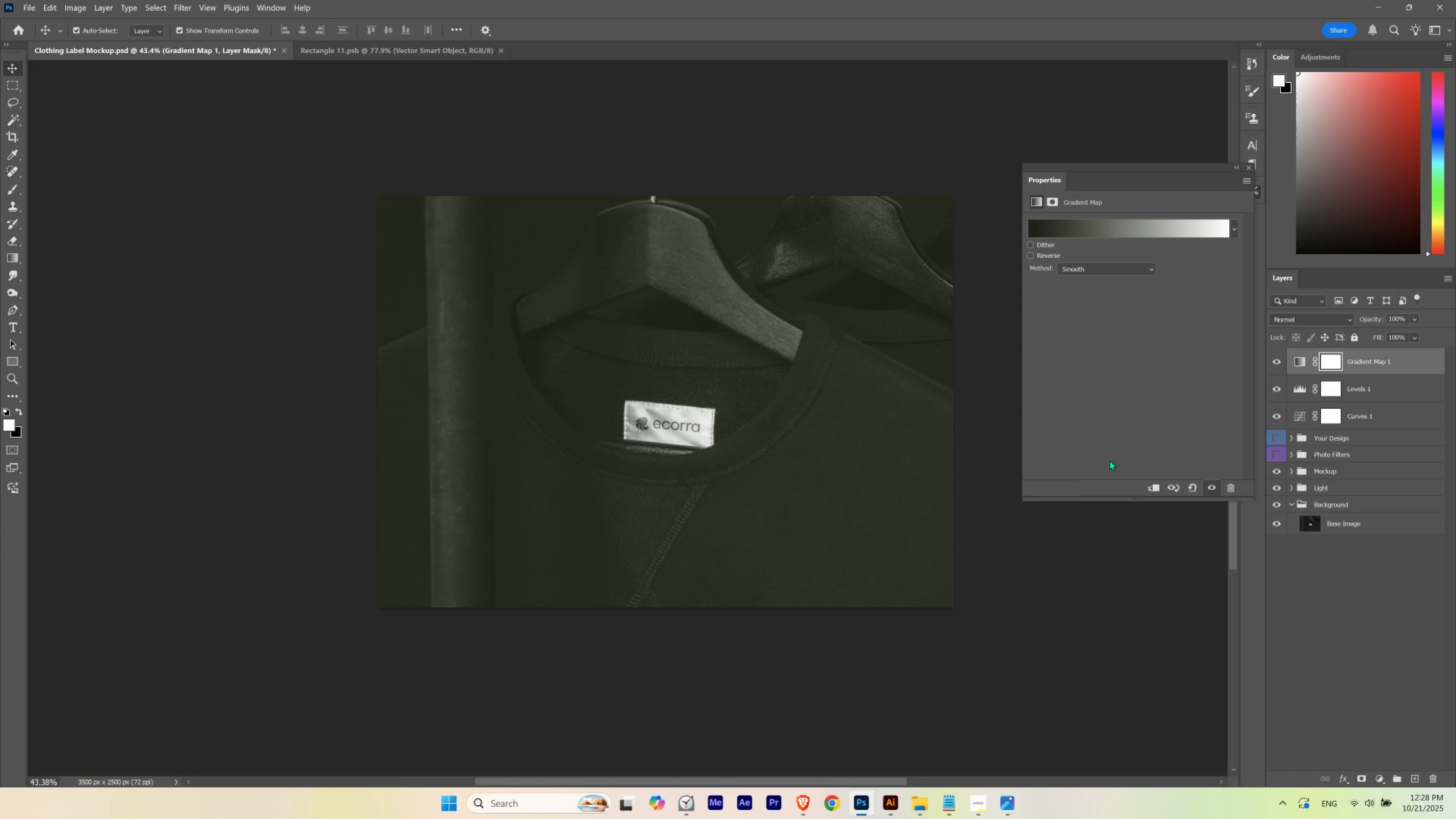 
key(Alt+Tab)
 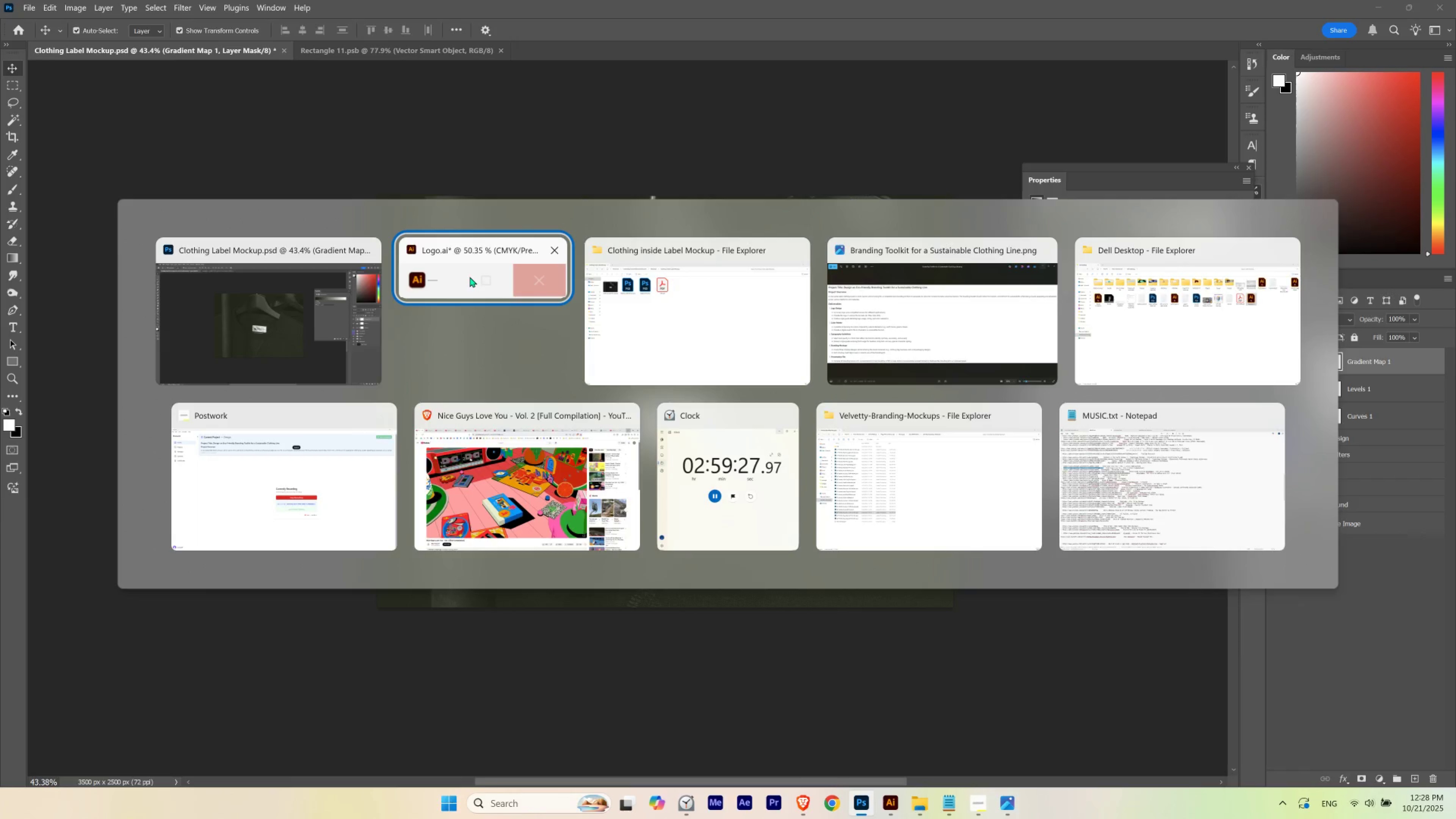 
left_click([470, 277])
 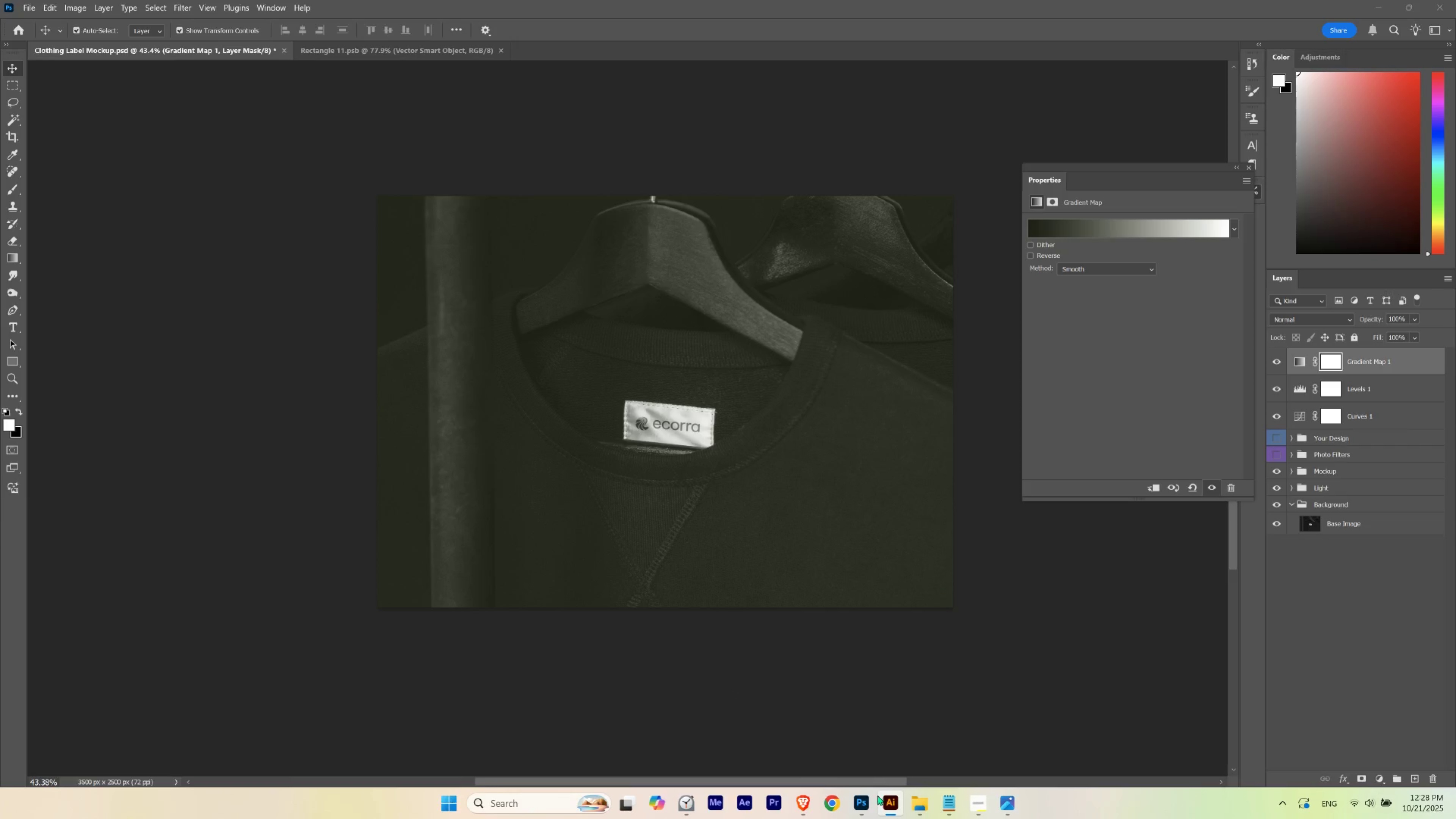 
left_click([886, 810])
 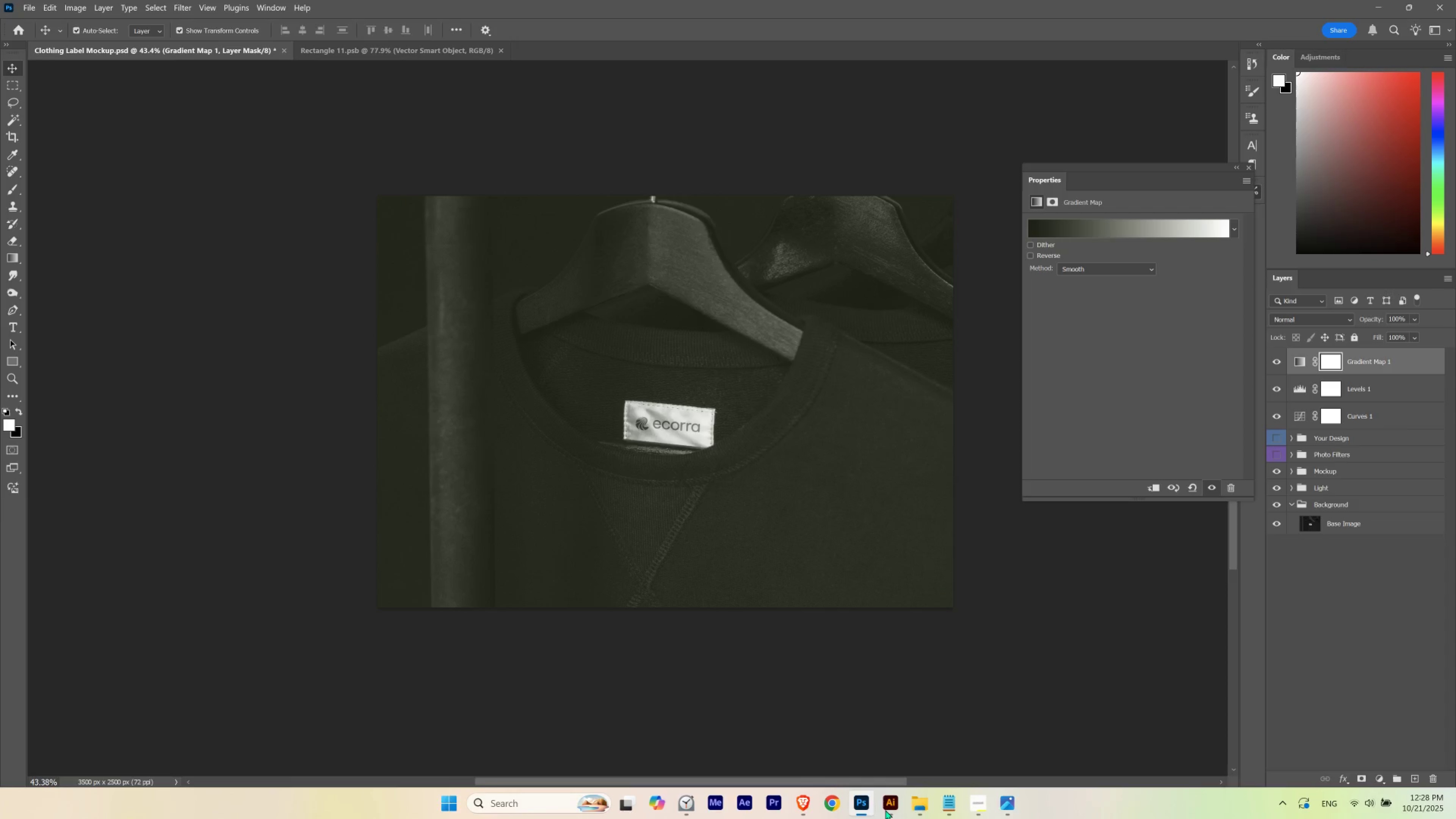 
left_click([885, 810])
 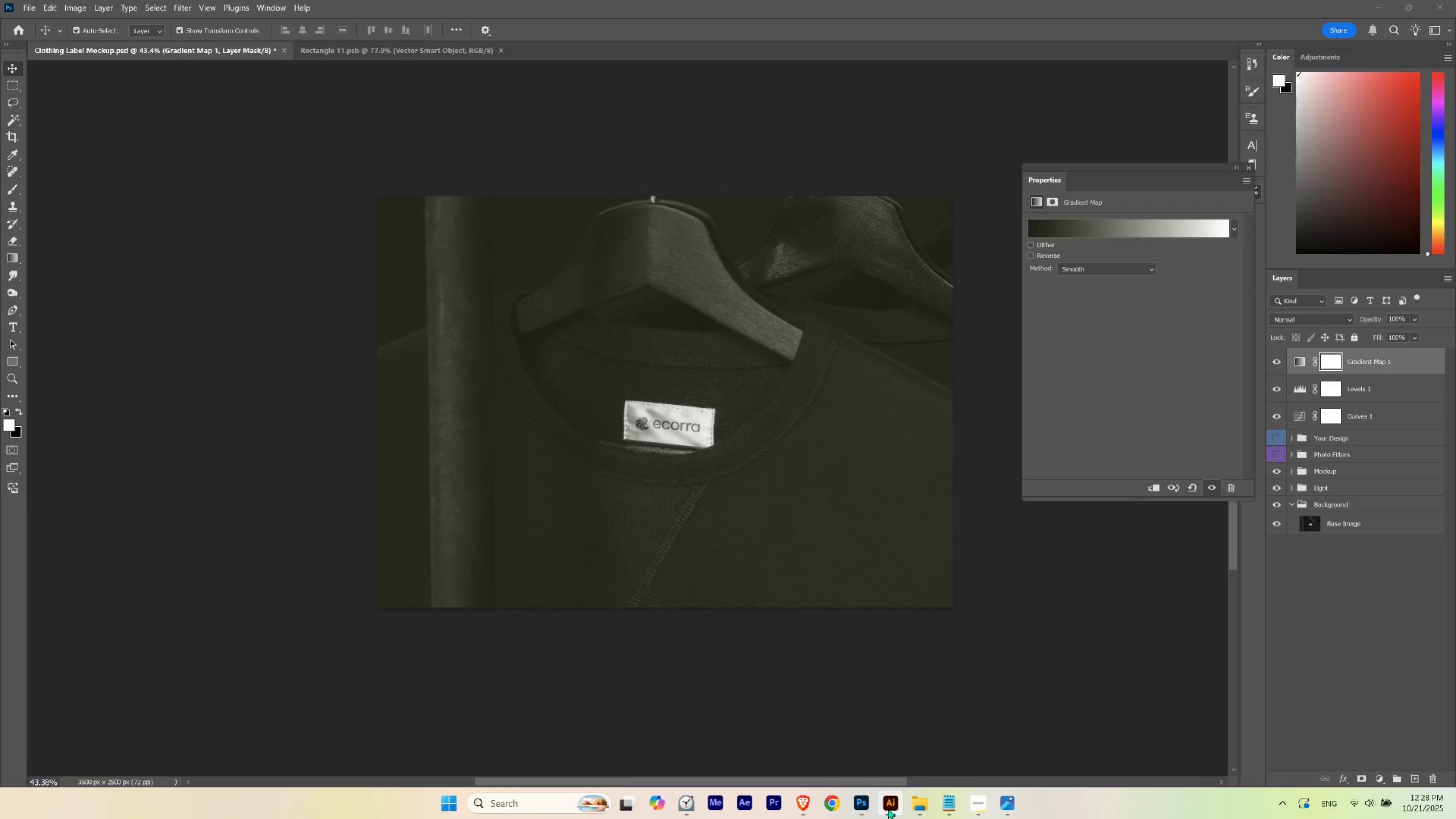 
left_click([888, 808])
 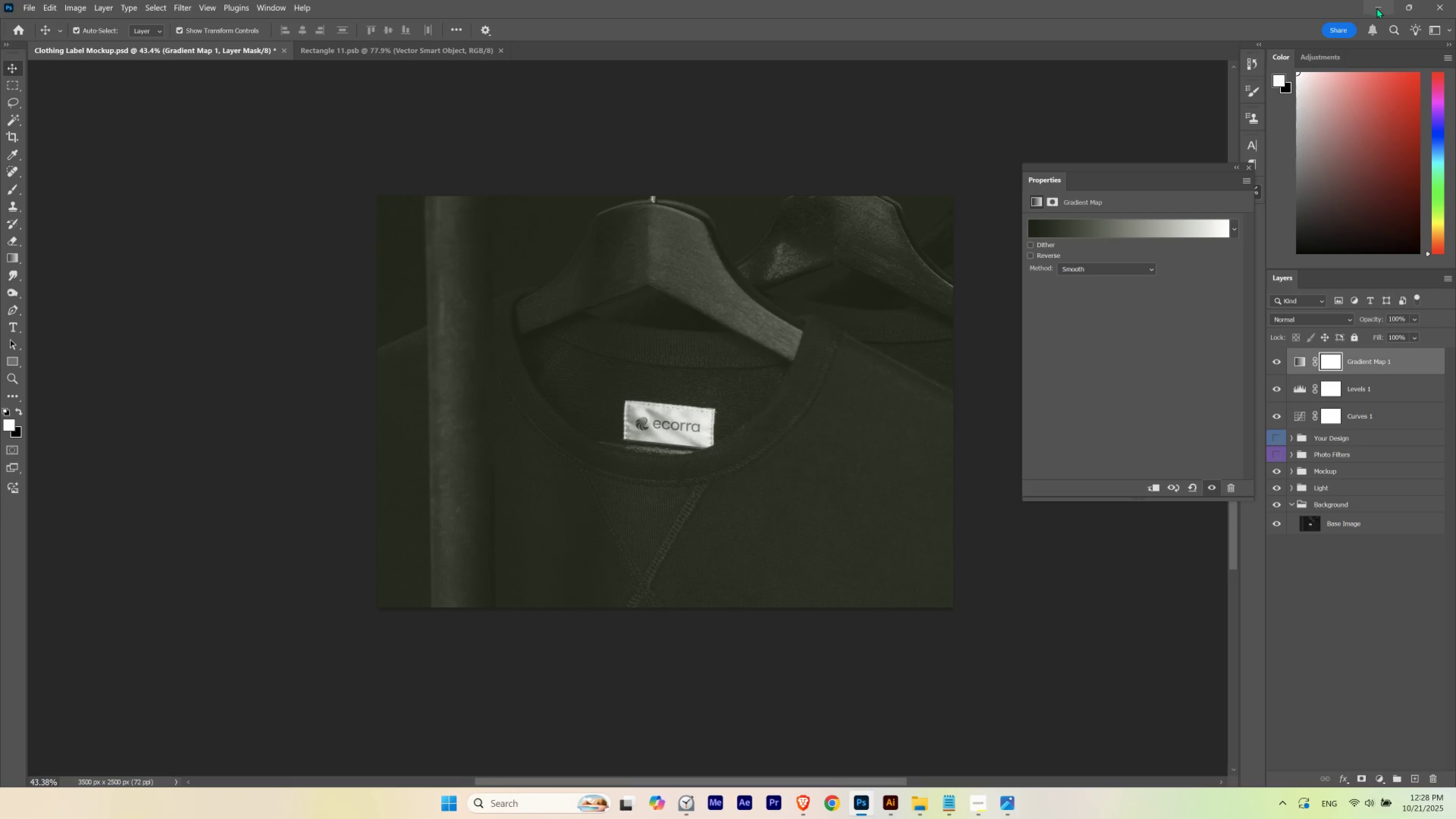 
left_click([1380, 9])
 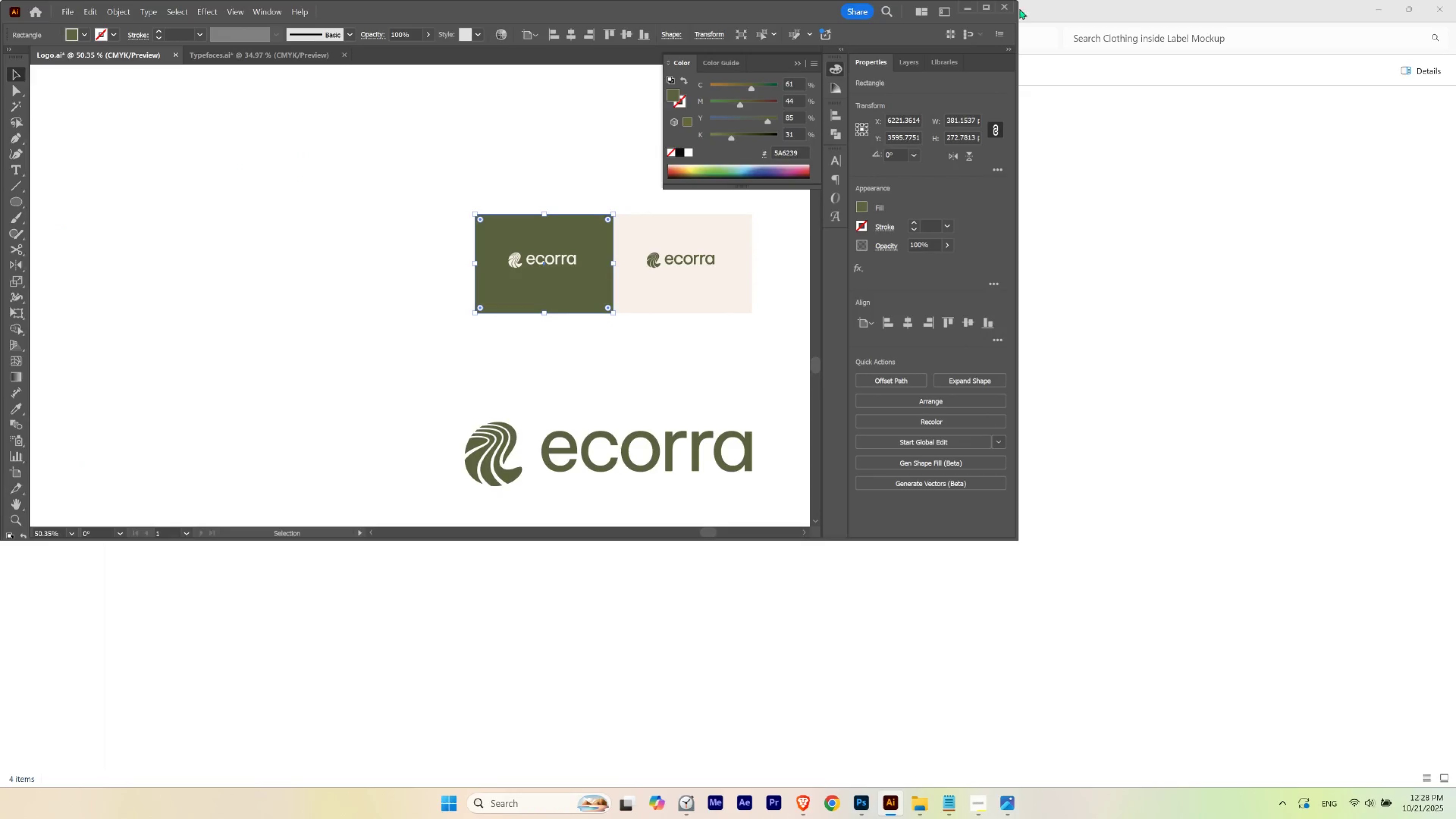 
left_click([986, 9])
 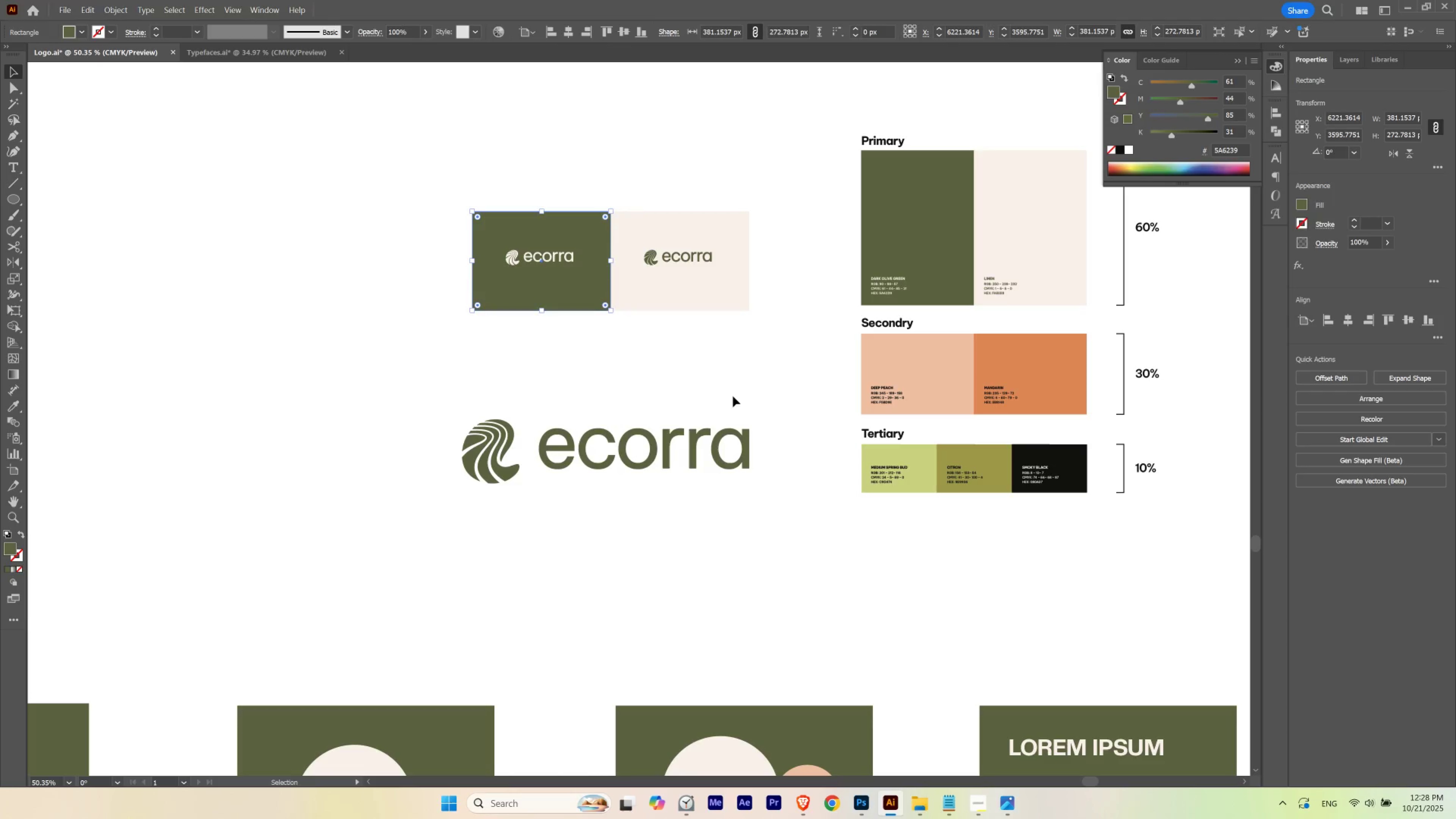 
left_click([749, 387])
 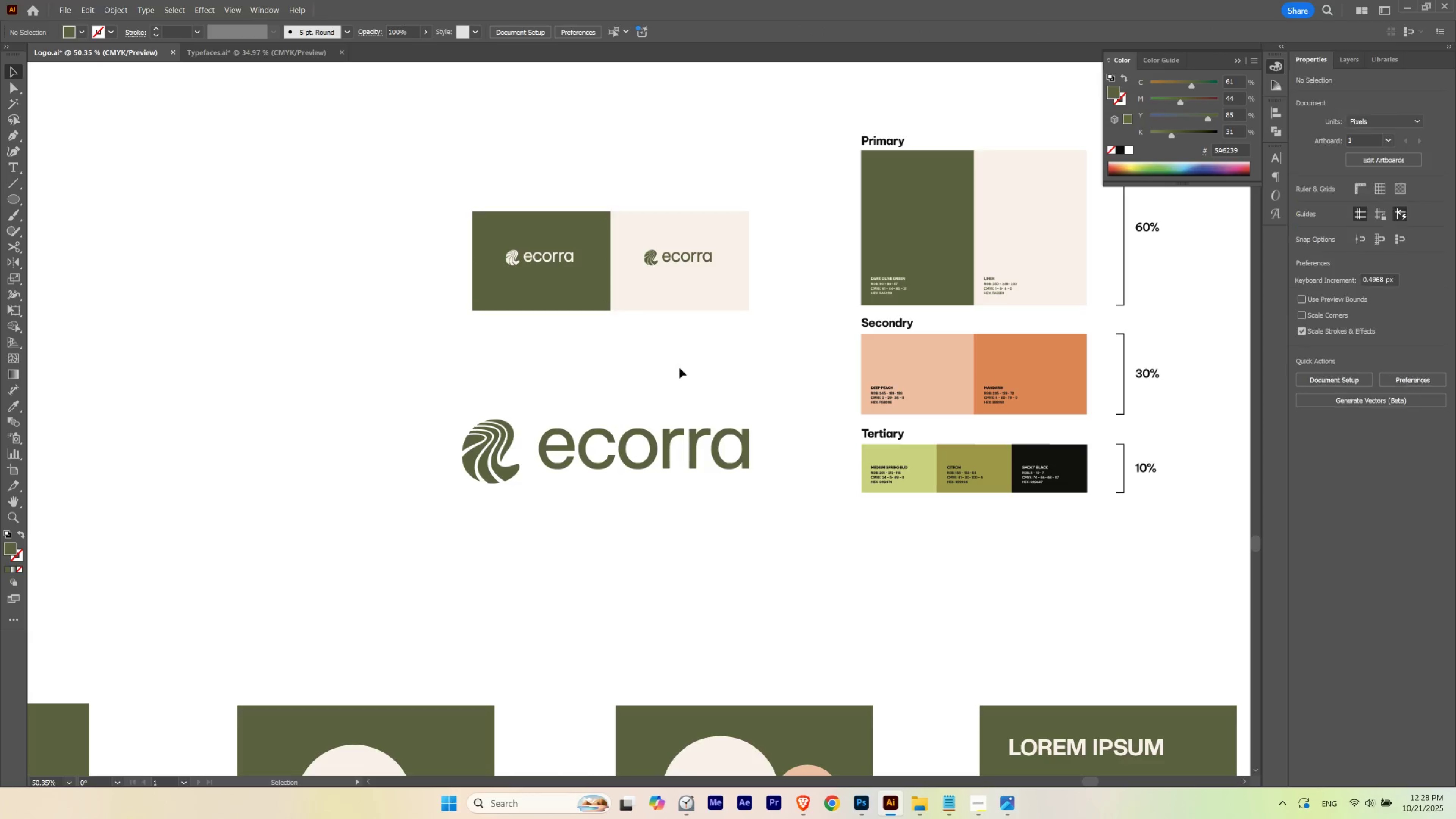 
hold_key(key=Space, duration=0.66)
 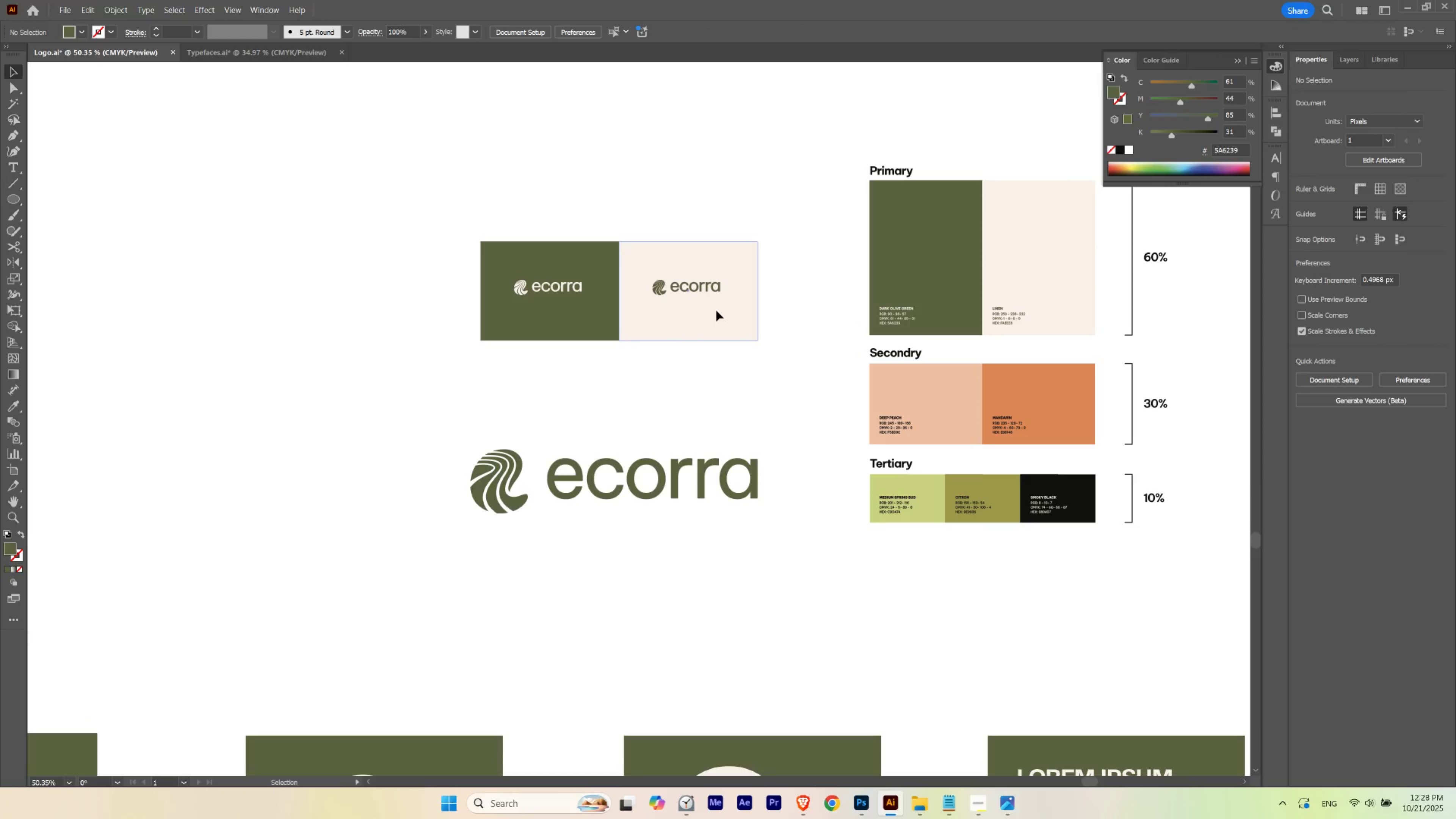 
left_click([716, 310])
 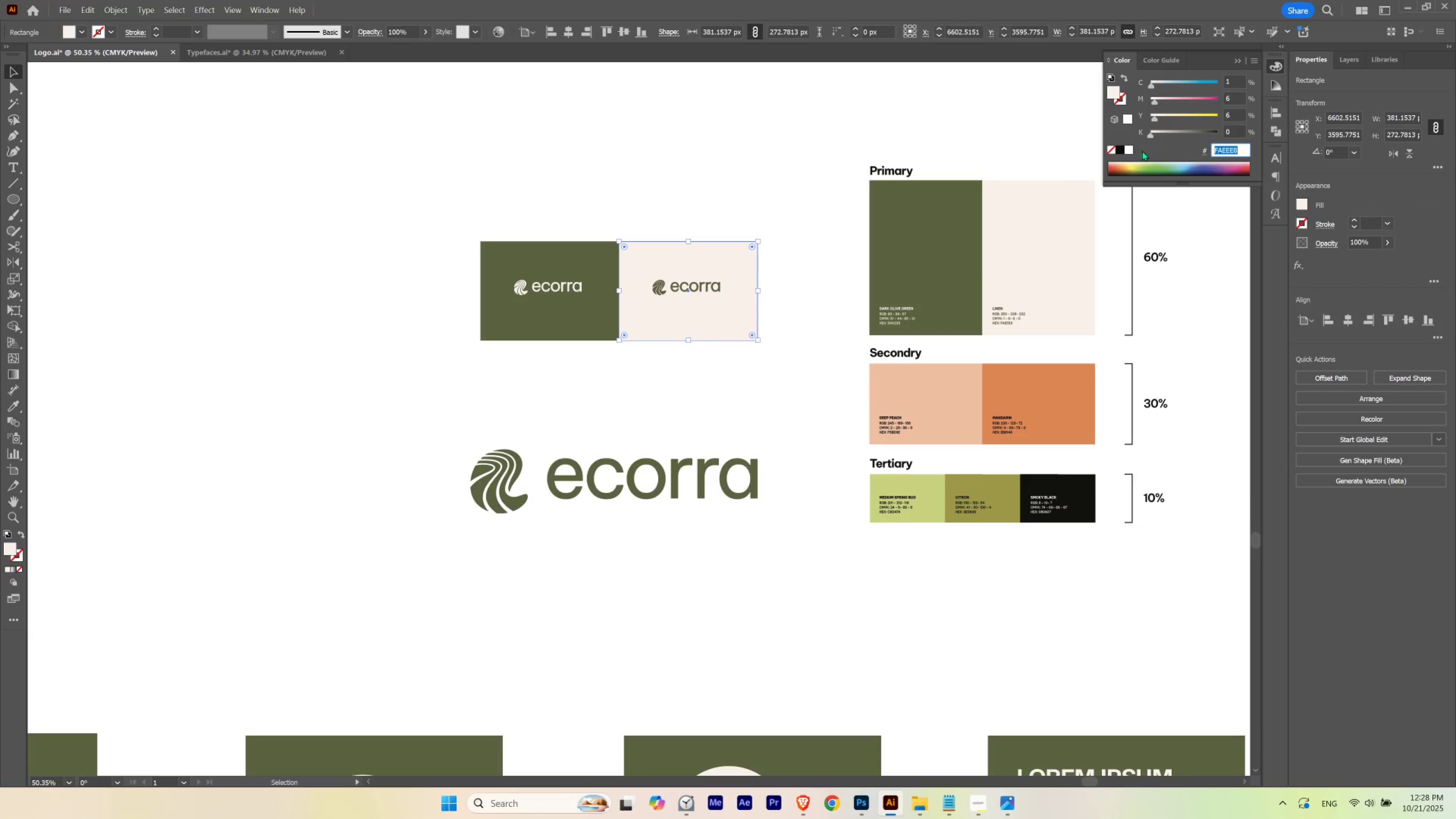 
key(Control+C)
 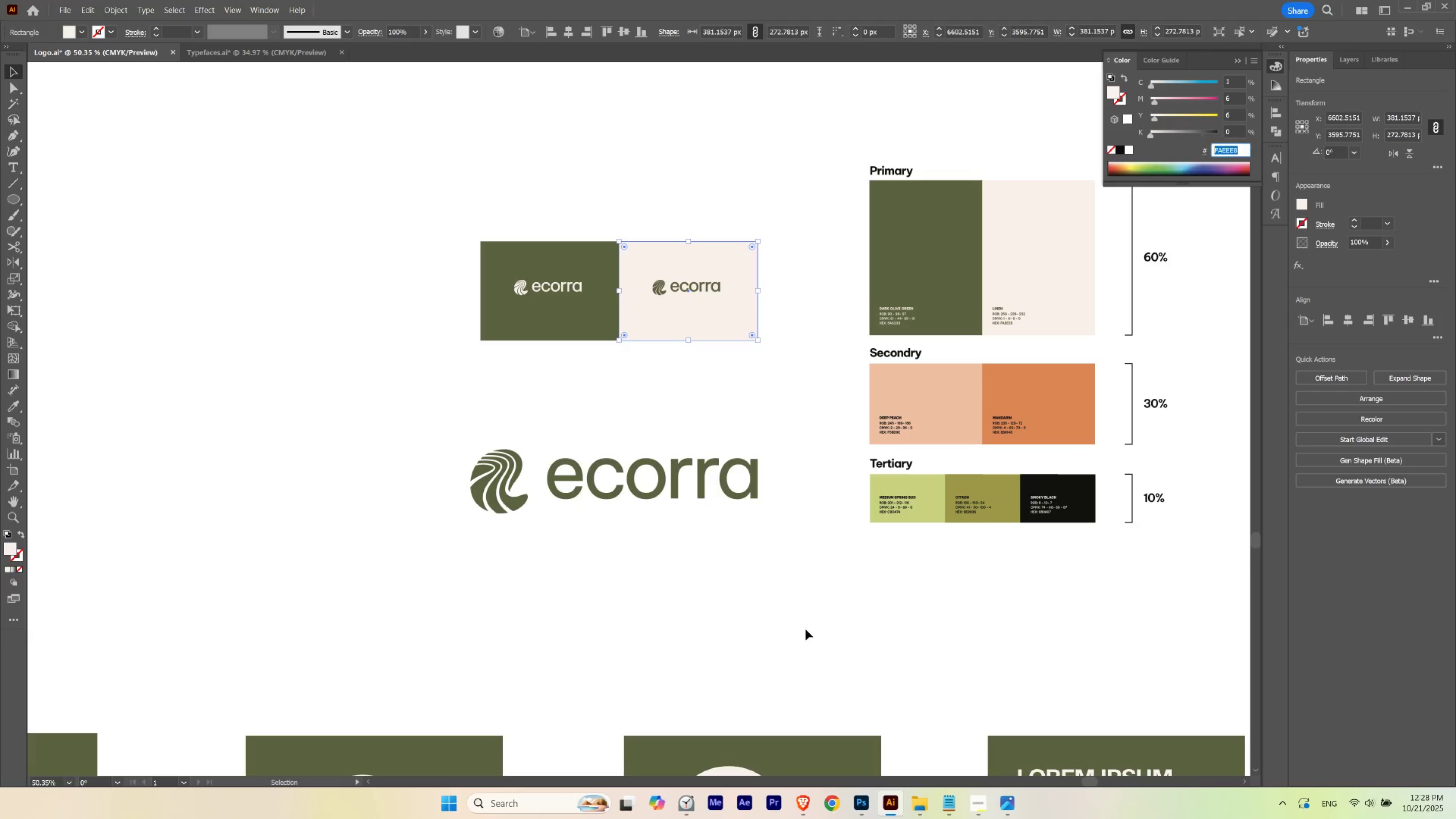 
left_click([806, 629])
 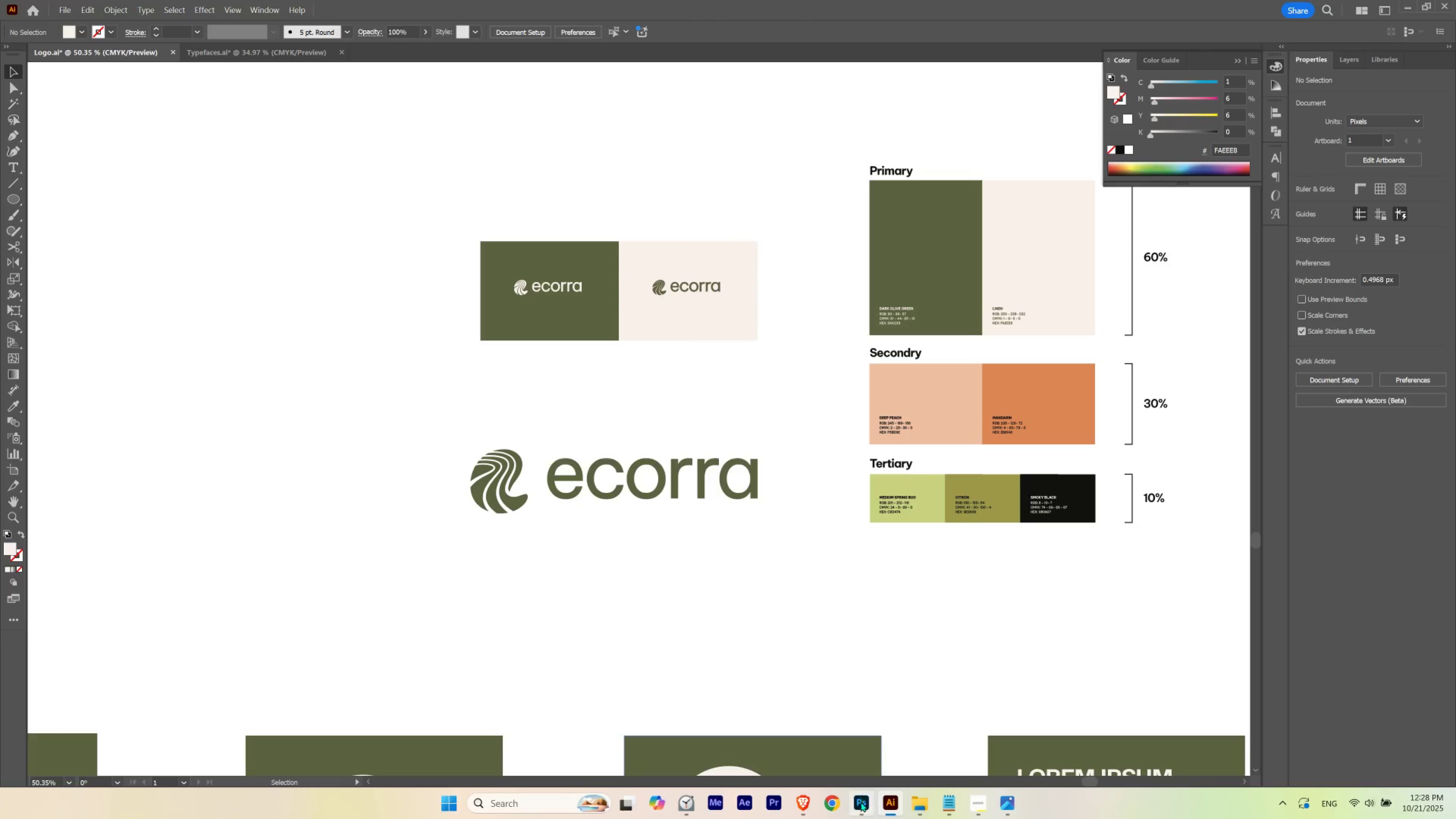 
left_click([861, 802])
 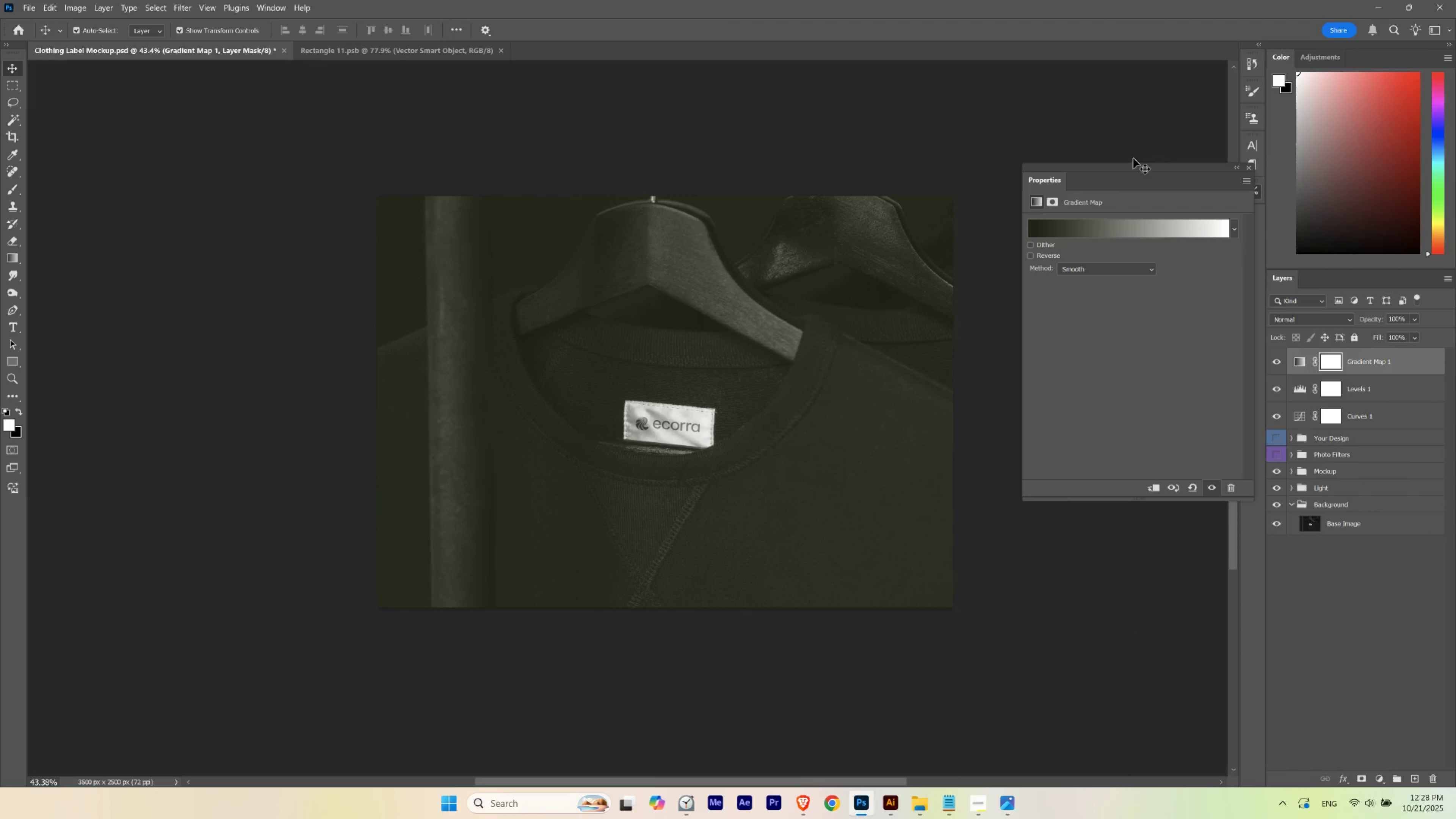 
left_click([1098, 224])
 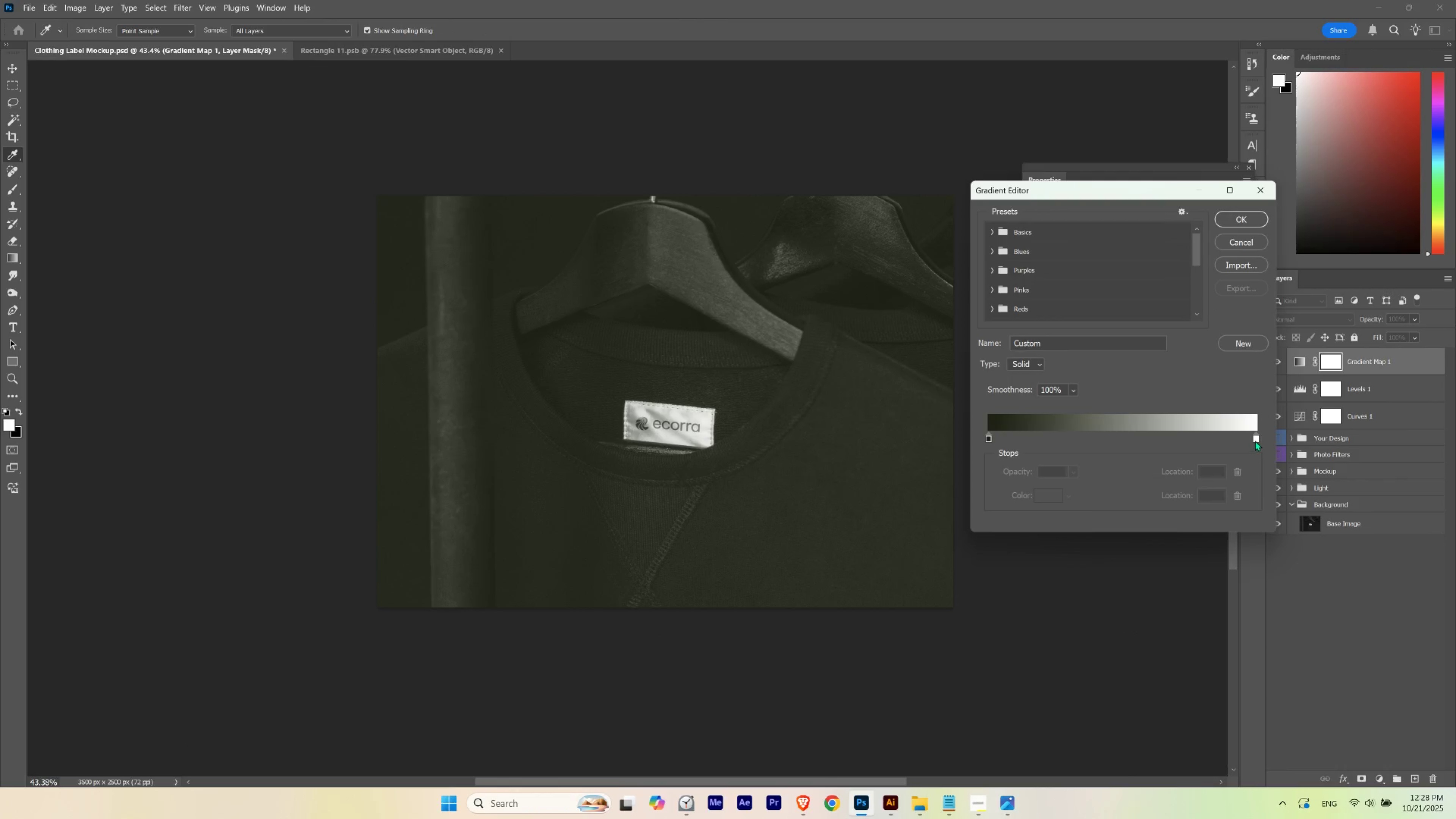 
double_click([1255, 440])
 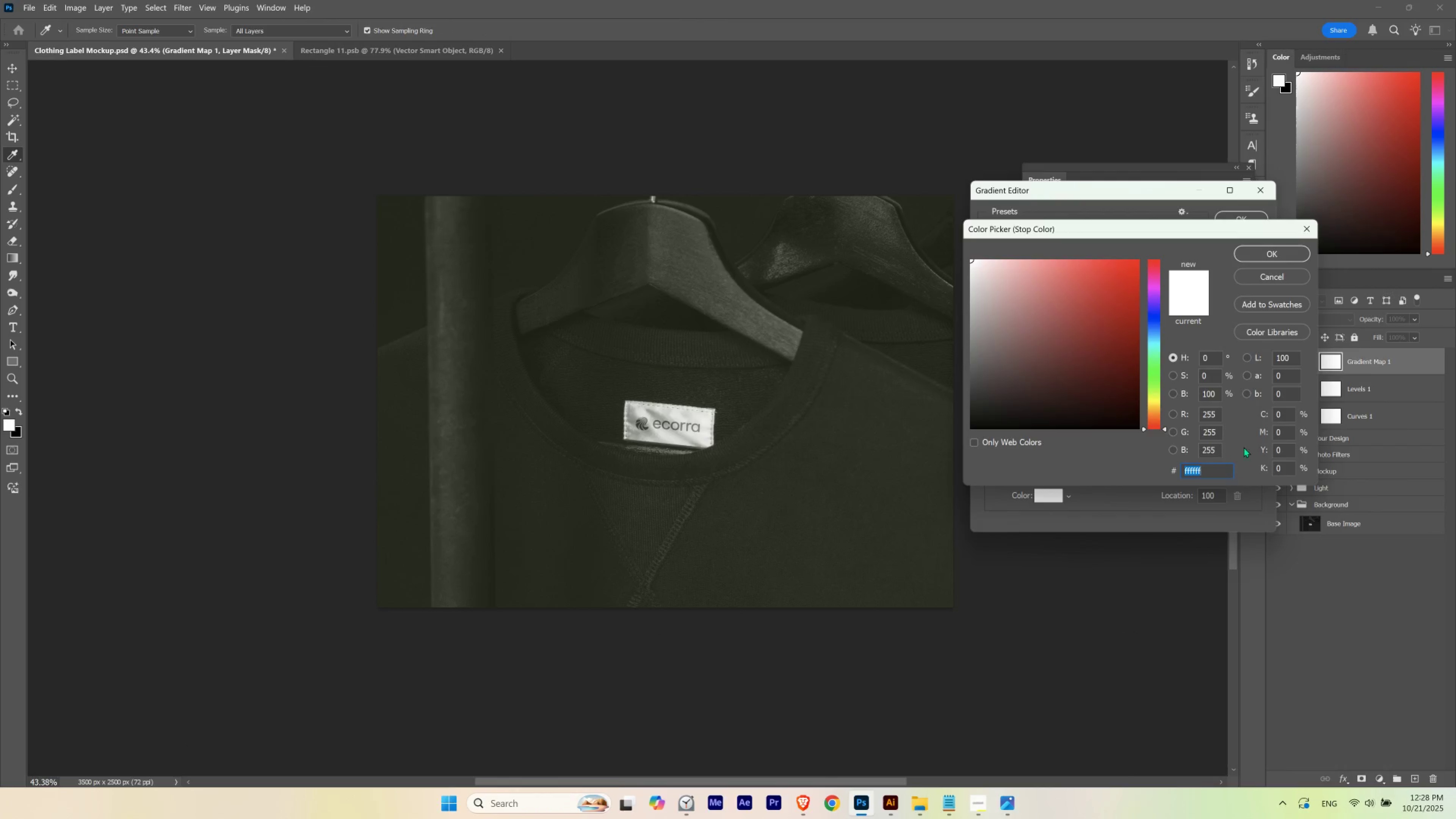 
key(Control+V)
 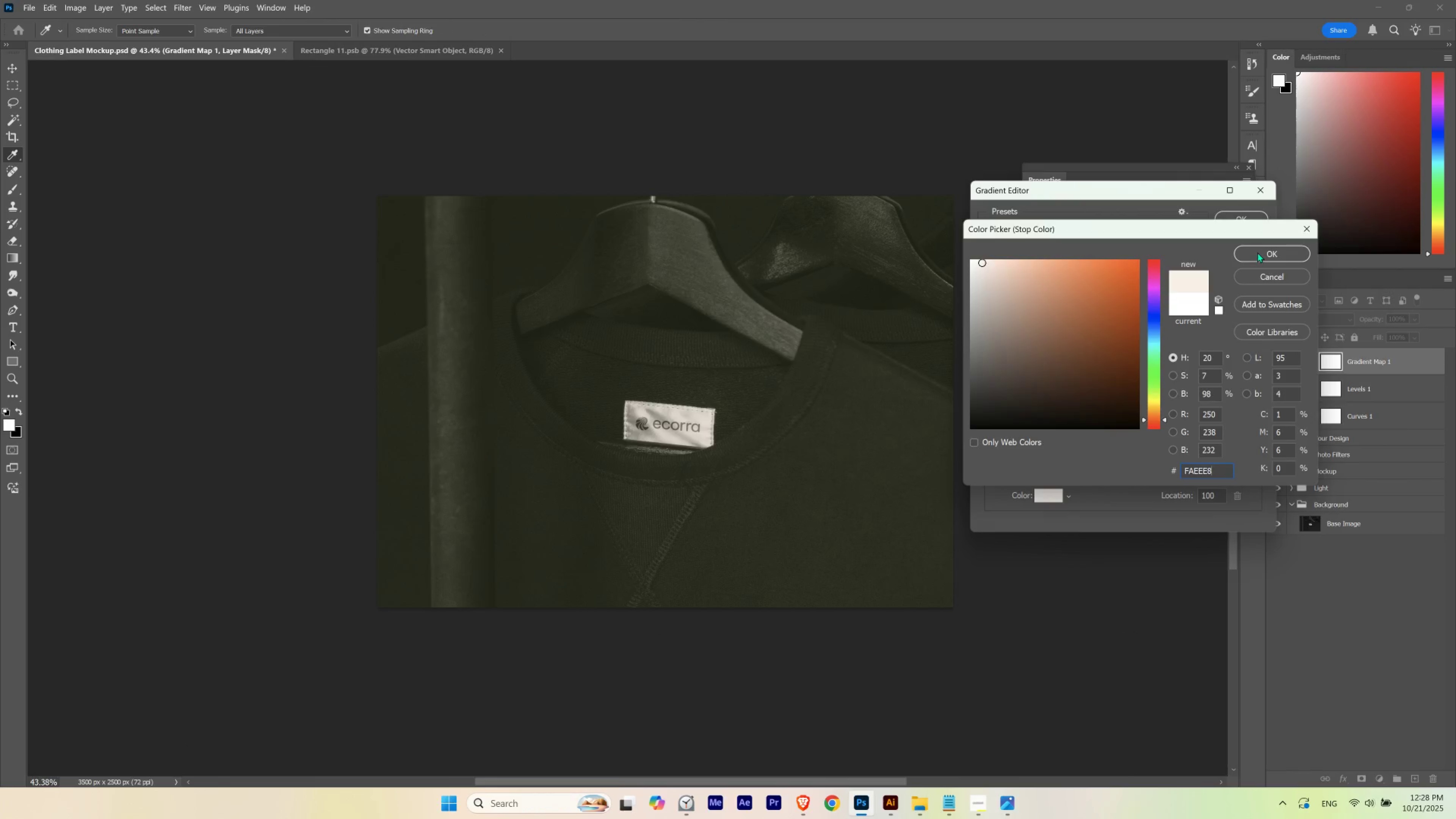 
wait(5.59)
 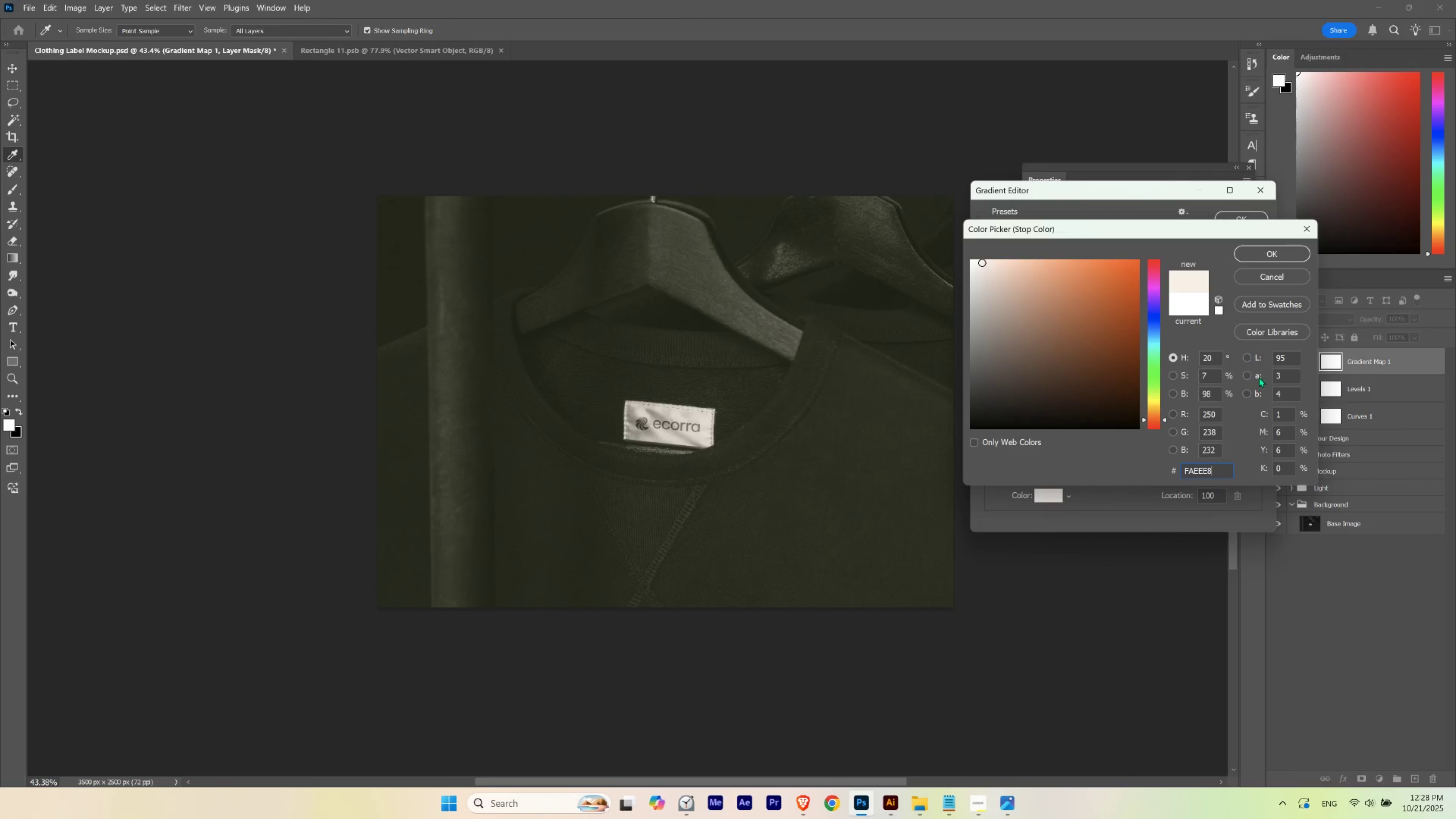 
left_click([1257, 252])
 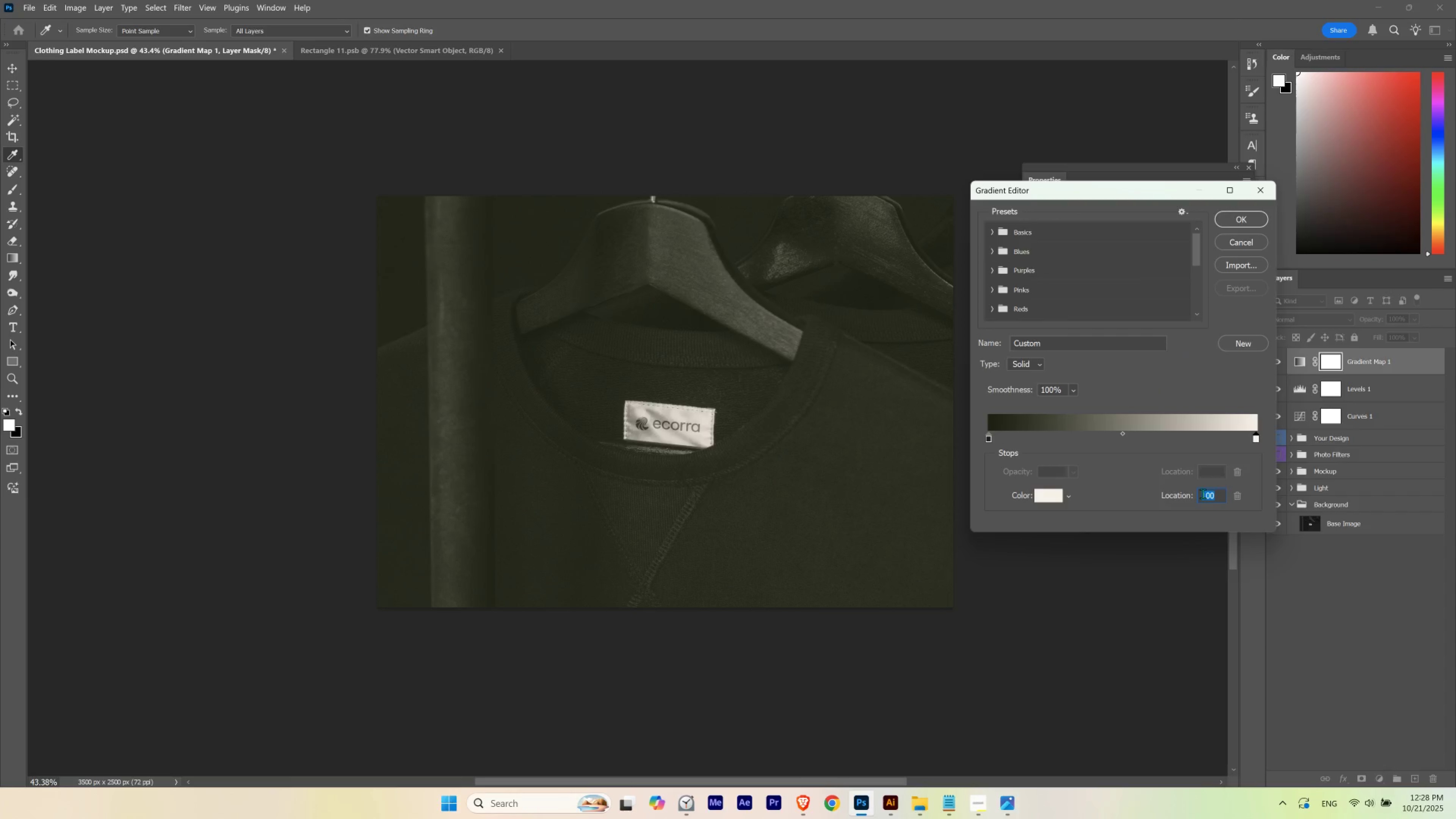 
scroll: coordinate [1202, 493], scroll_direction: down, amount: 3.0
 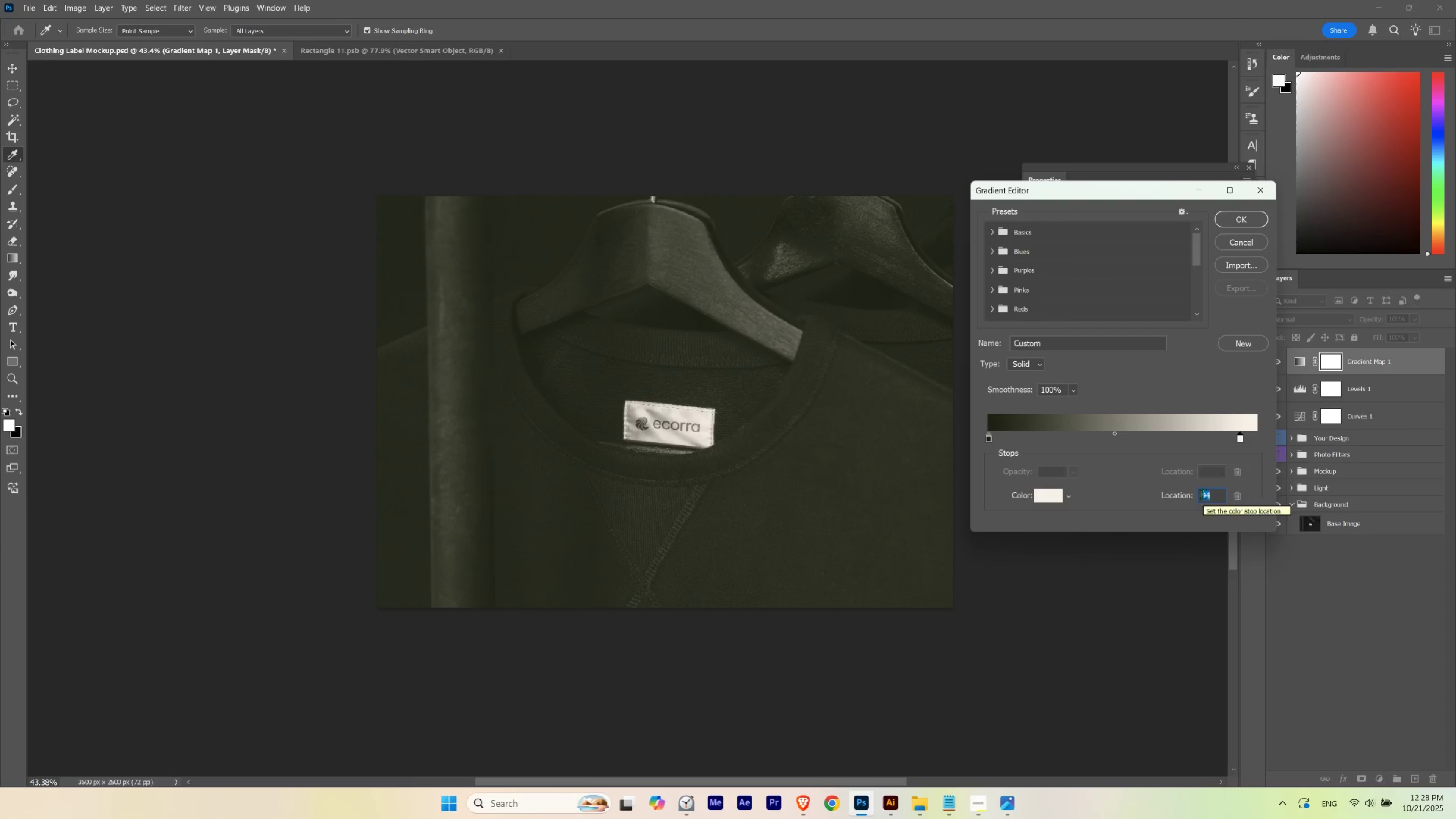 
hold_key(key=ShiftLeft, duration=1.52)
scroll: coordinate [1202, 493], scroll_direction: up, amount: 1.0
 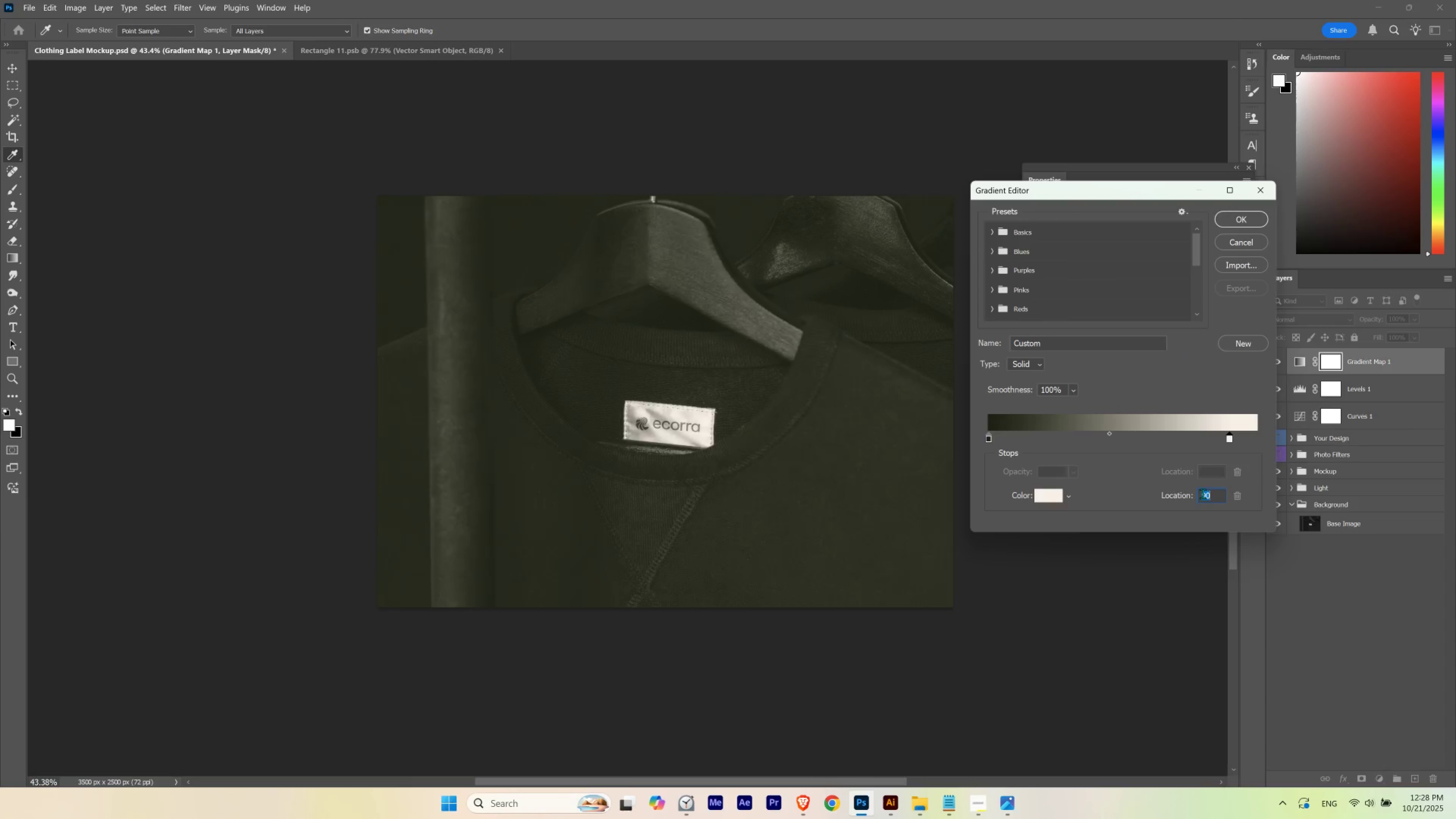 
hold_key(key=ShiftLeft, duration=1.52)
scroll: coordinate [1202, 493], scroll_direction: none, amount: 0.0
 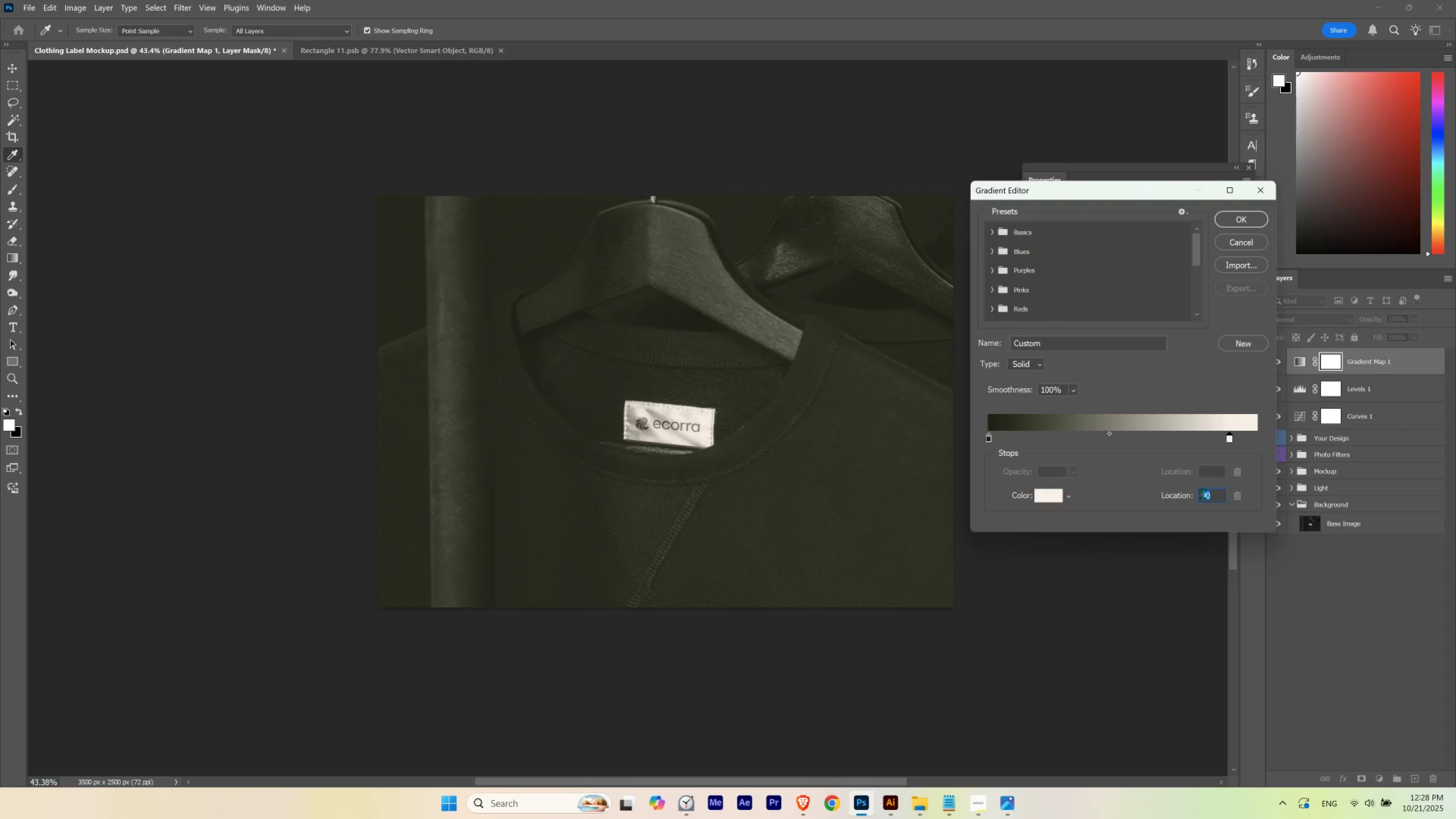 
hold_key(key=ShiftLeft, duration=1.52)
 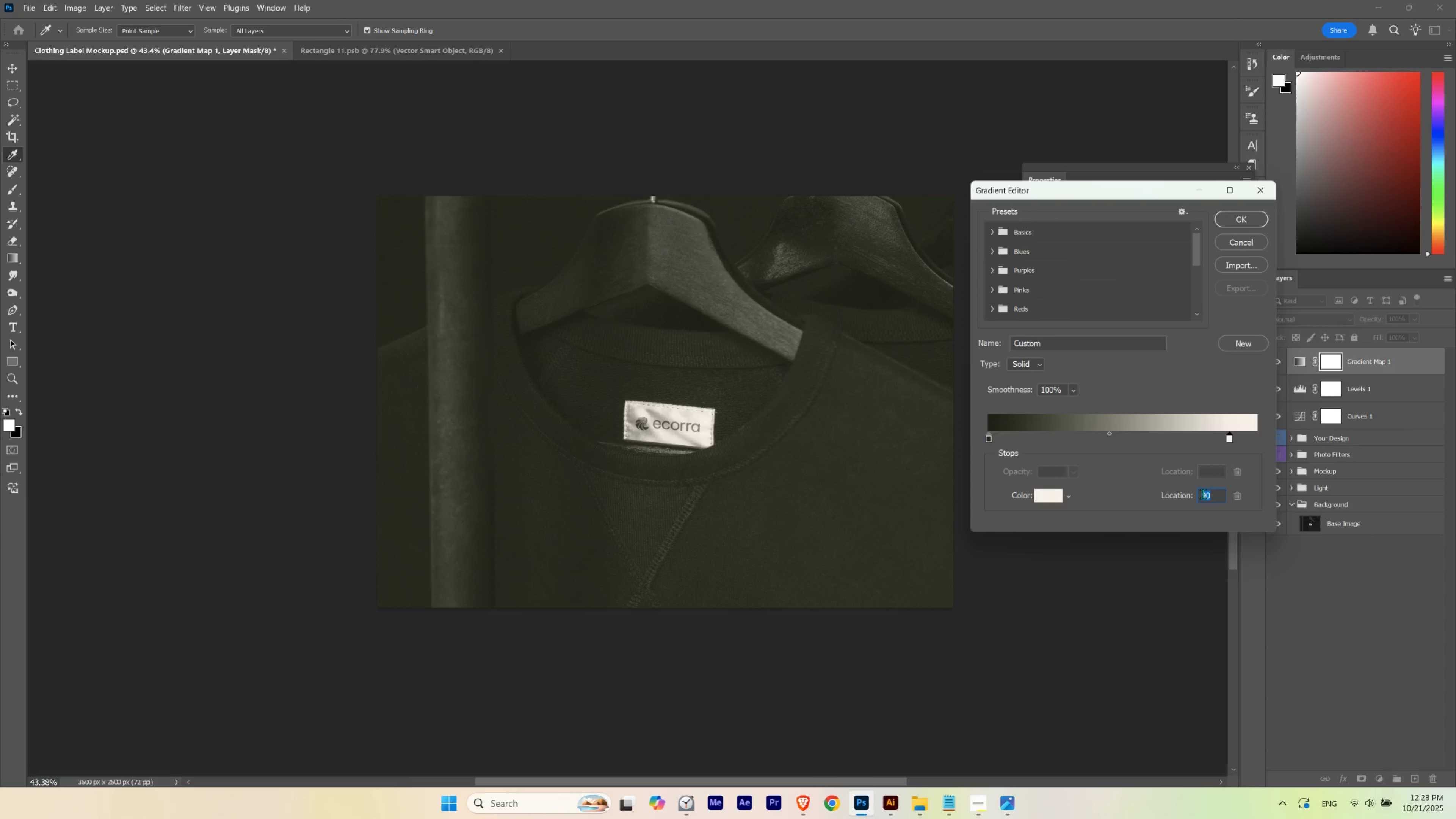 
hold_key(key=ShiftLeft, duration=0.42)
 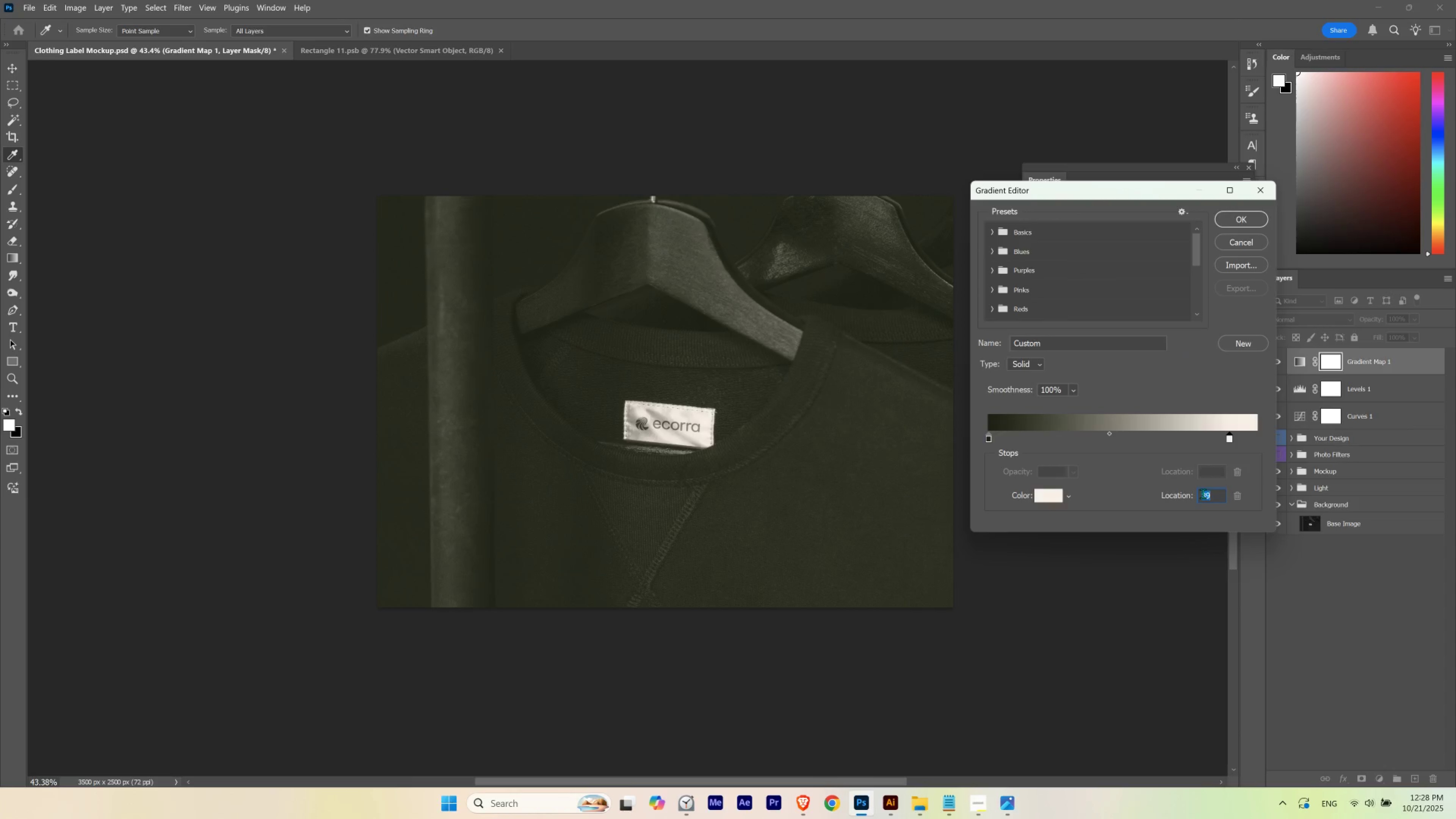 
scroll: coordinate [1202, 493], scroll_direction: up, amount: 1.0
 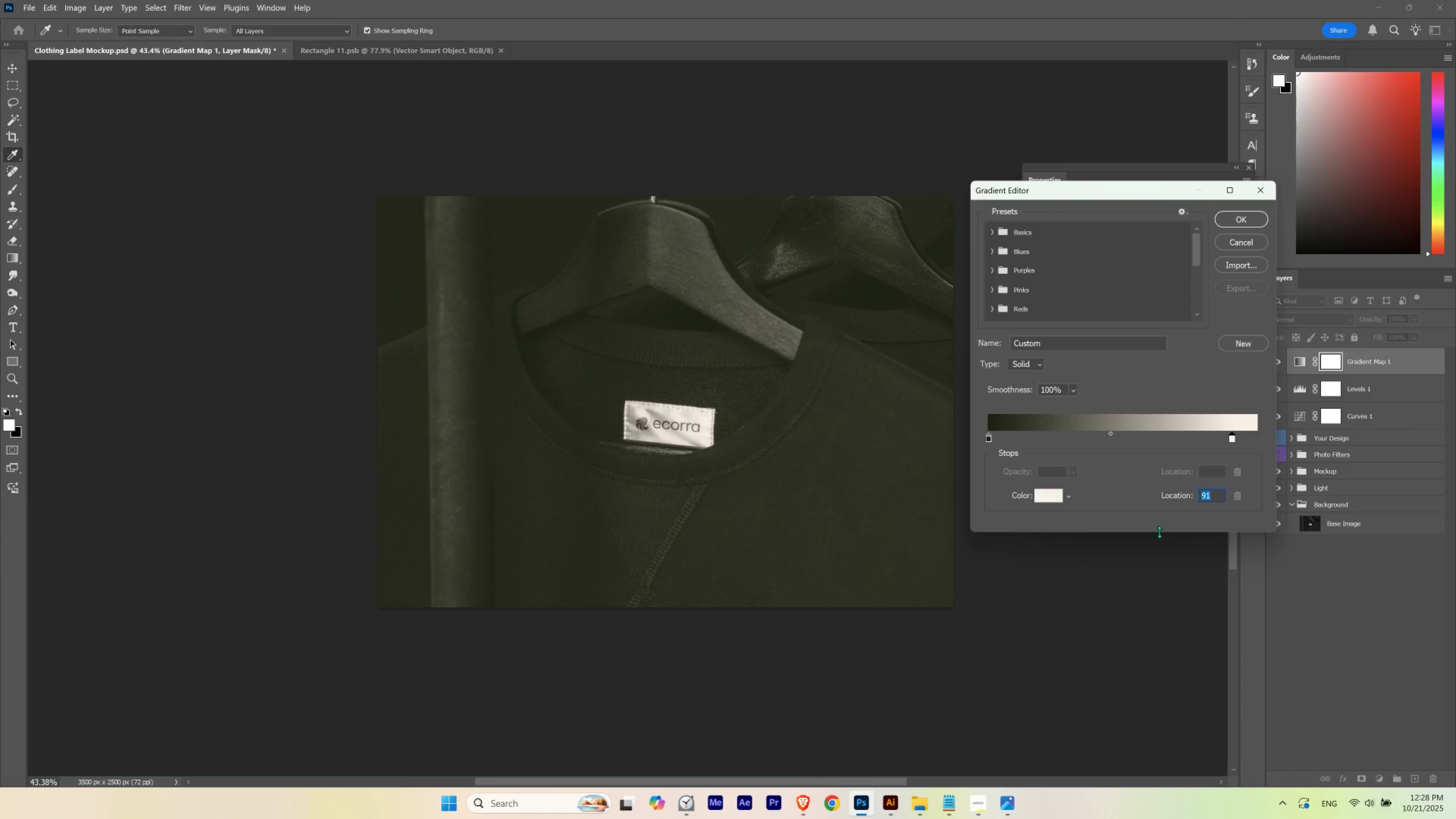 
left_click([1132, 483])
 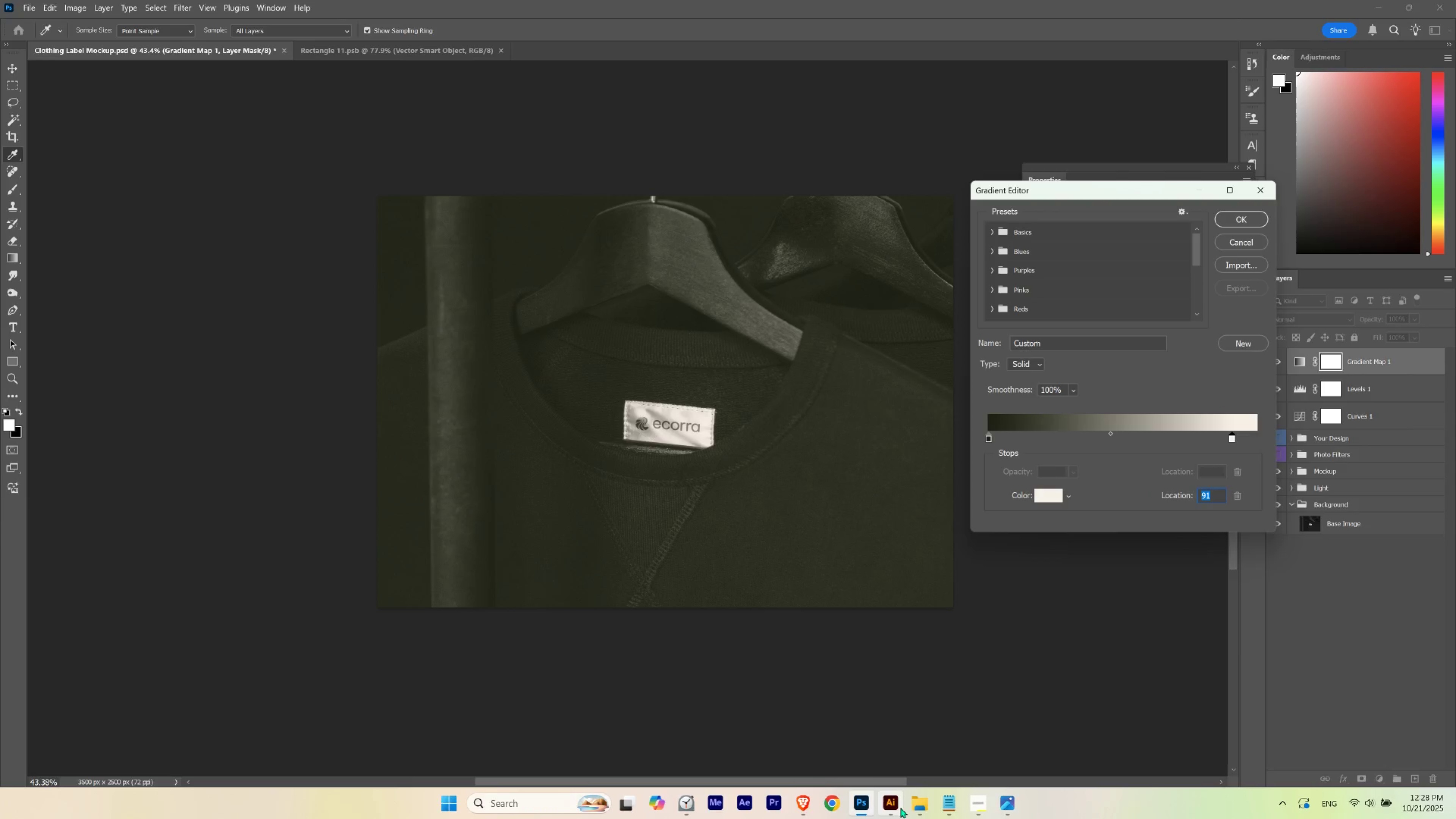 
left_click([900, 807])
 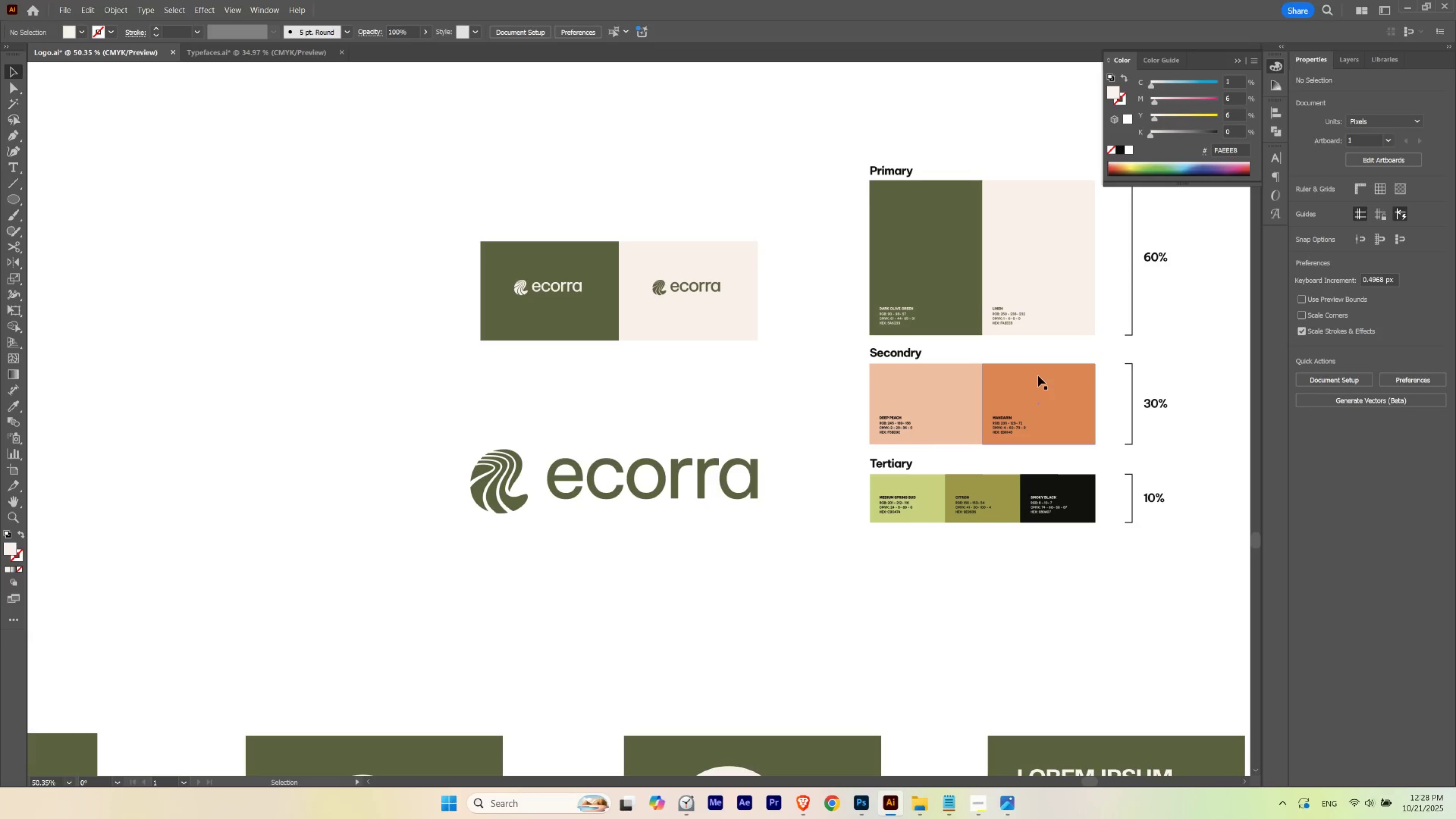 
left_click([957, 377])
 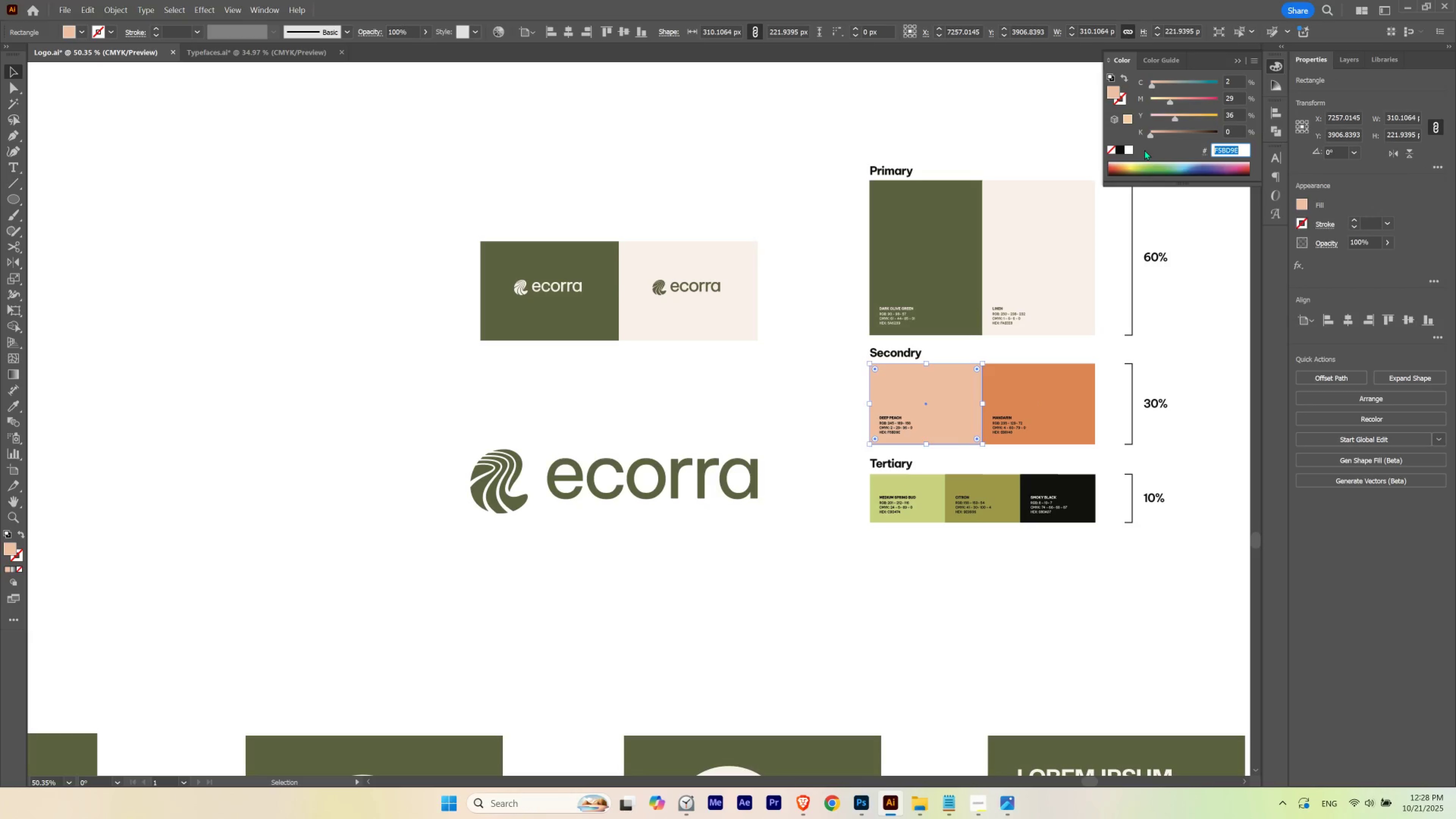 
key(Control+C)
 